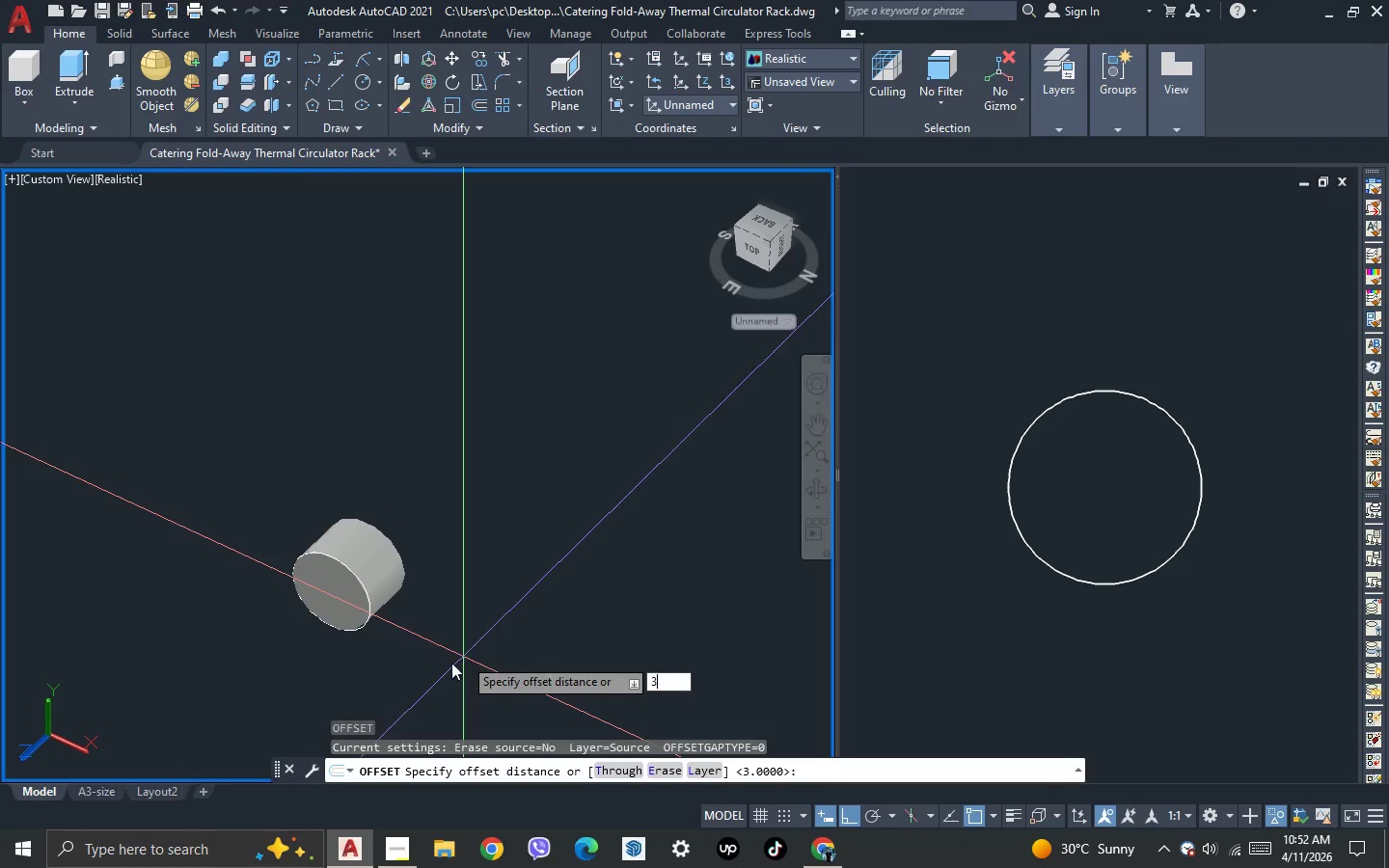 
key(Enter)
 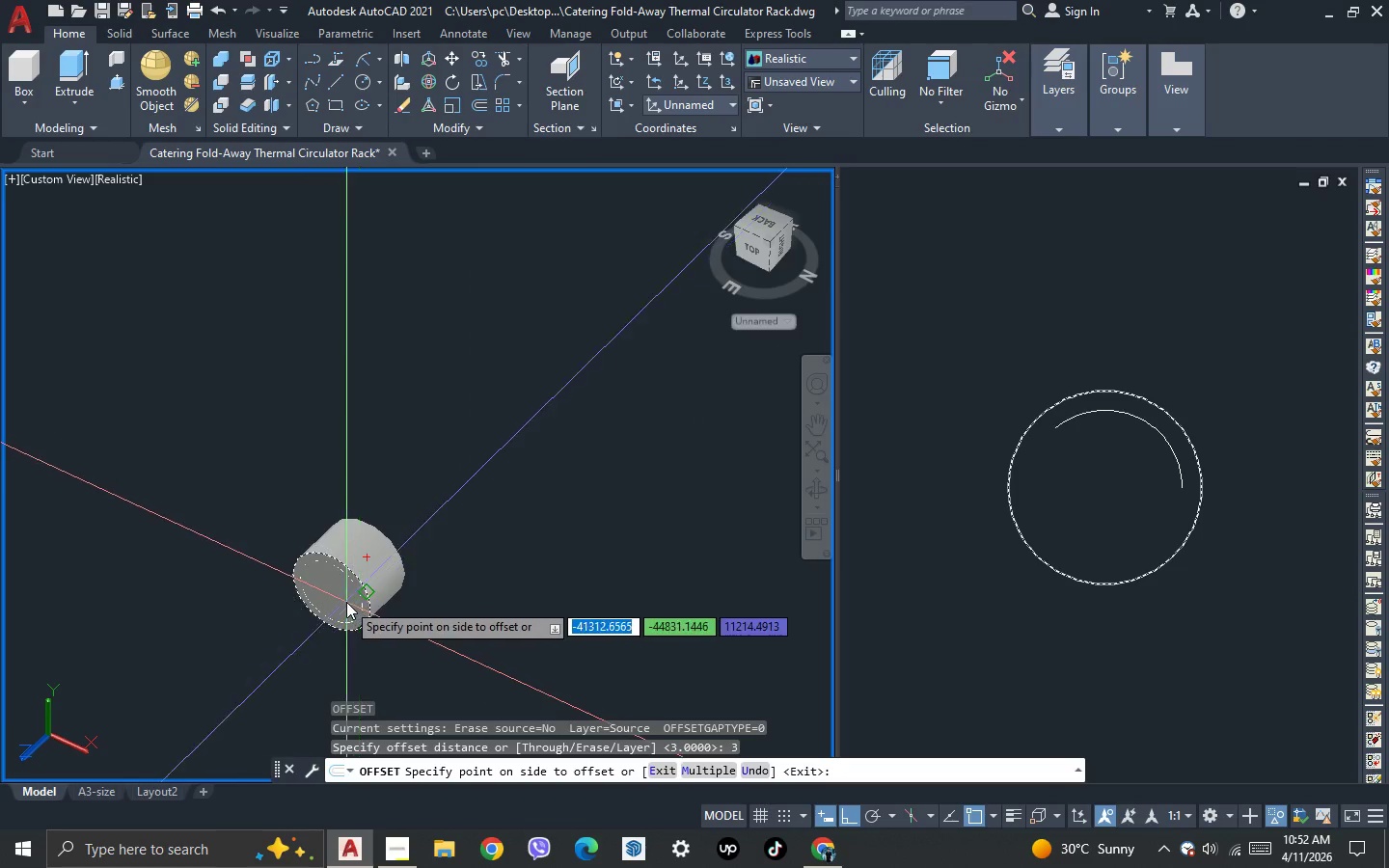 
left_click([337, 595])
 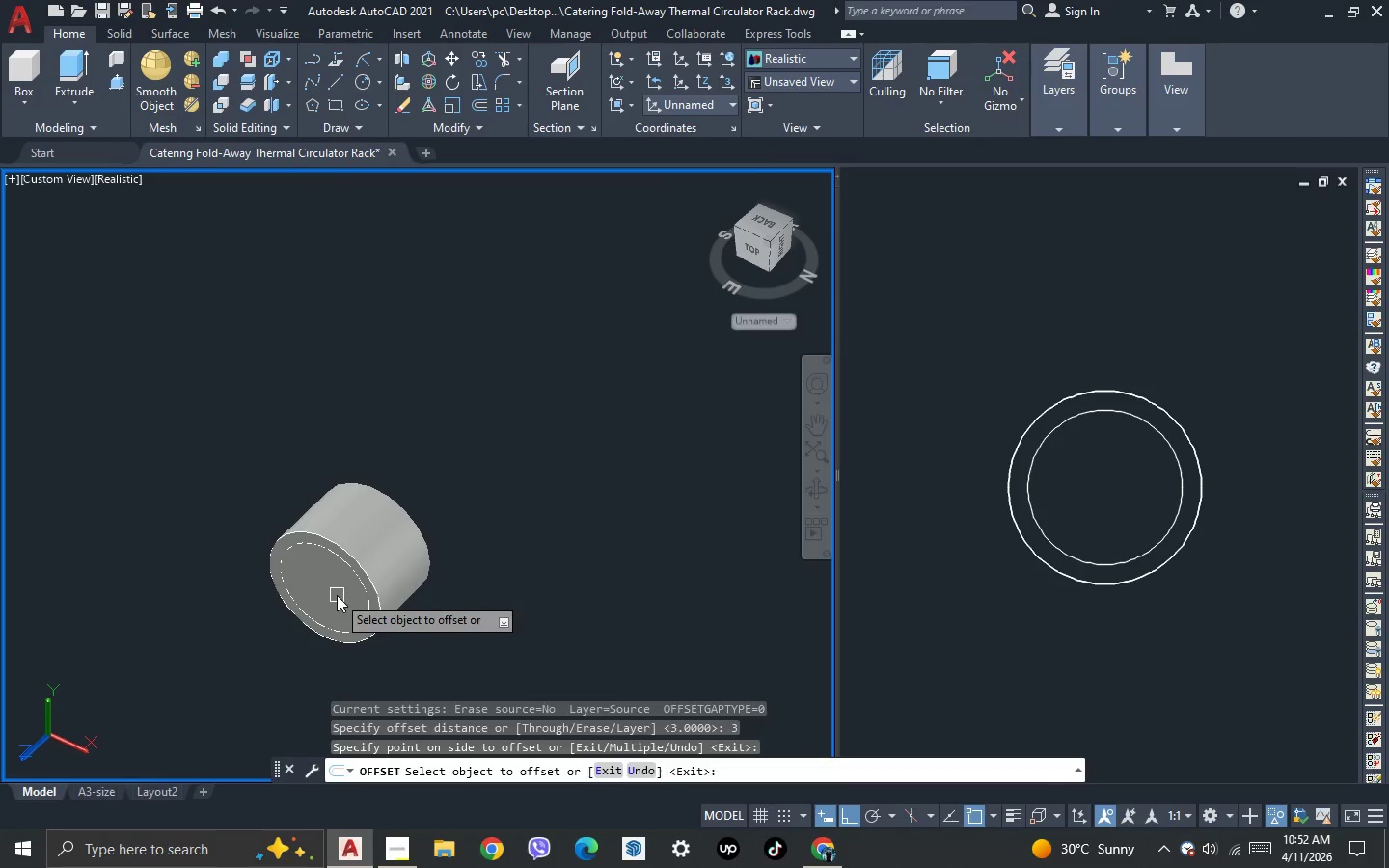 
scroll: coordinate [346, 602], scroll_direction: up, amount: 1.0
 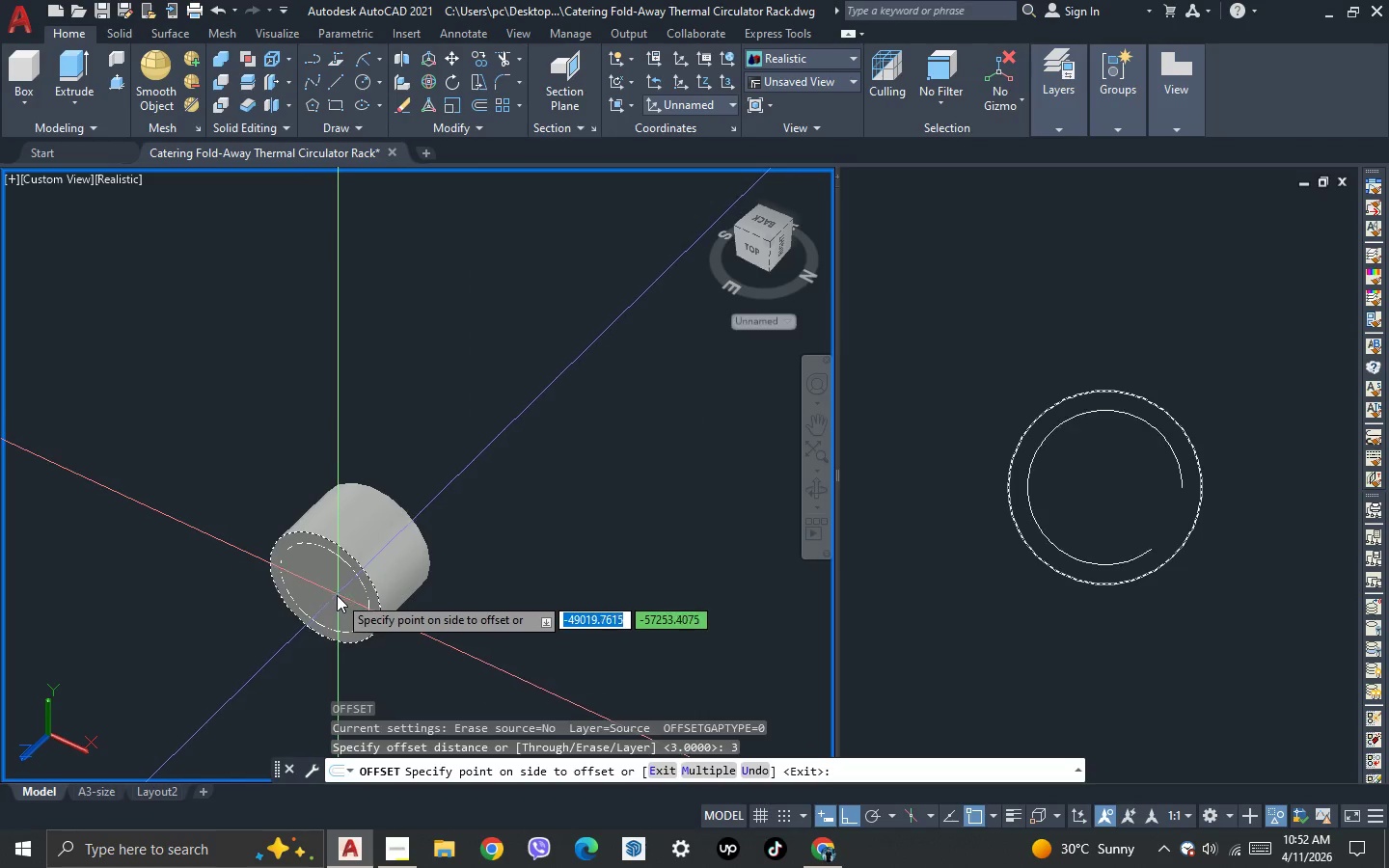 
key(Escape)
type(pre)
 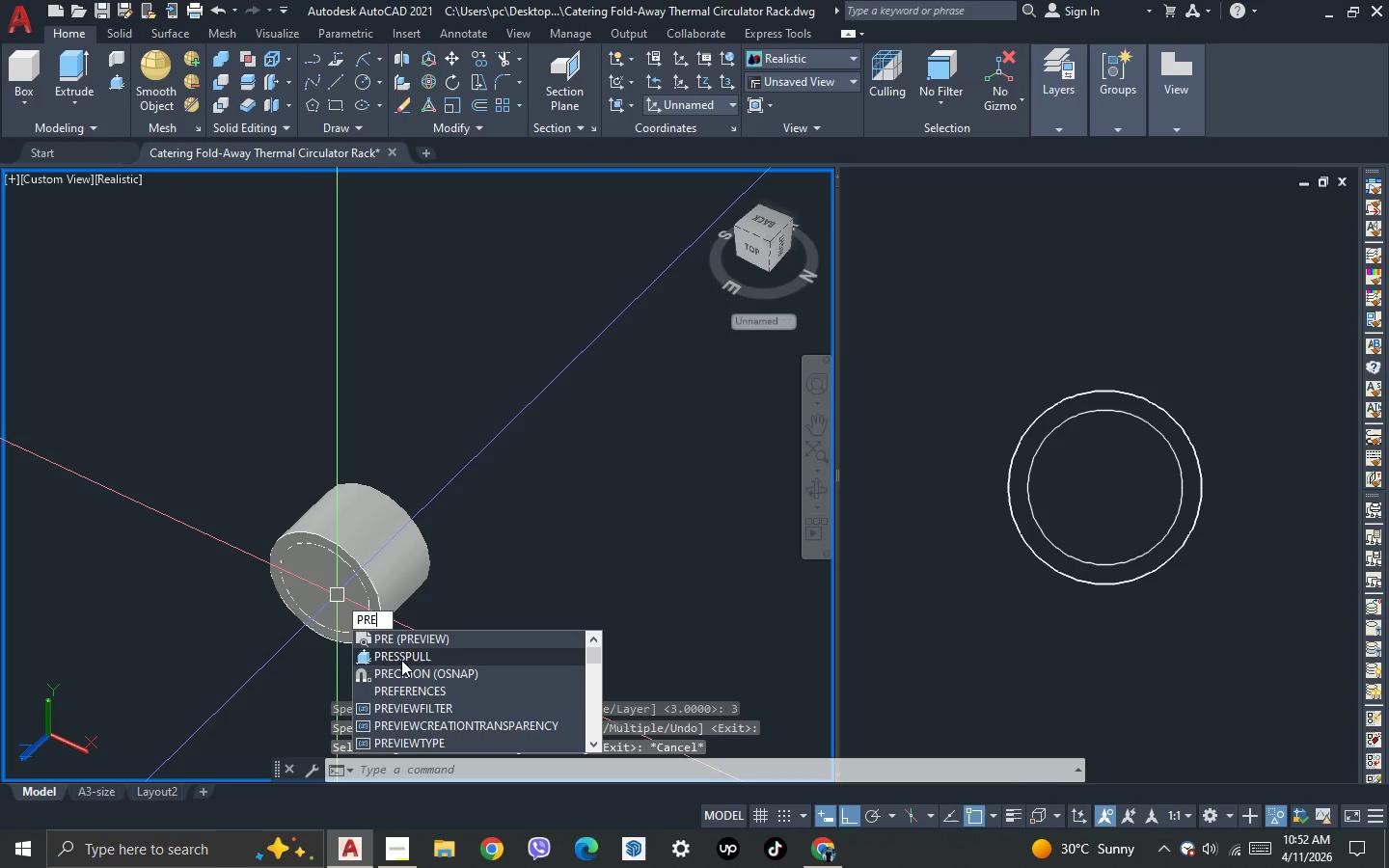 
left_click([401, 660])
 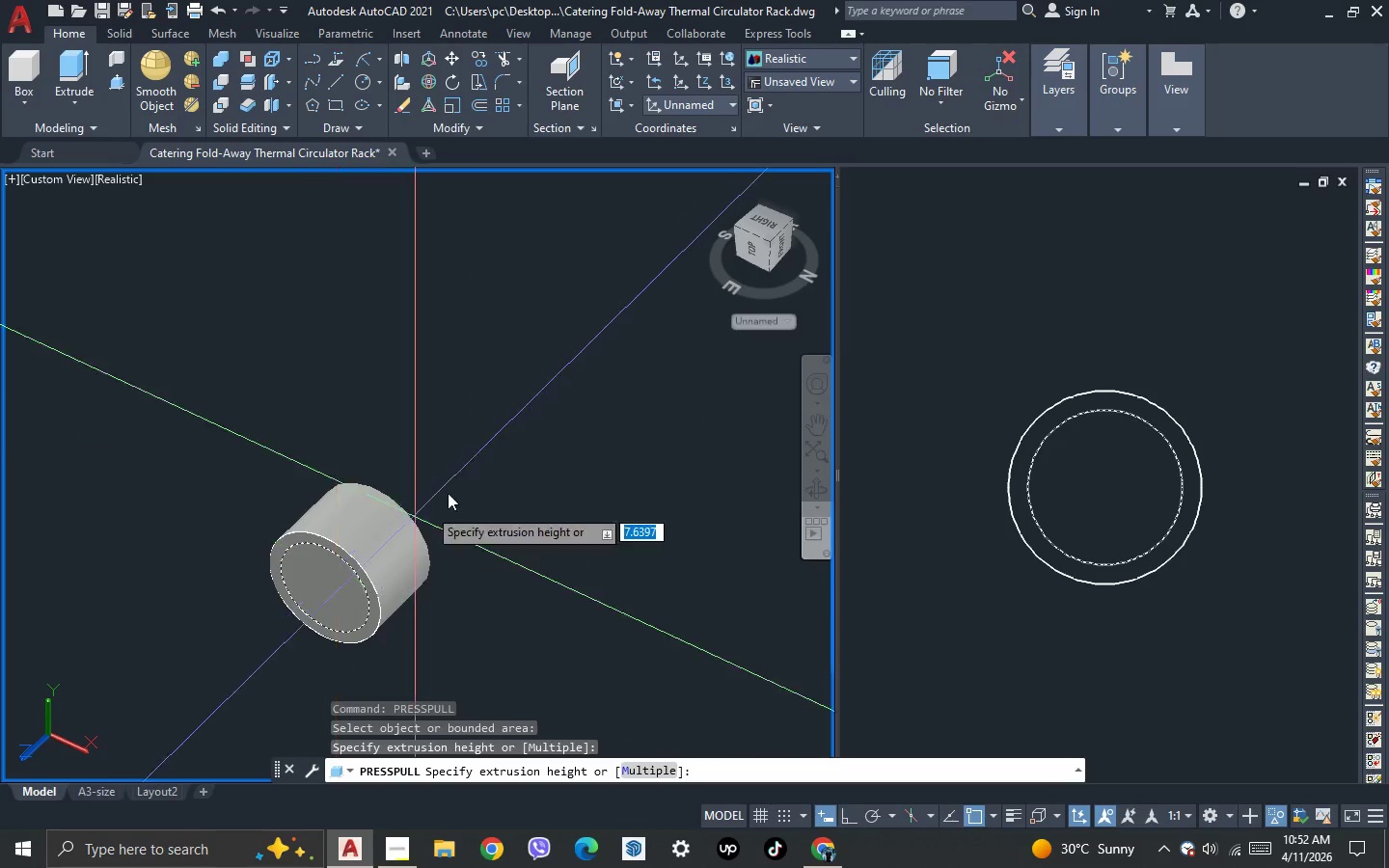 
double_click([479, 449])
 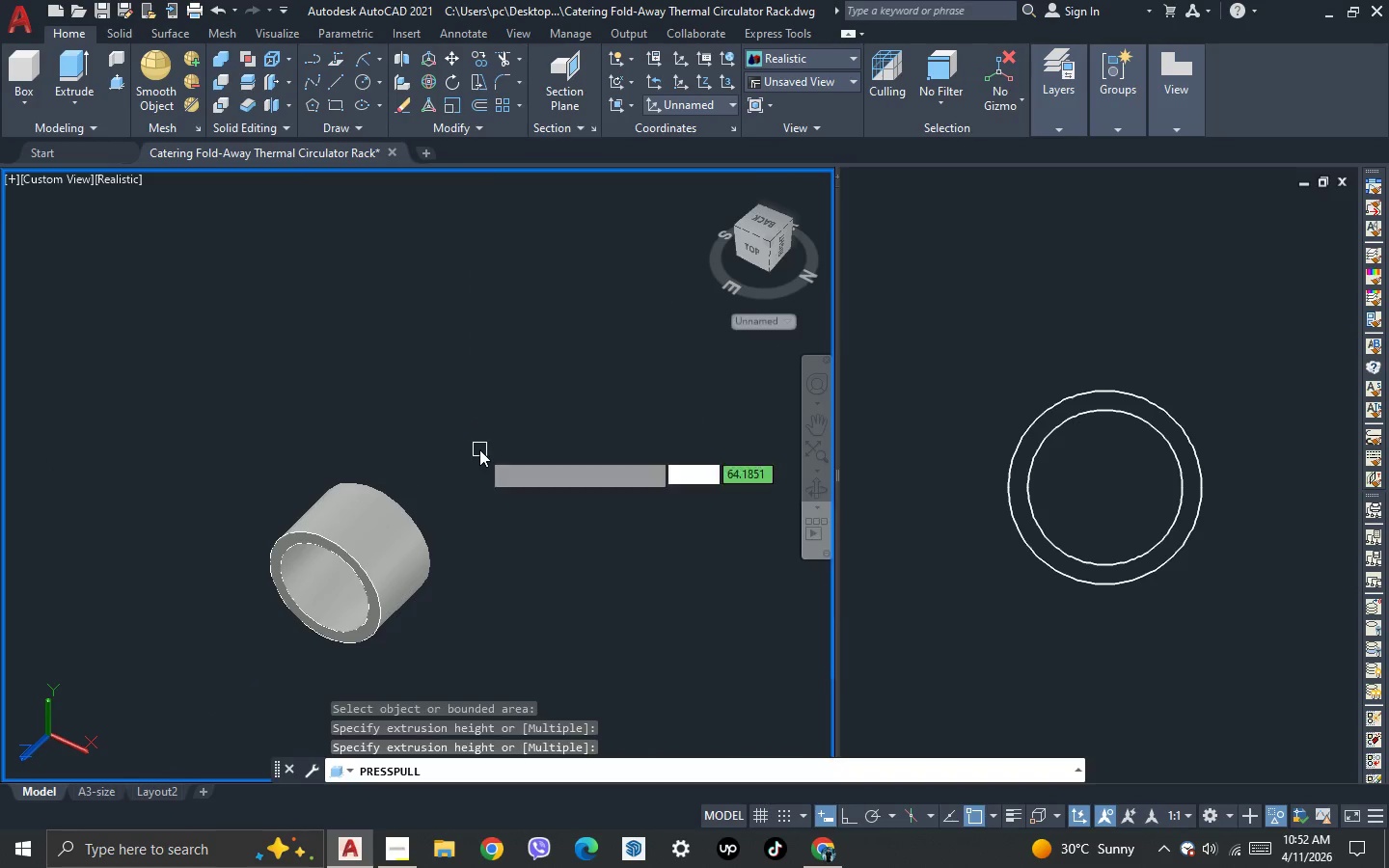 
key(Escape)
 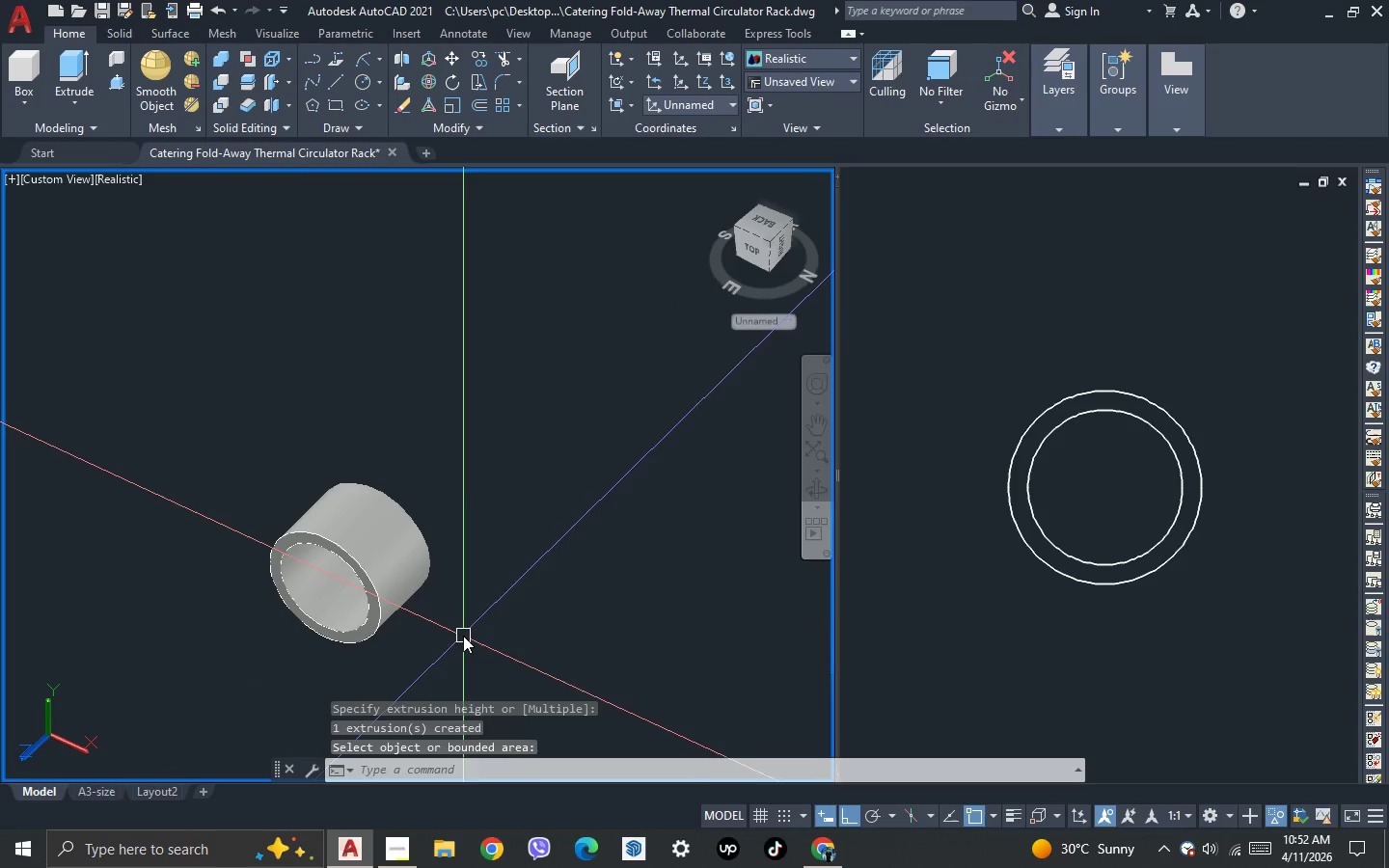 
left_click_drag(start_coordinate=[463, 636], to_coordinate=[442, 618])
 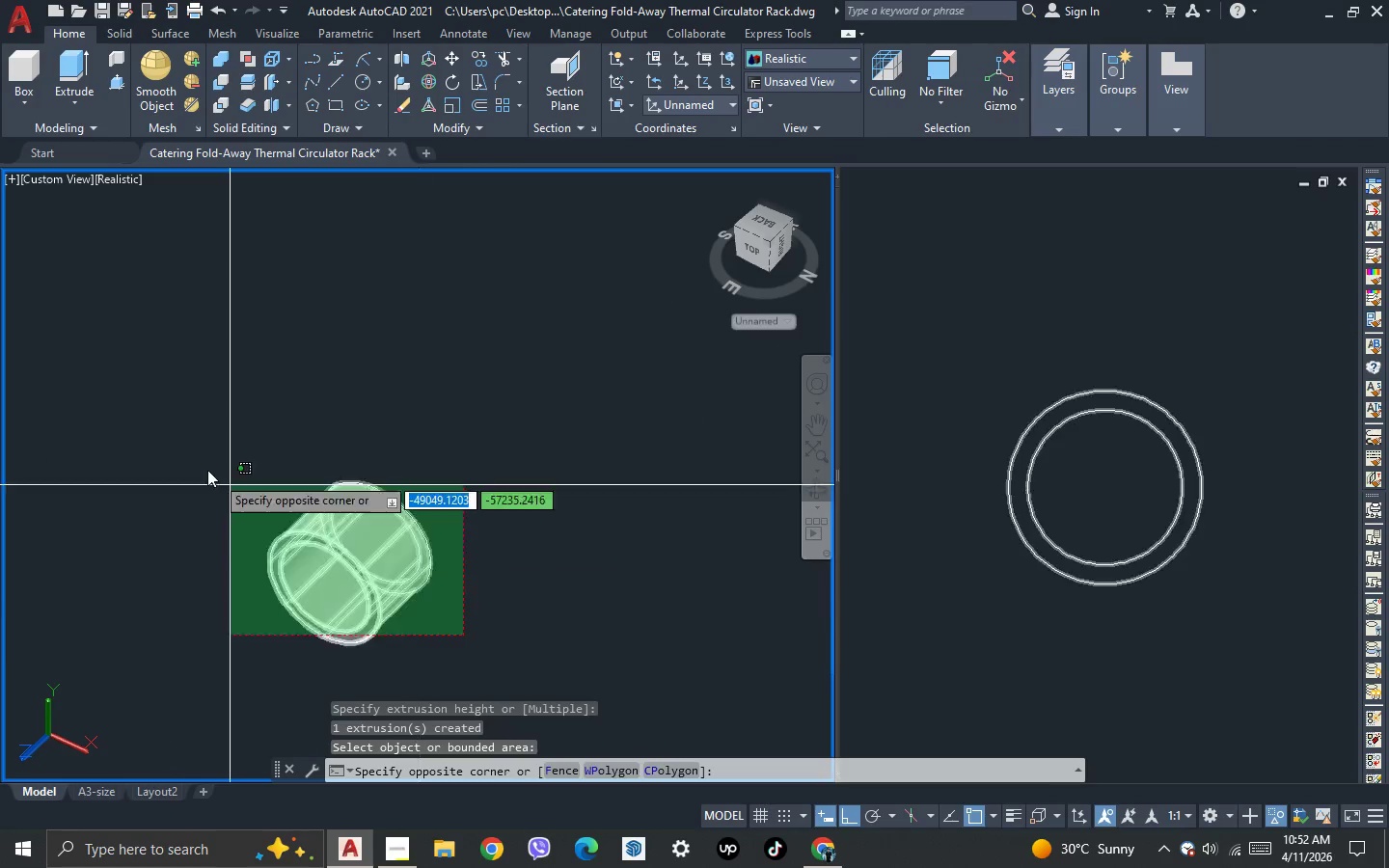 
double_click([204, 468])
 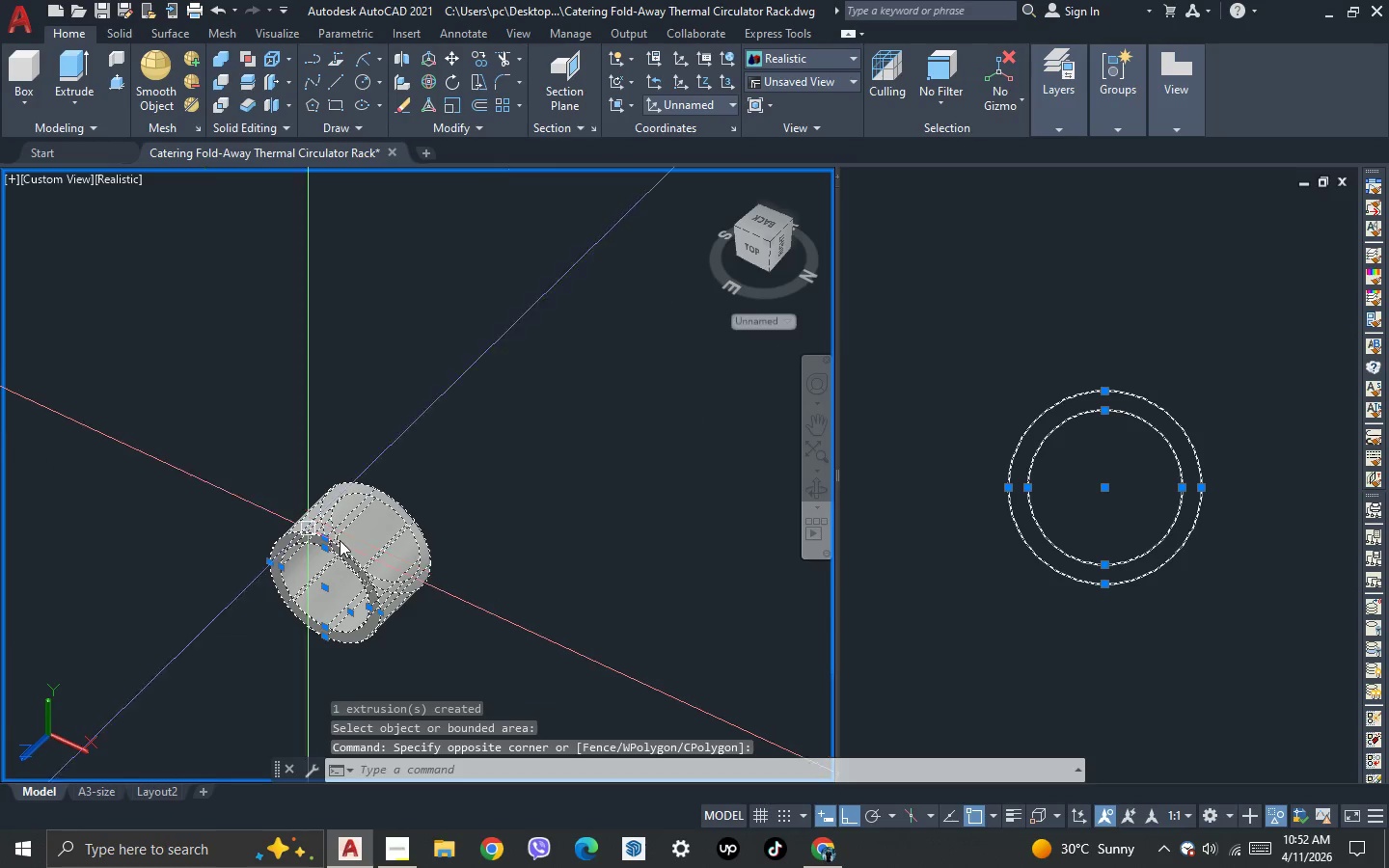 
hold_key(key=ShiftLeft, duration=0.45)
left_click([399, 537])
 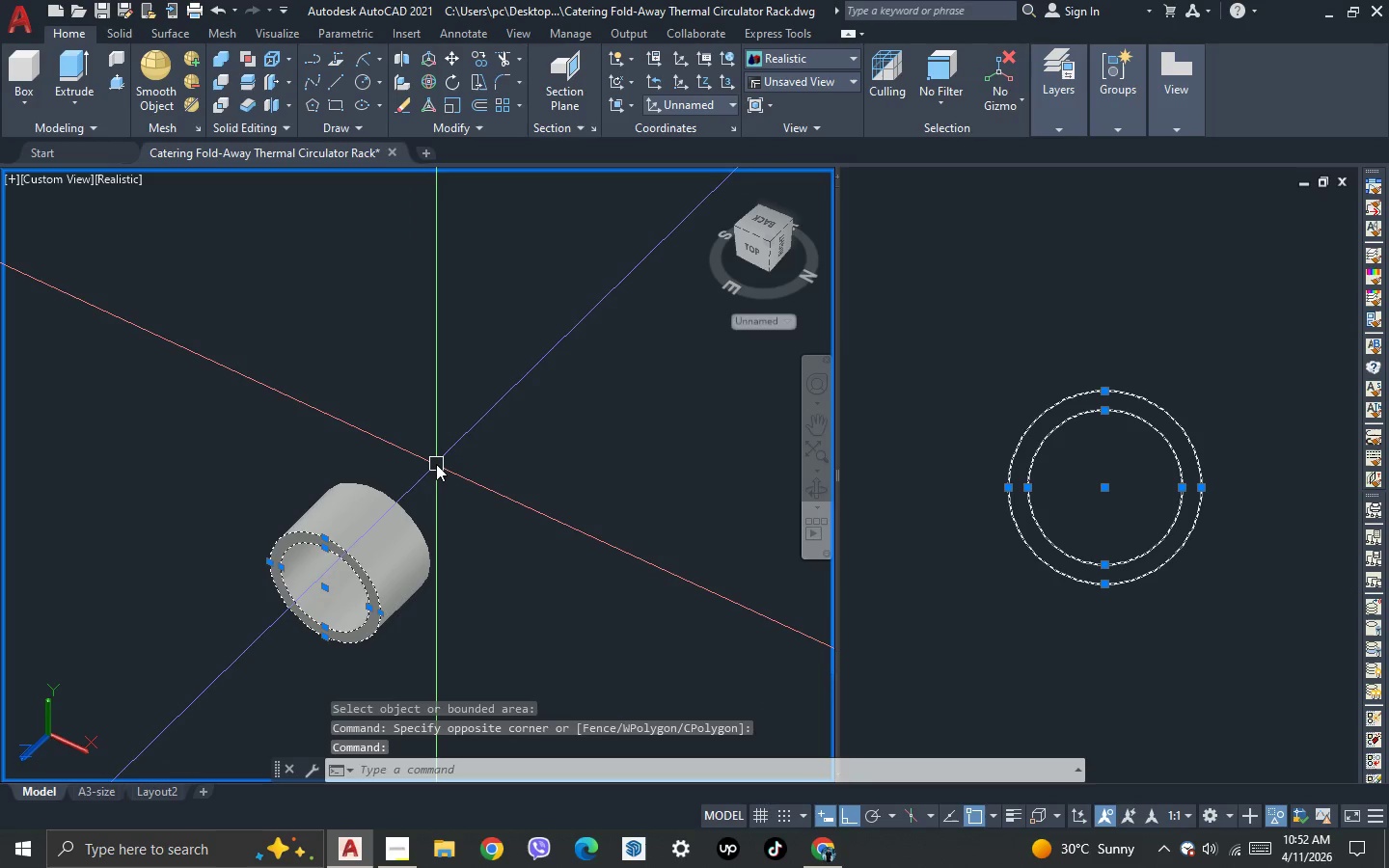 
key(Delete)
 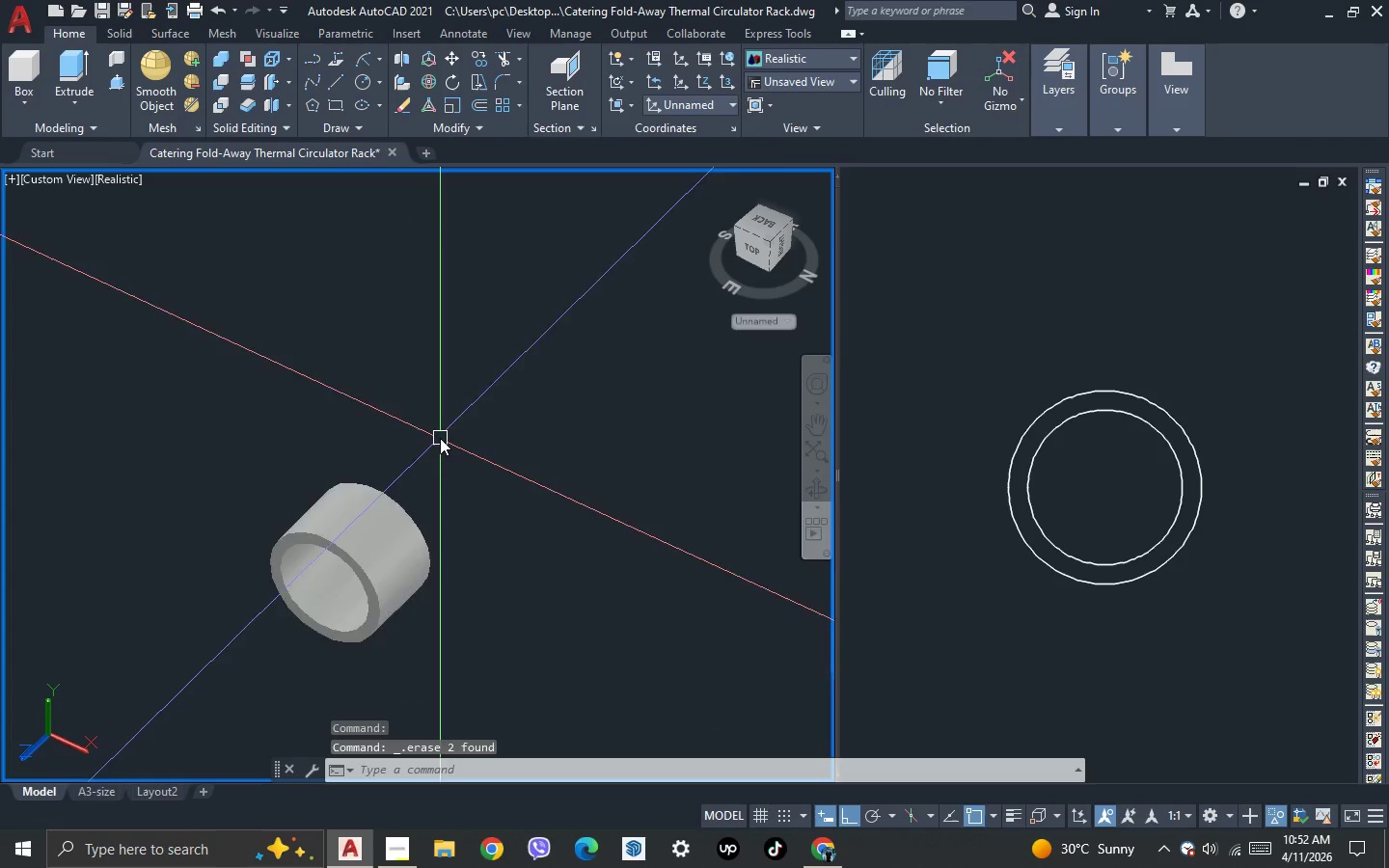 
scroll: coordinate [440, 438], scroll_direction: down, amount: 2.0
 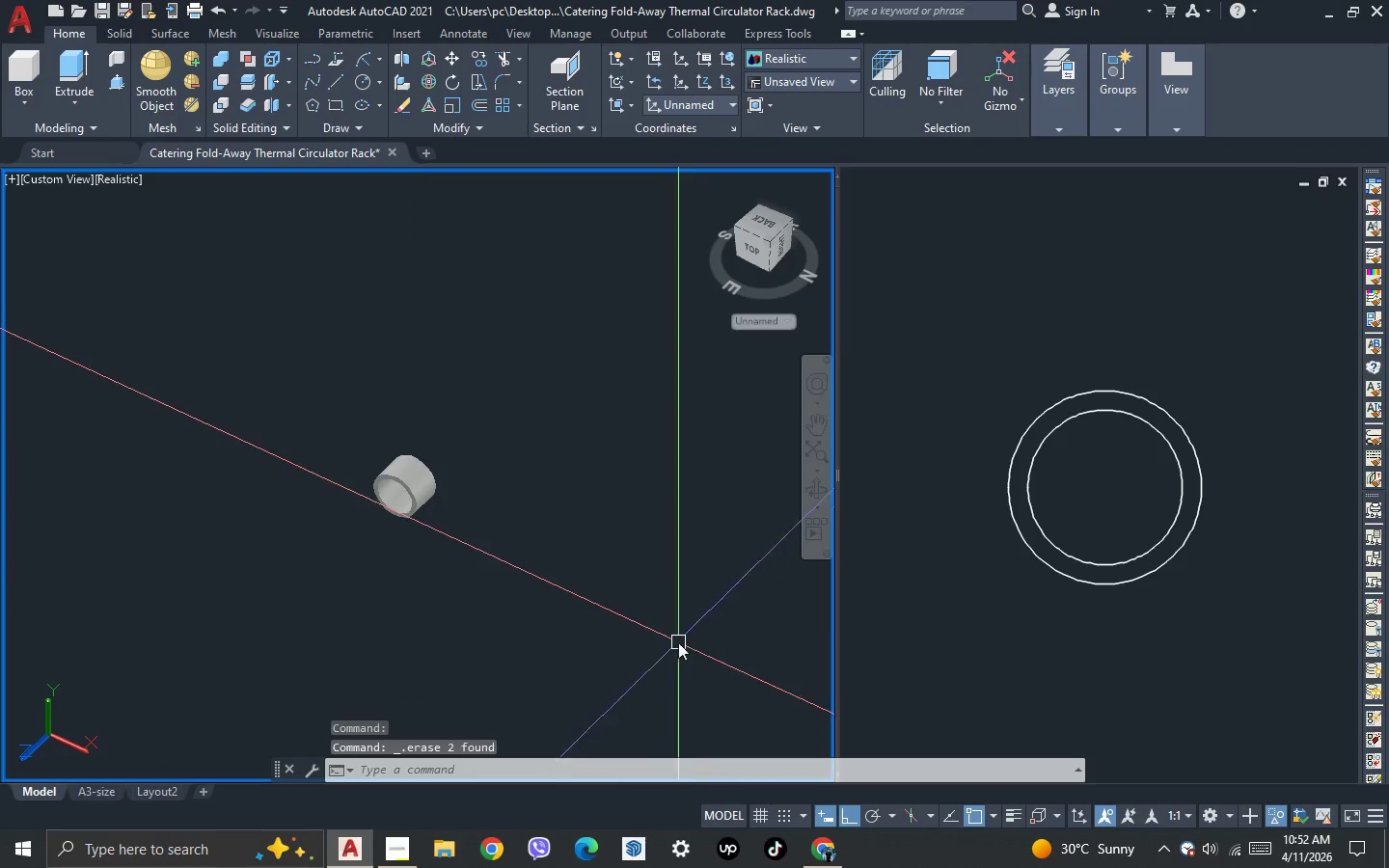 
scroll: coordinate [453, 487], scroll_direction: up, amount: 1.0
 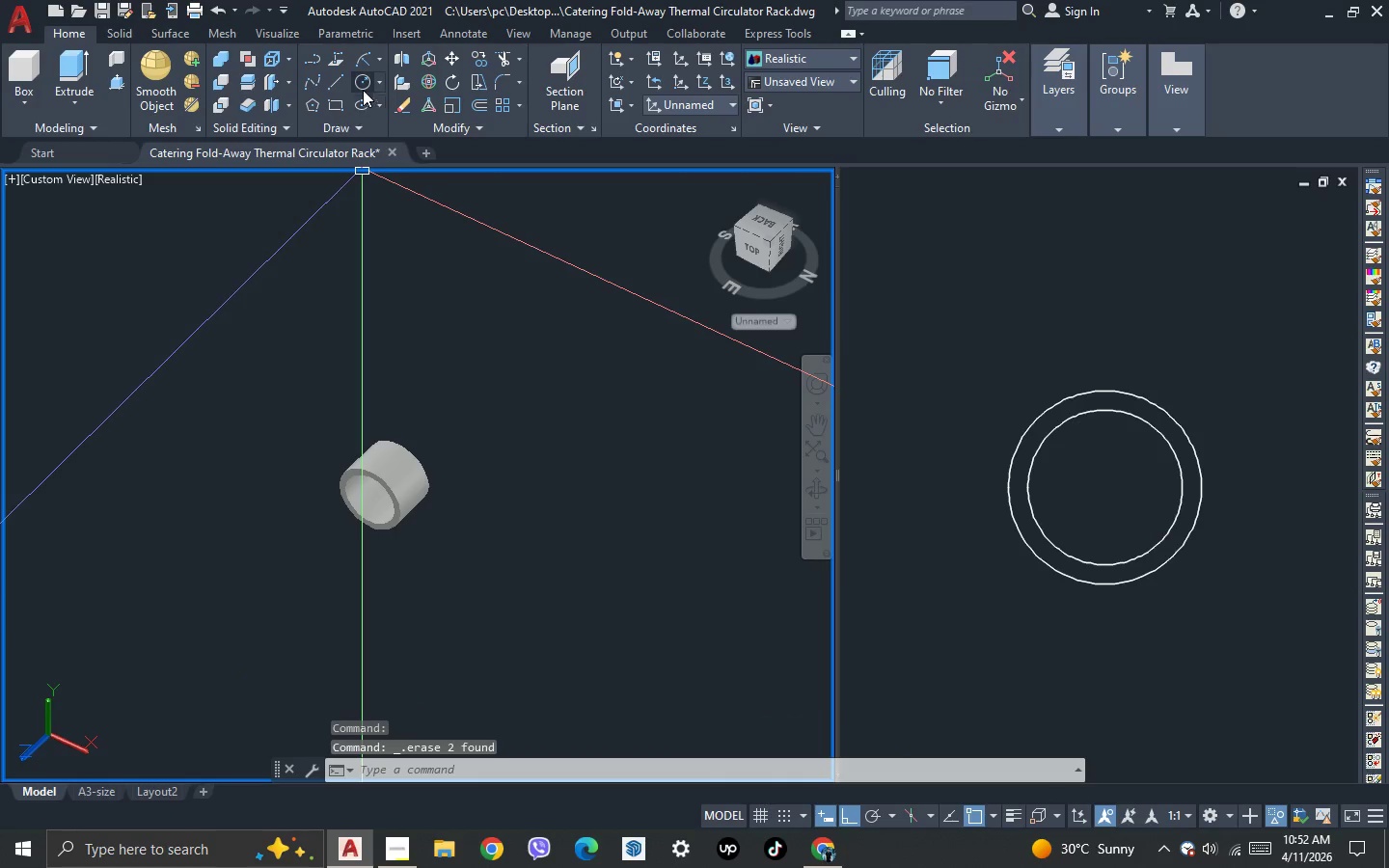 
left_click([361, 88])
 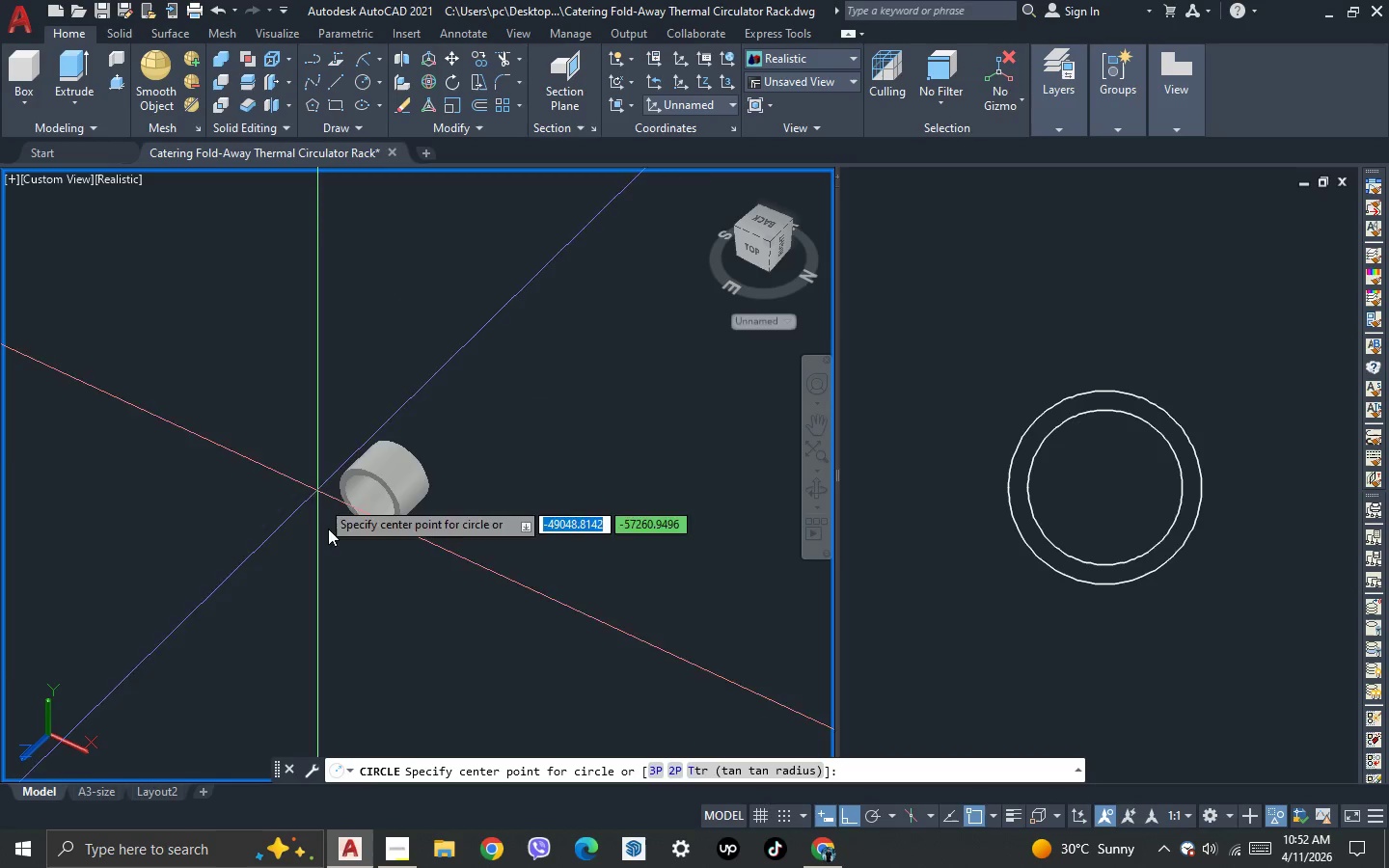 
scroll: coordinate [335, 549], scroll_direction: up, amount: 2.0
 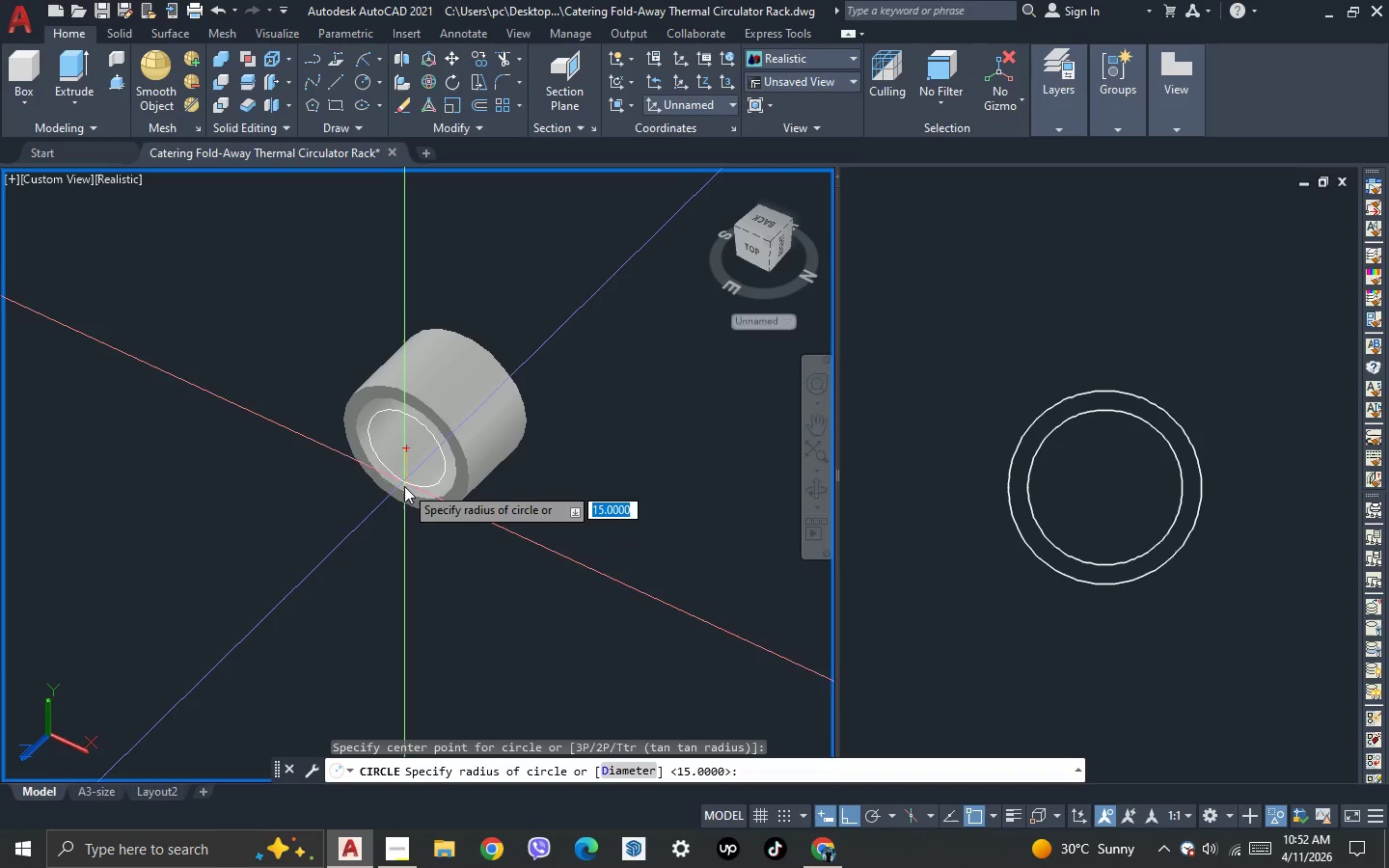 
left_click([404, 488])
 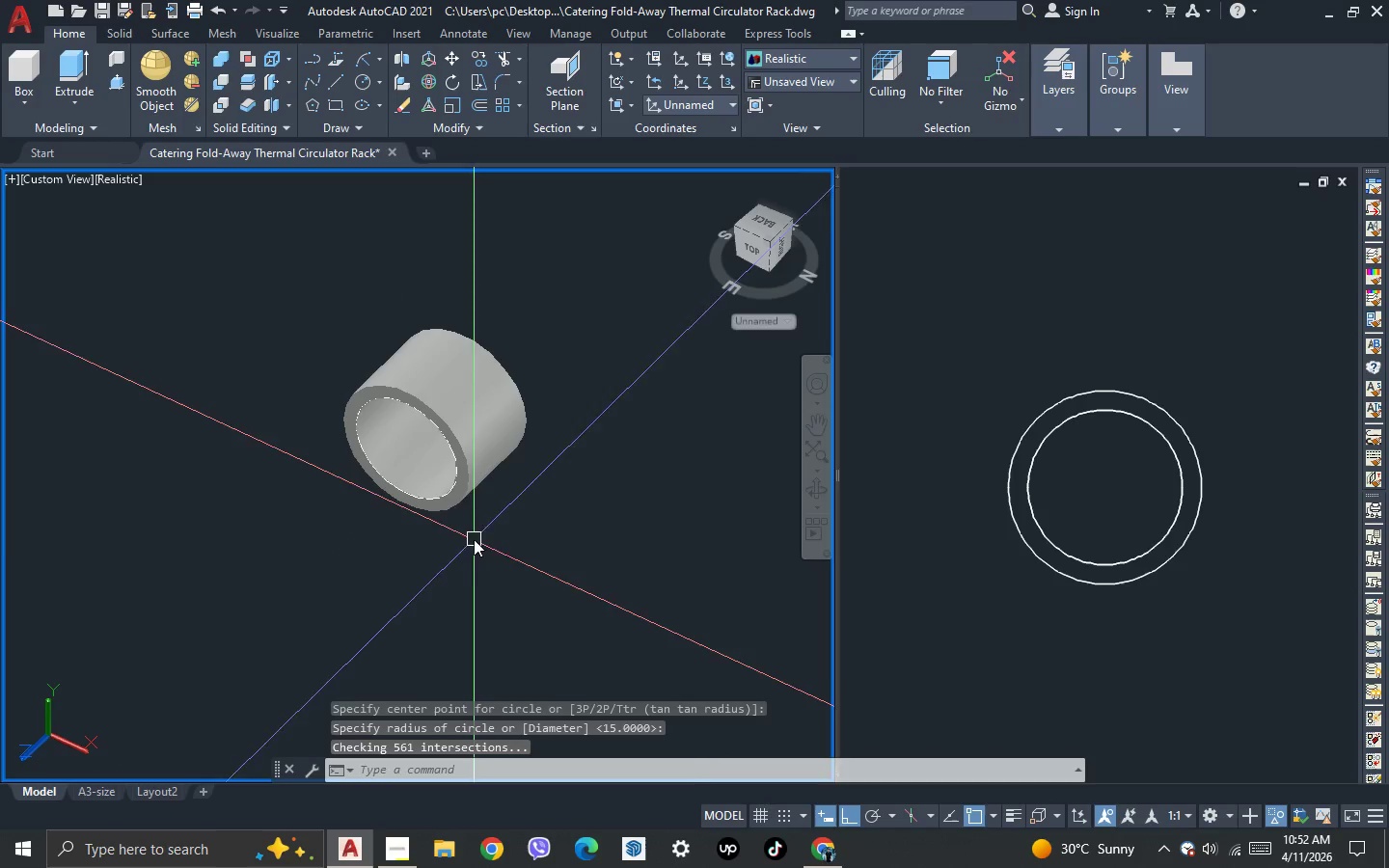 
left_click_drag(start_coordinate=[500, 549], to_coordinate=[477, 505])
 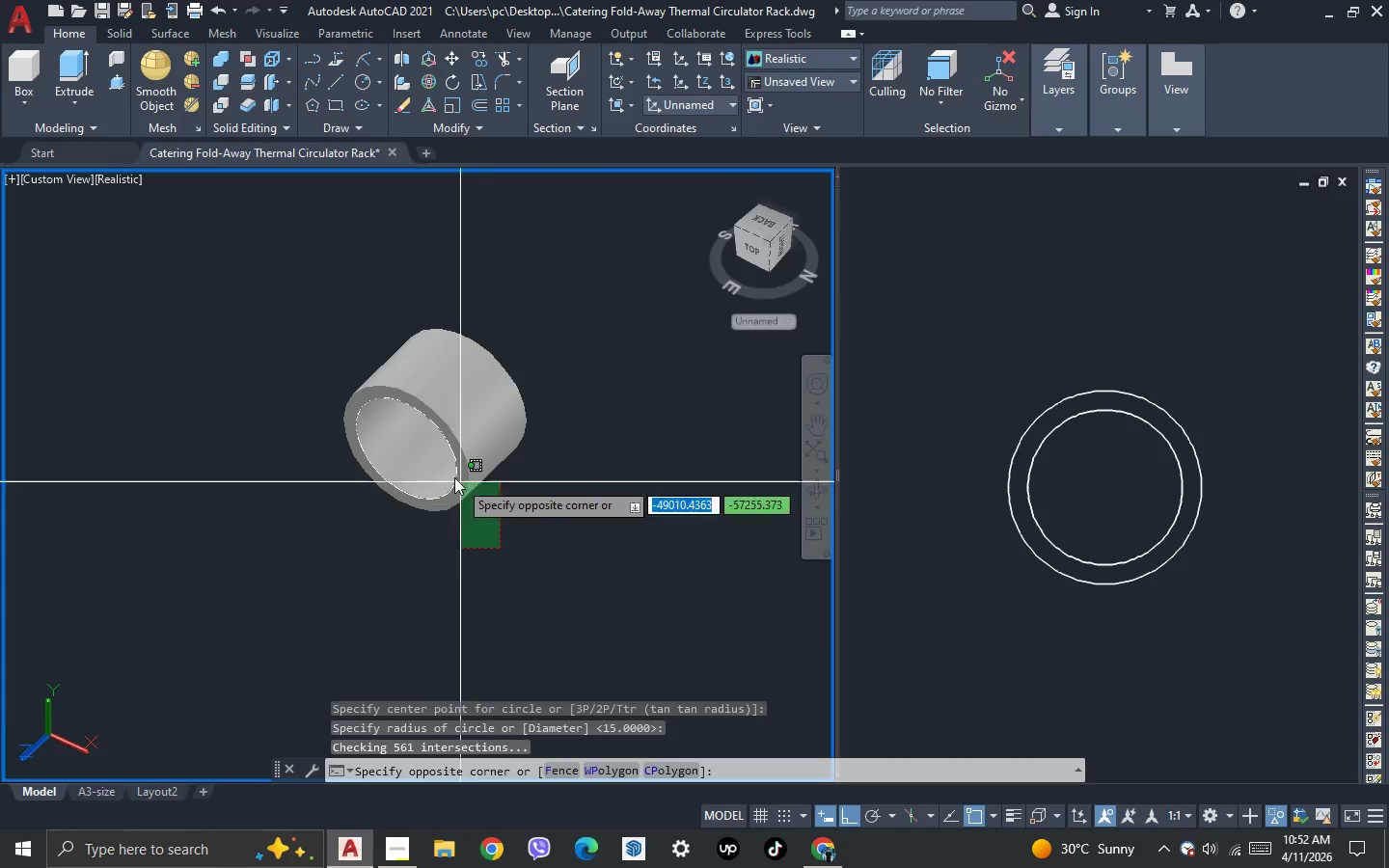 
triple_click([453, 476])
 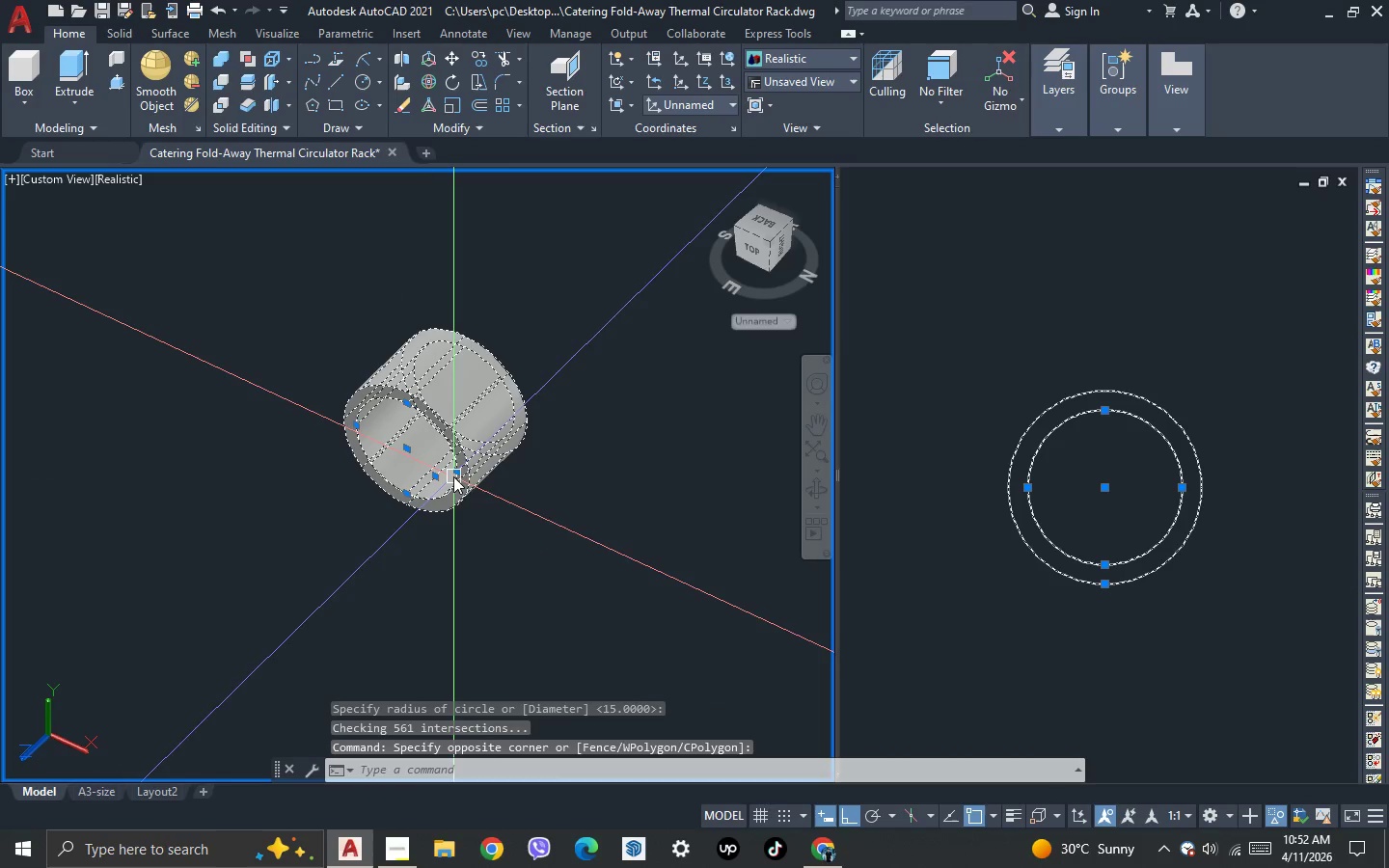 
hold_key(key=ShiftLeft, duration=0.47)
triple_click([497, 447])
 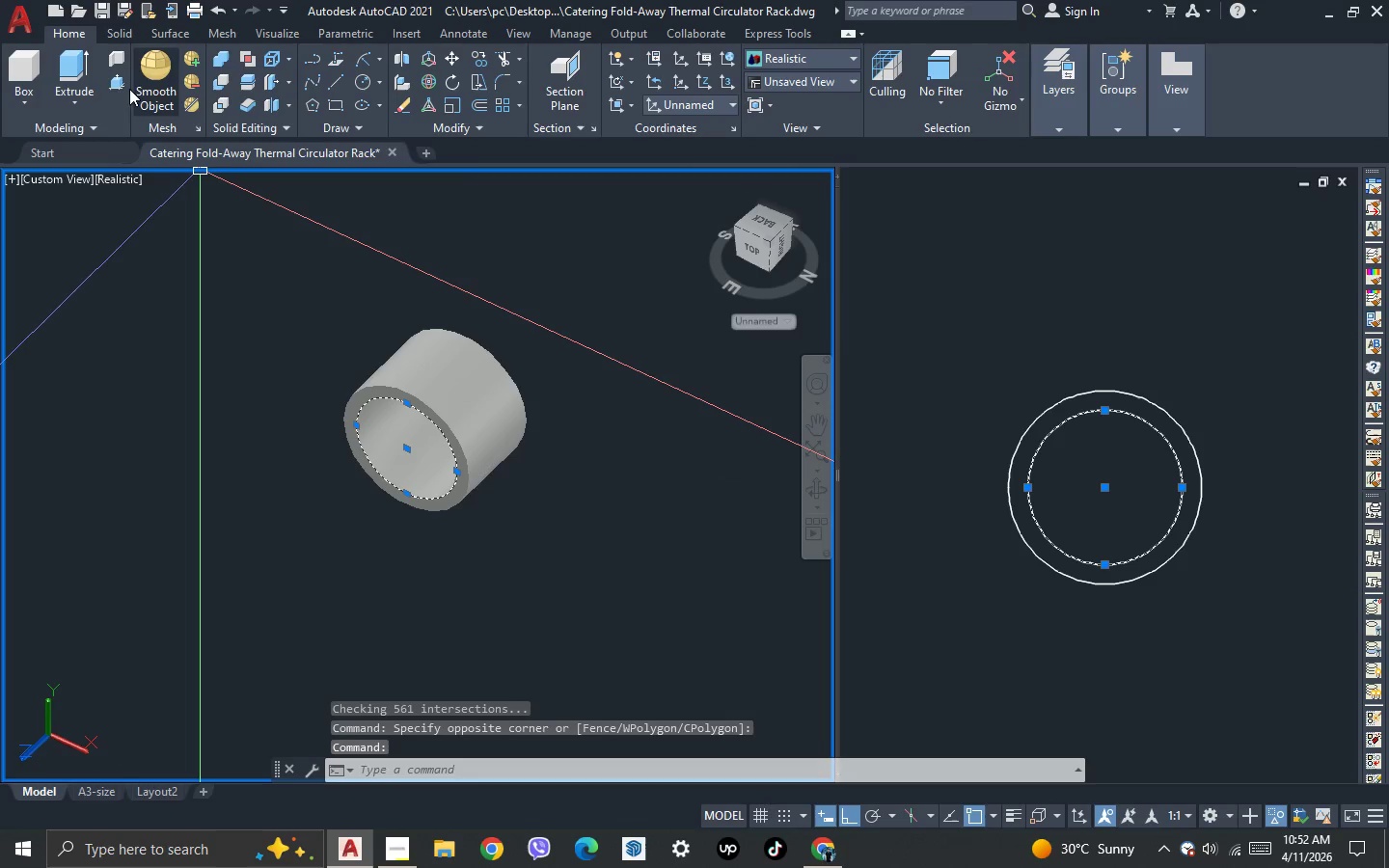 
left_click_drag(start_coordinate=[84, 53], to_coordinate=[92, 59])
 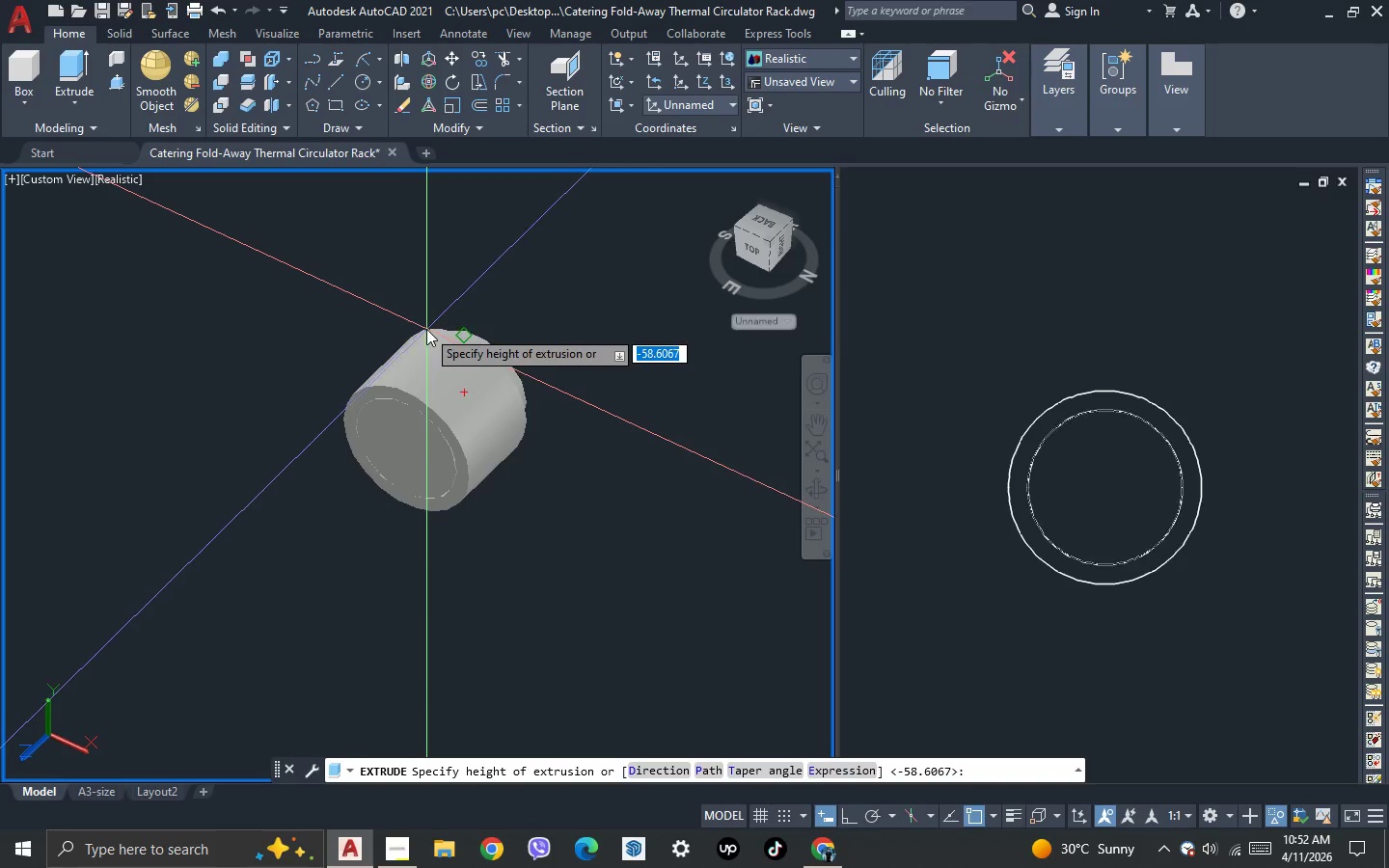 
left_click([426, 329])
 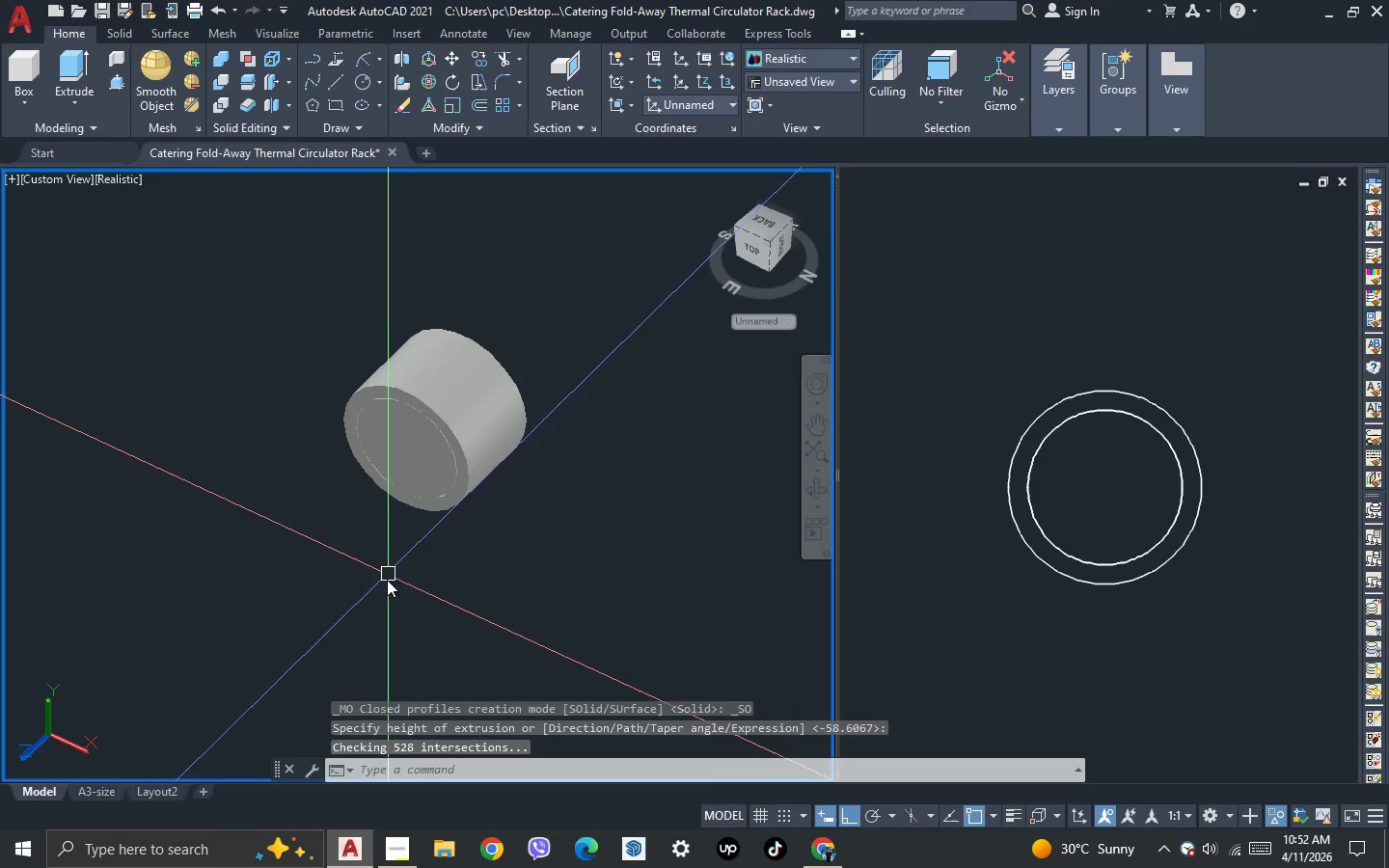 
type(pre)
 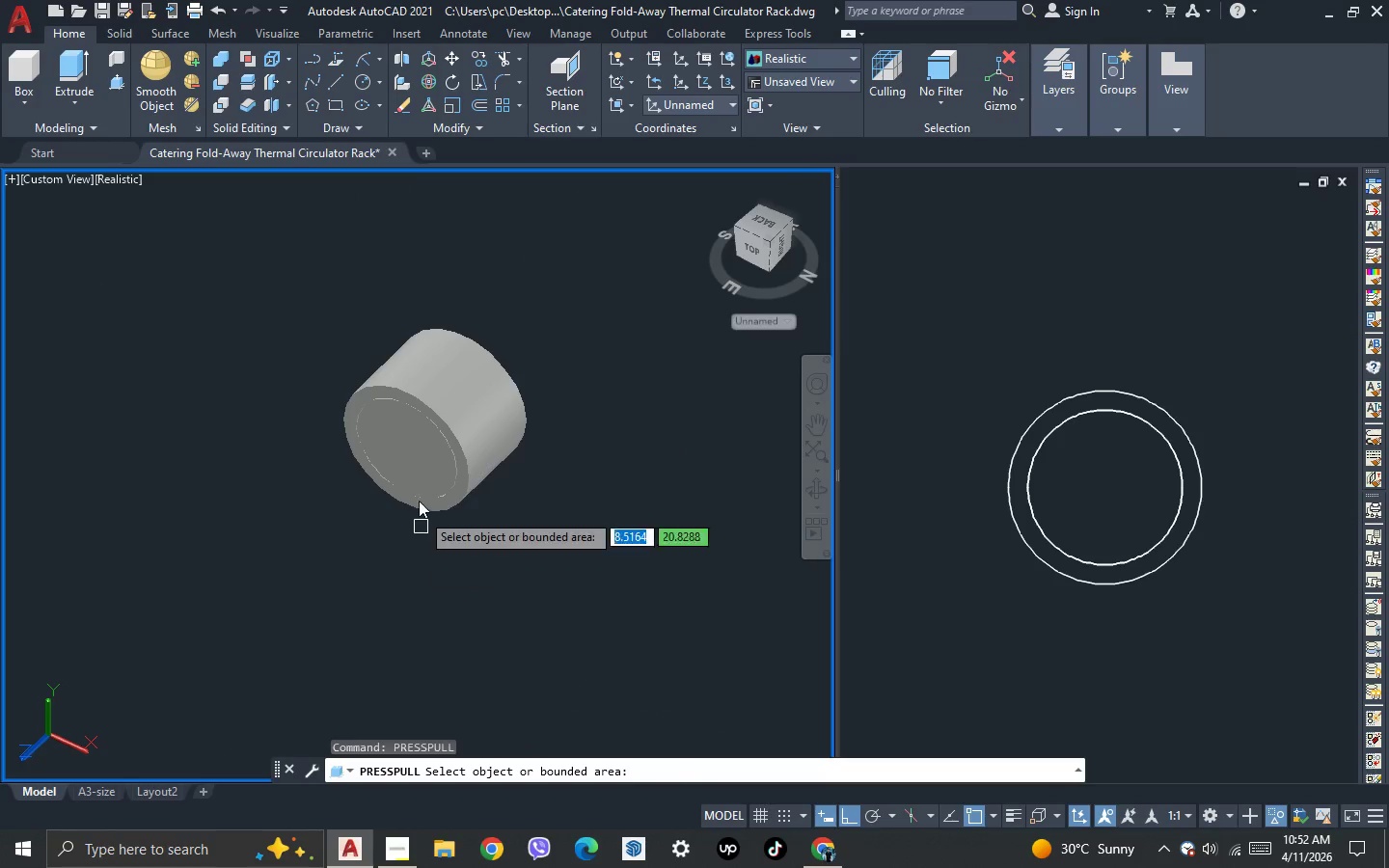 
left_click([420, 448])
 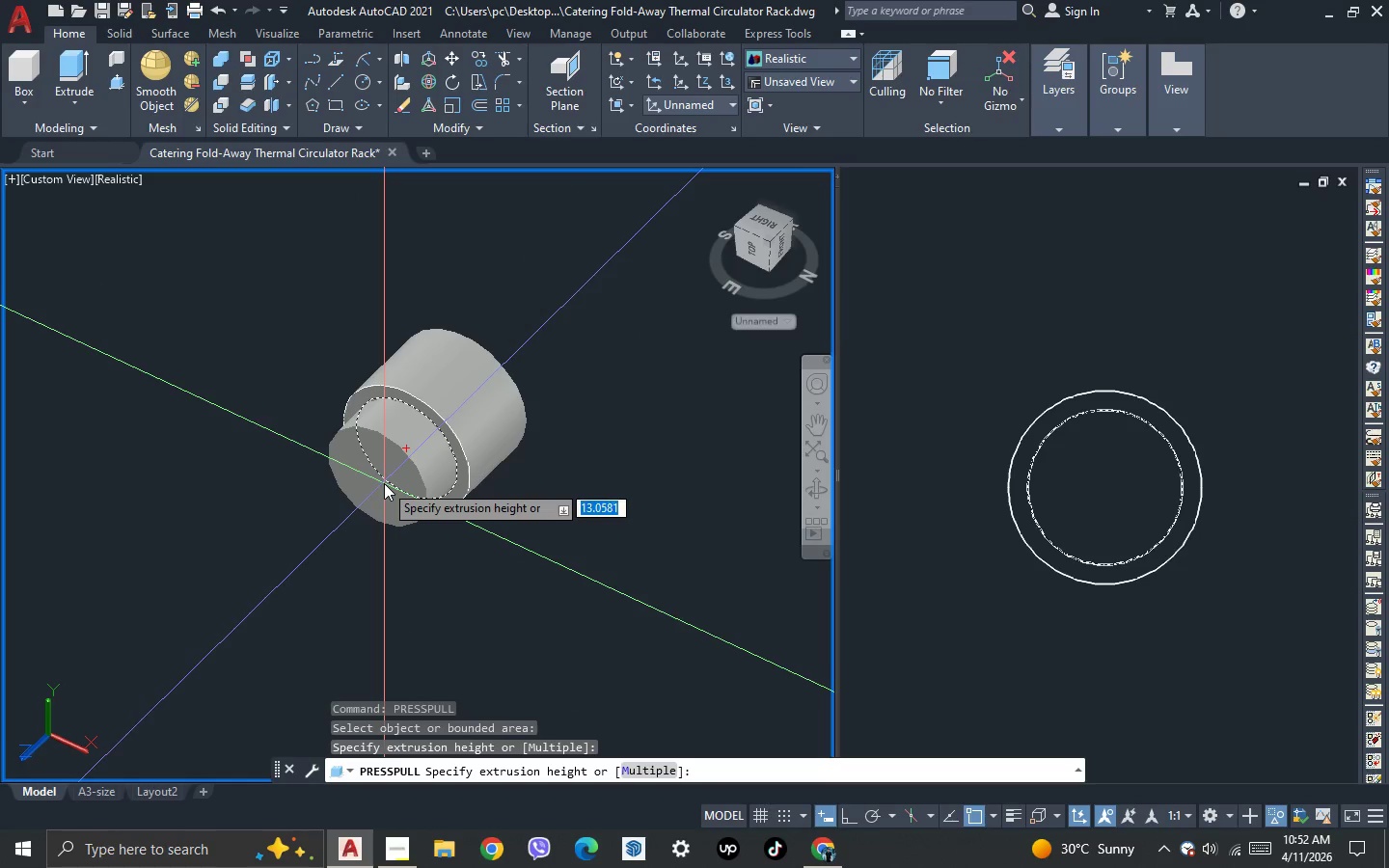 
key(Minus)
 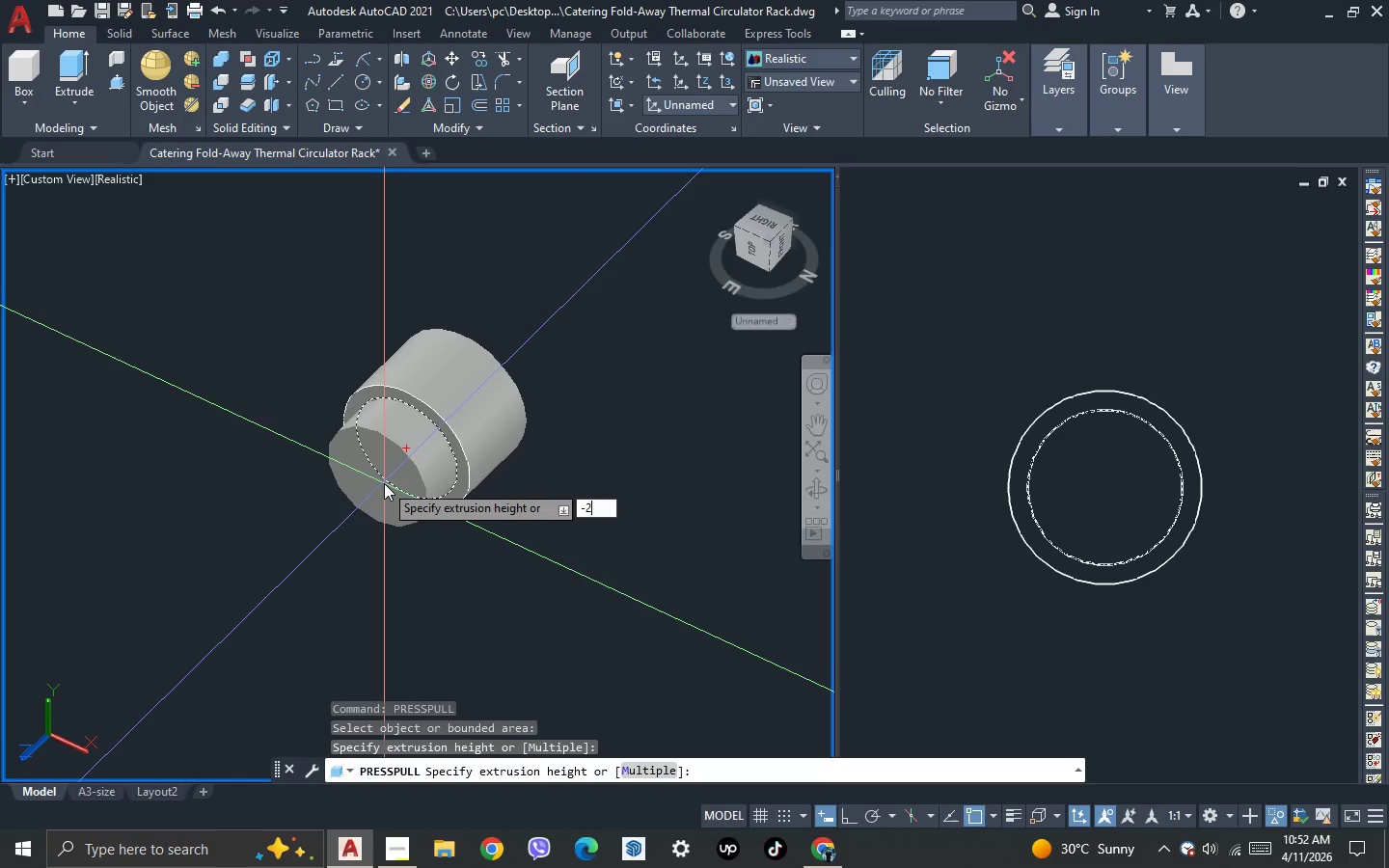 
key(2)
 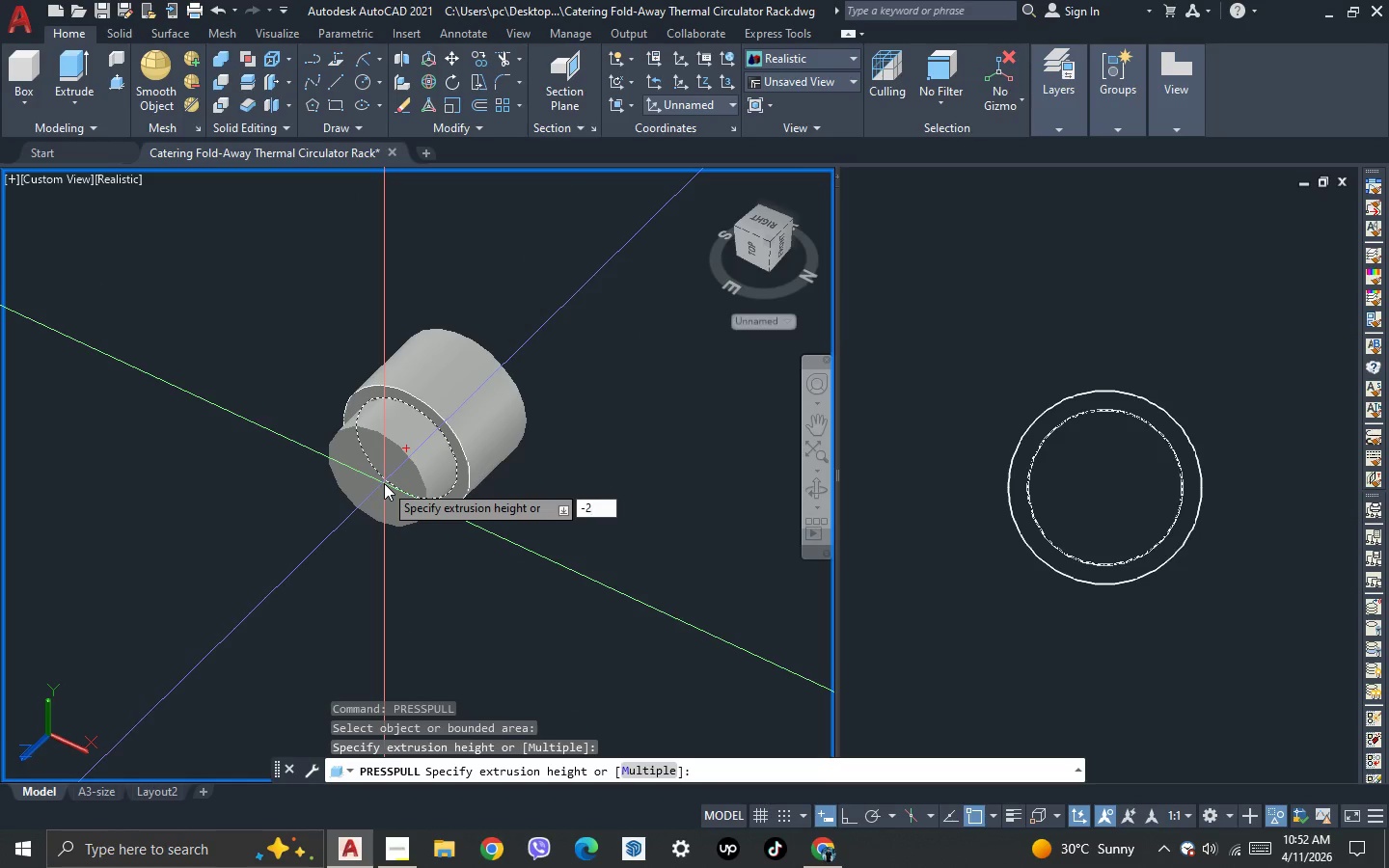 
key(Enter)
 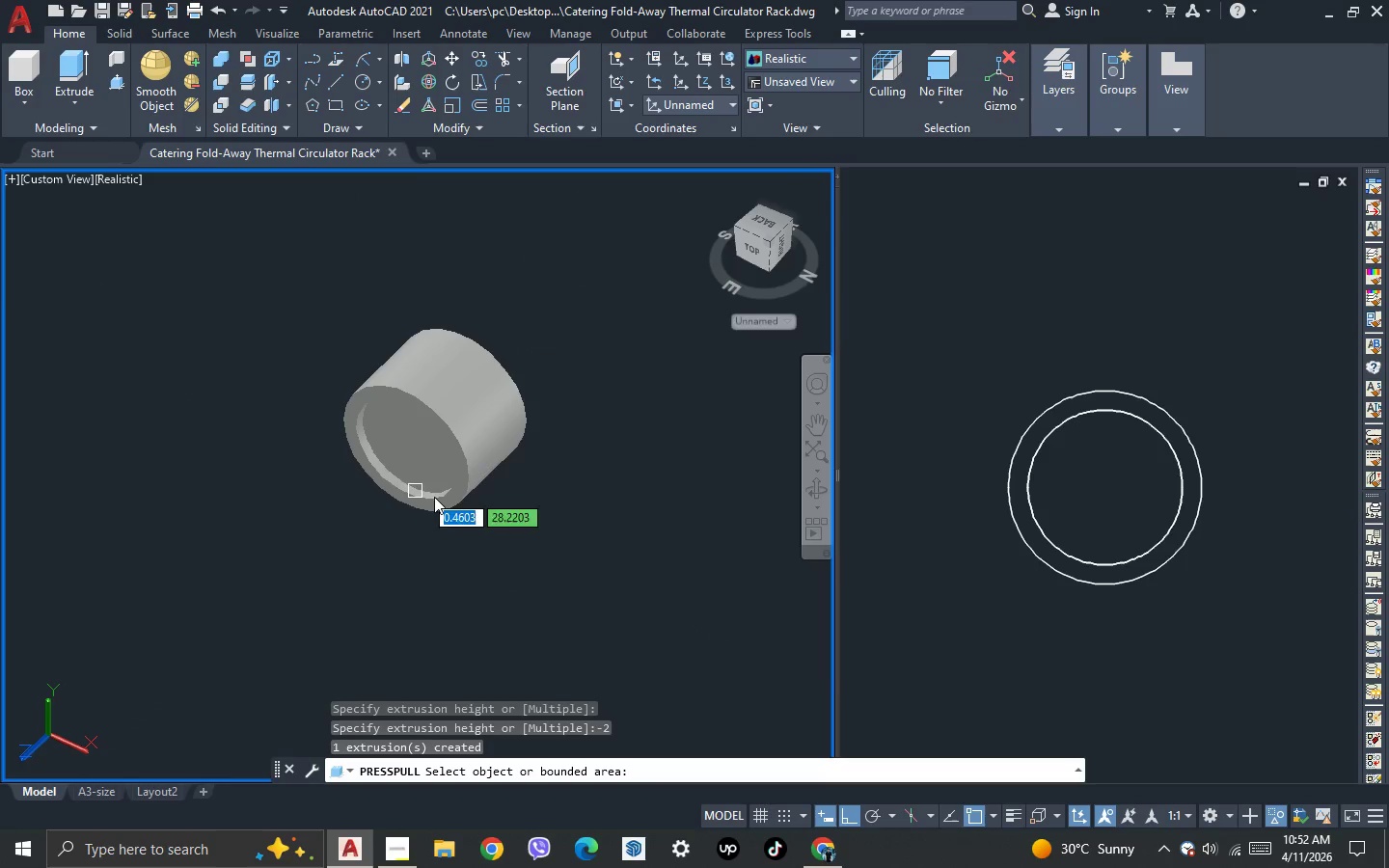 
key(Escape)
type(3 )
key(Escape)
key(Escape)
type(pre)
 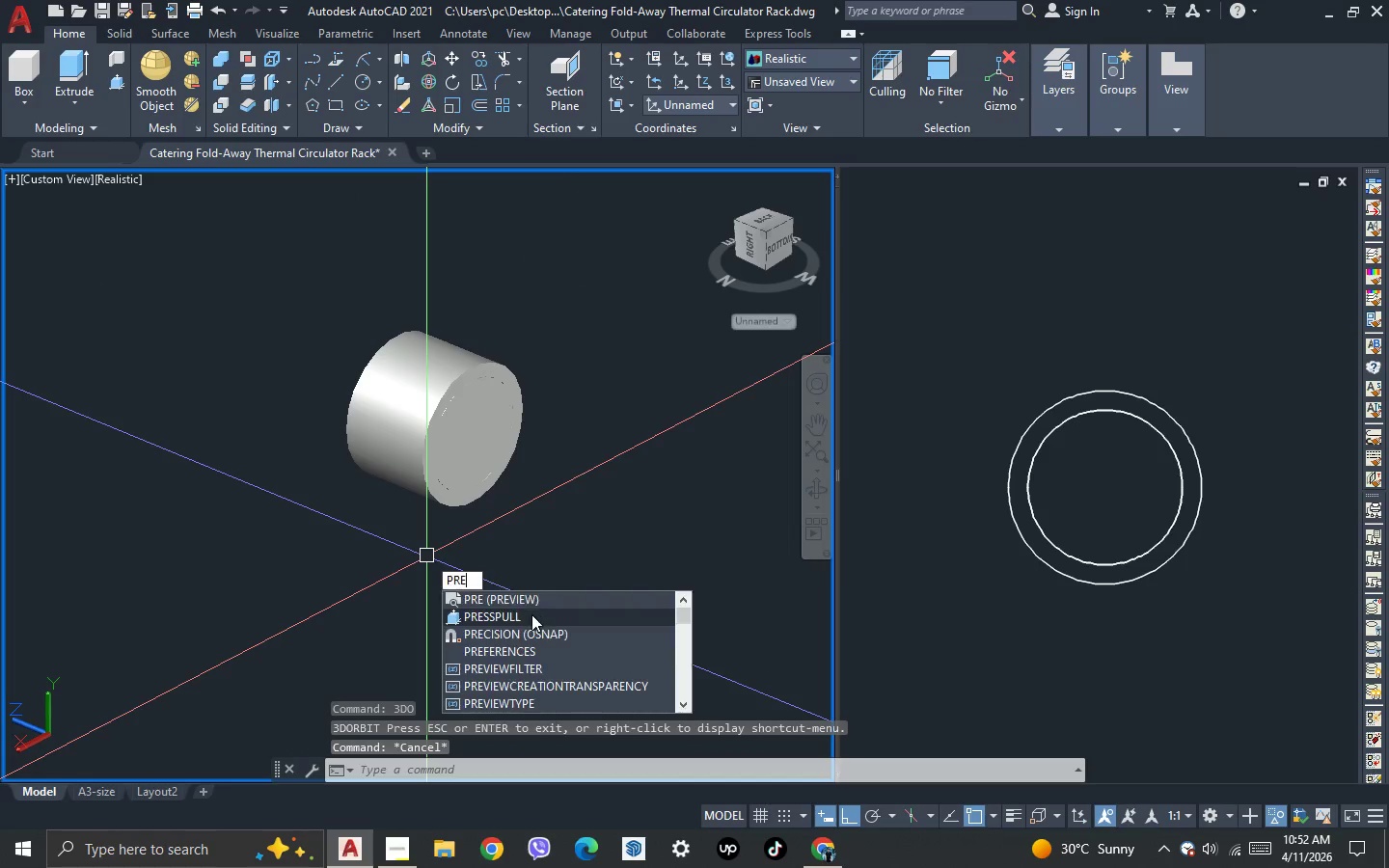 
left_click_drag(start_coordinate=[692, 596], to_coordinate=[426, 556])
 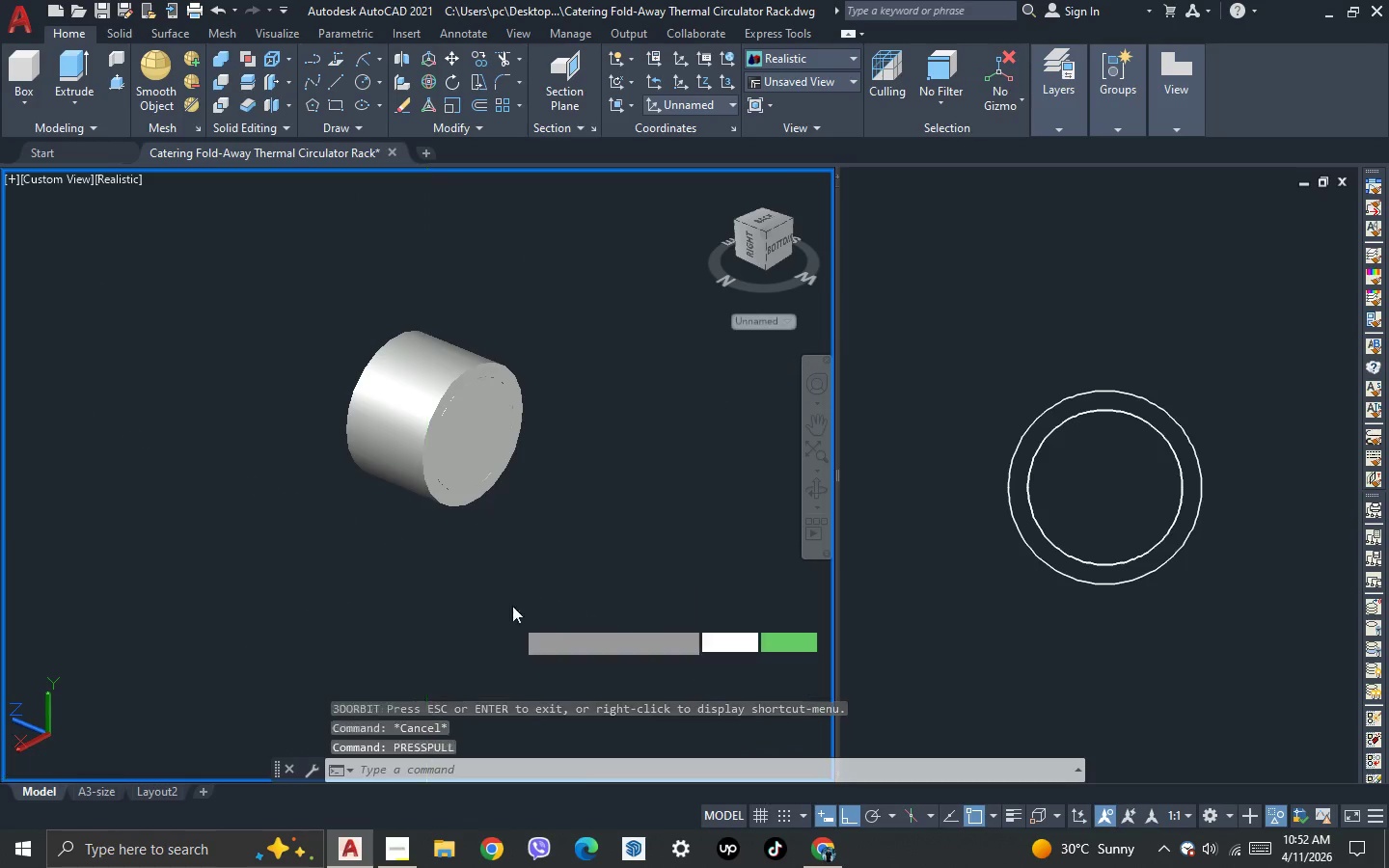 
left_click([478, 440])
 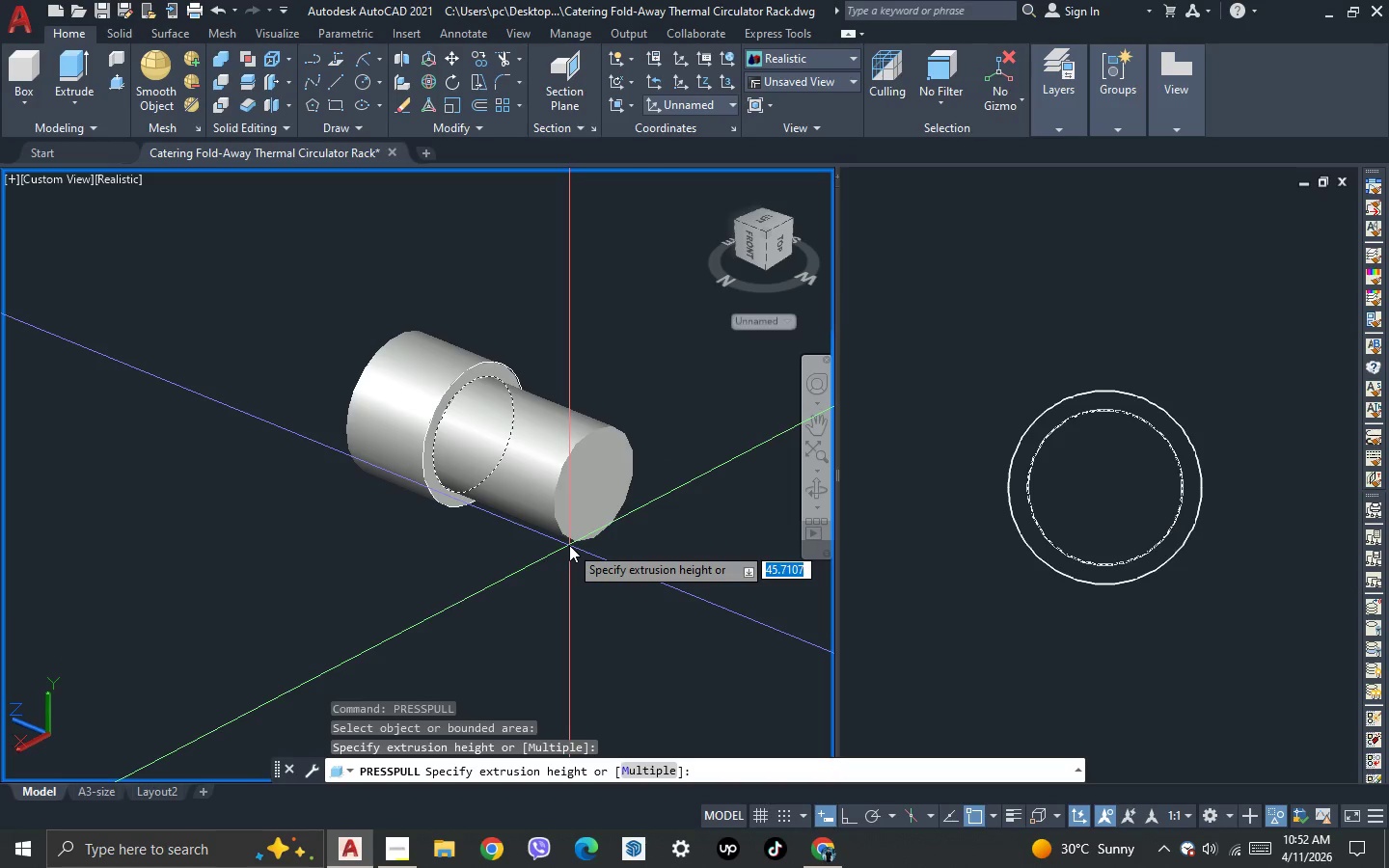 
key(Minus)
 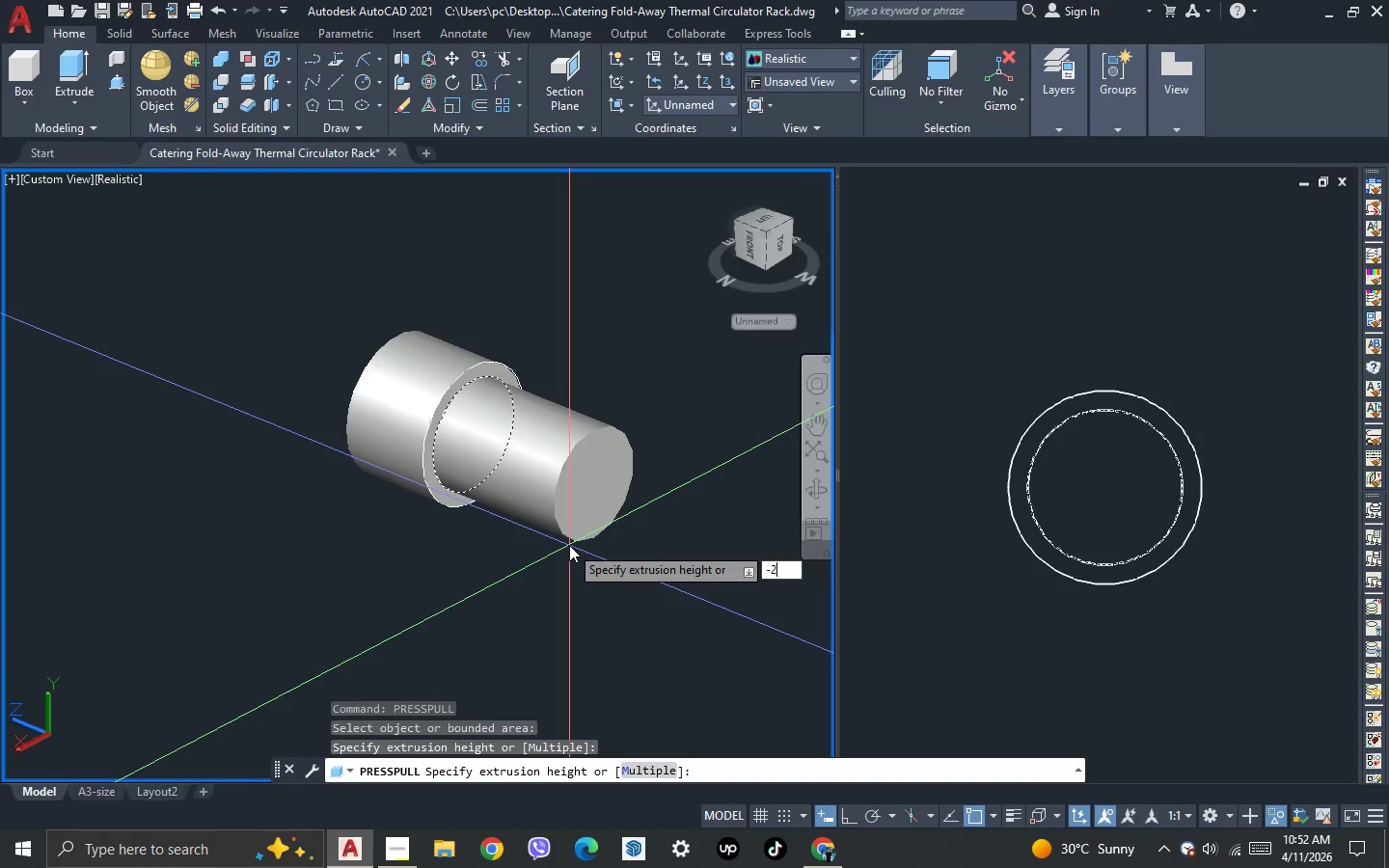 
key(2)
 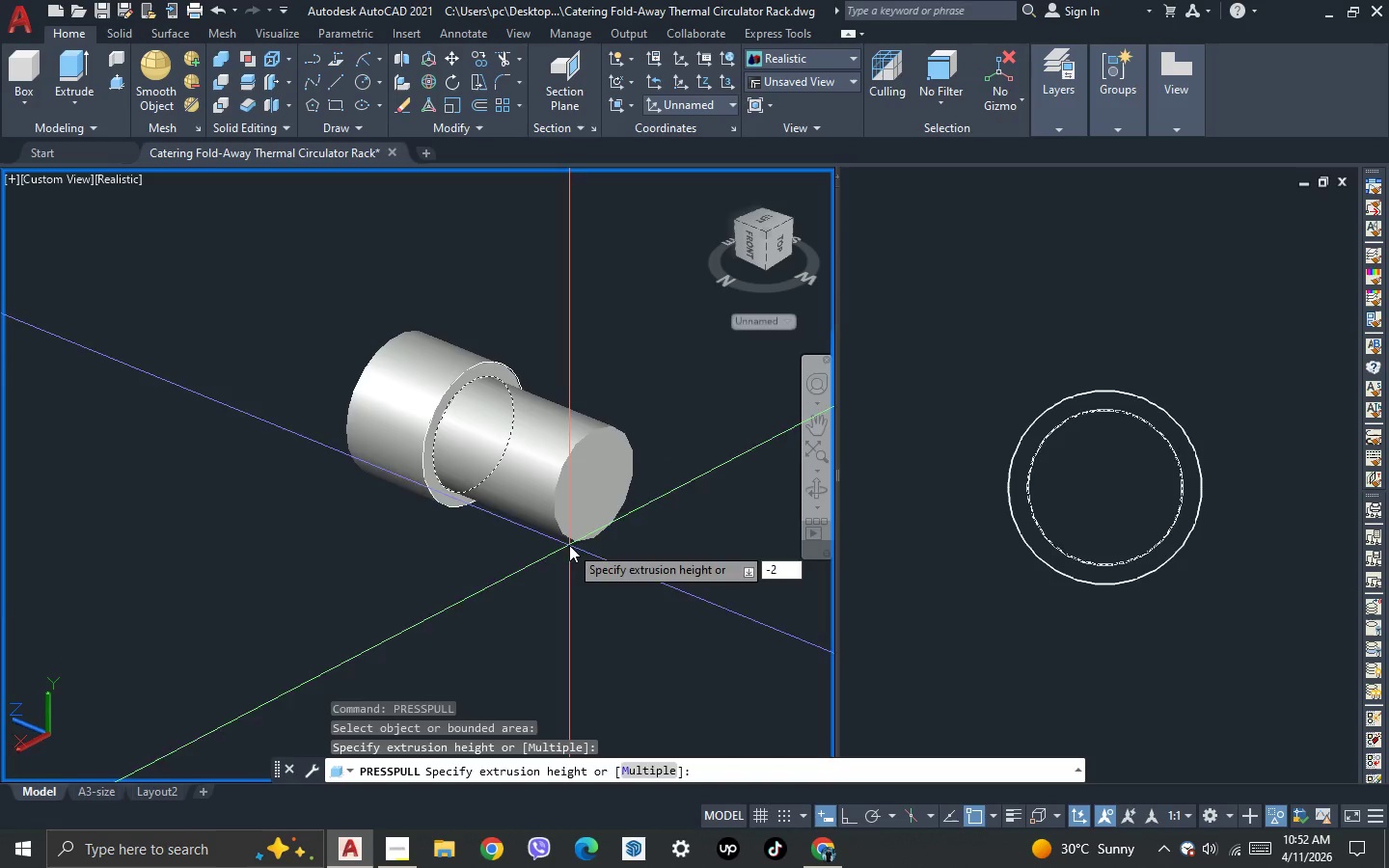 
key(Enter)
 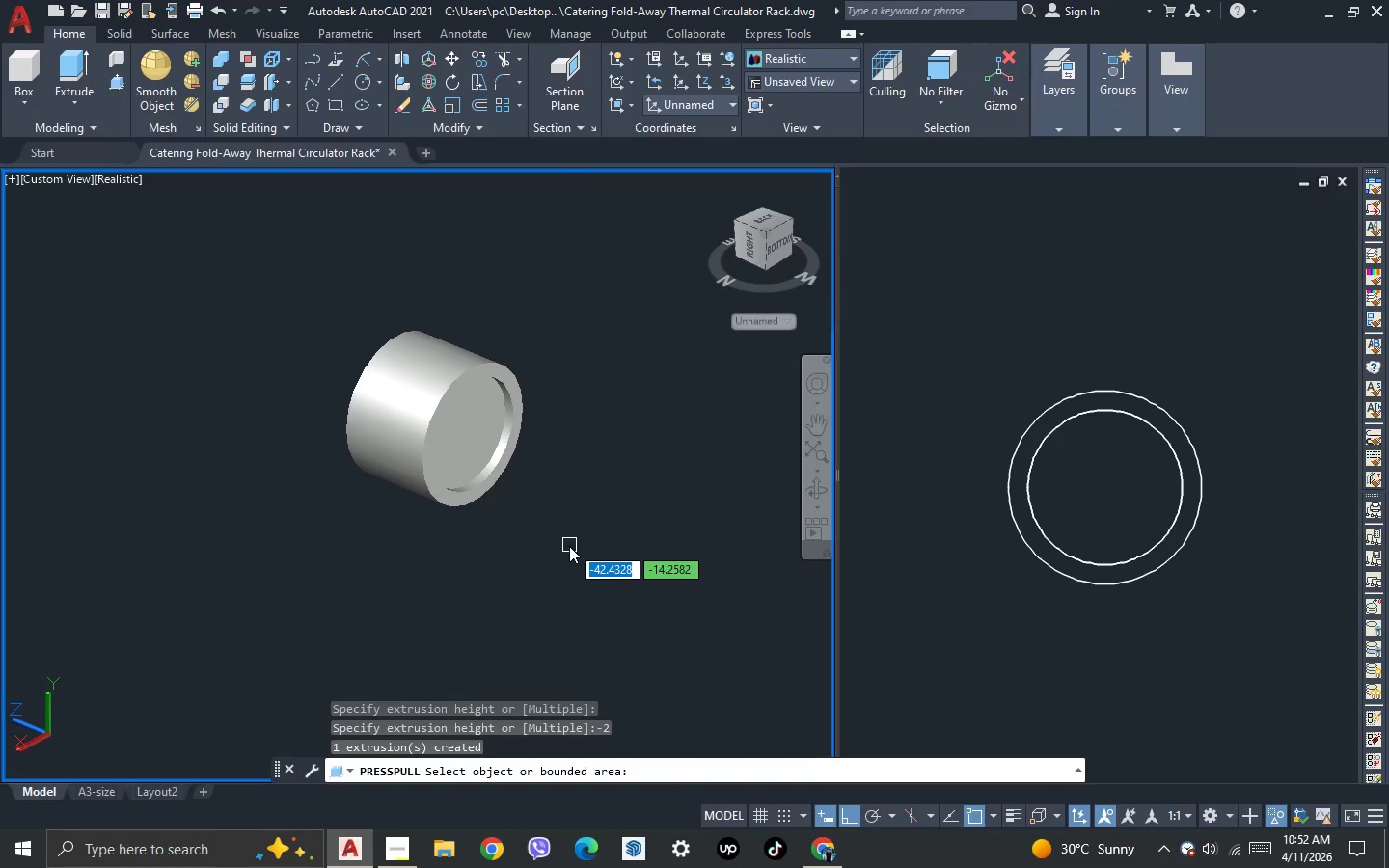 
key(Escape)
 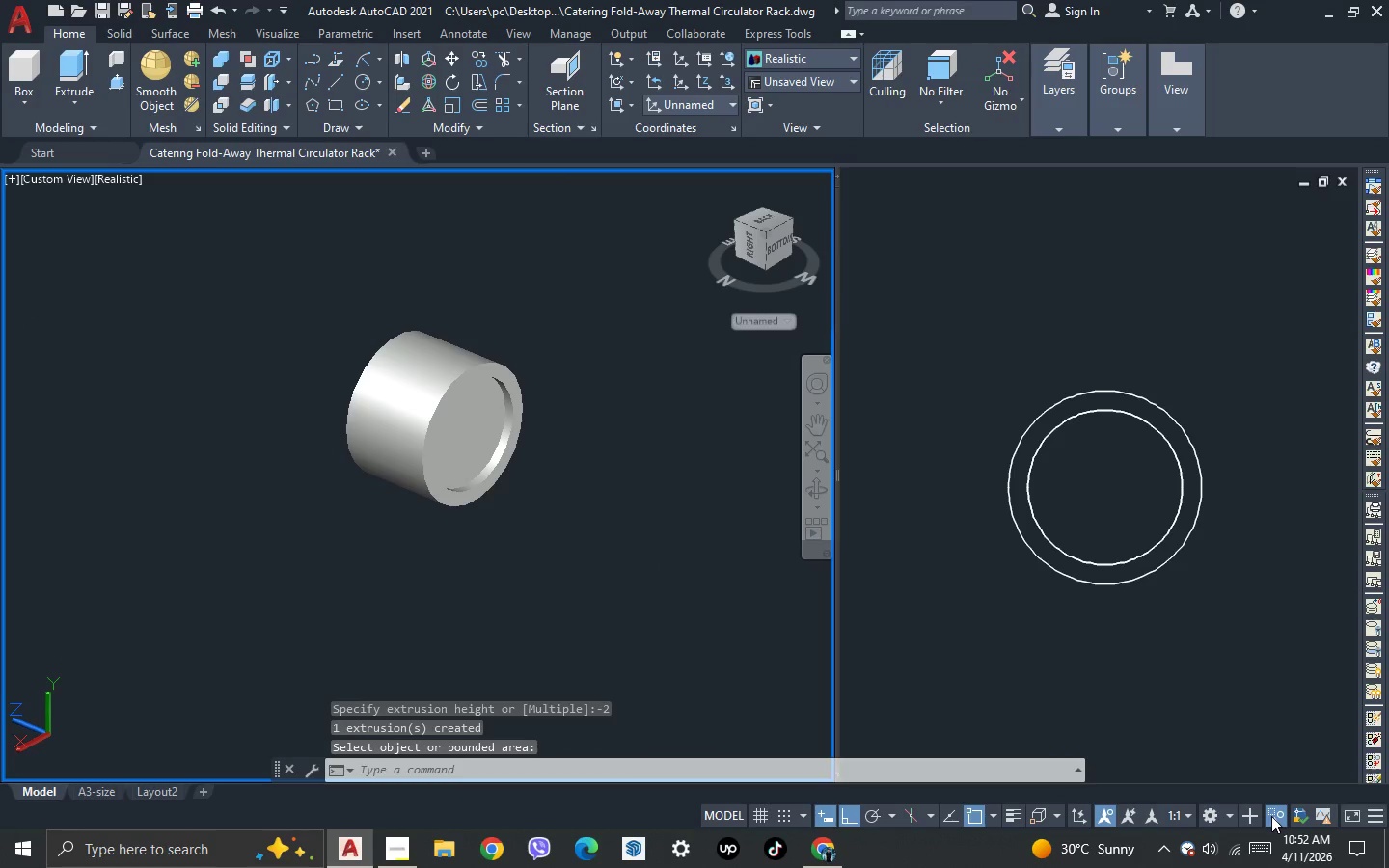 
double_click([1274, 806])
 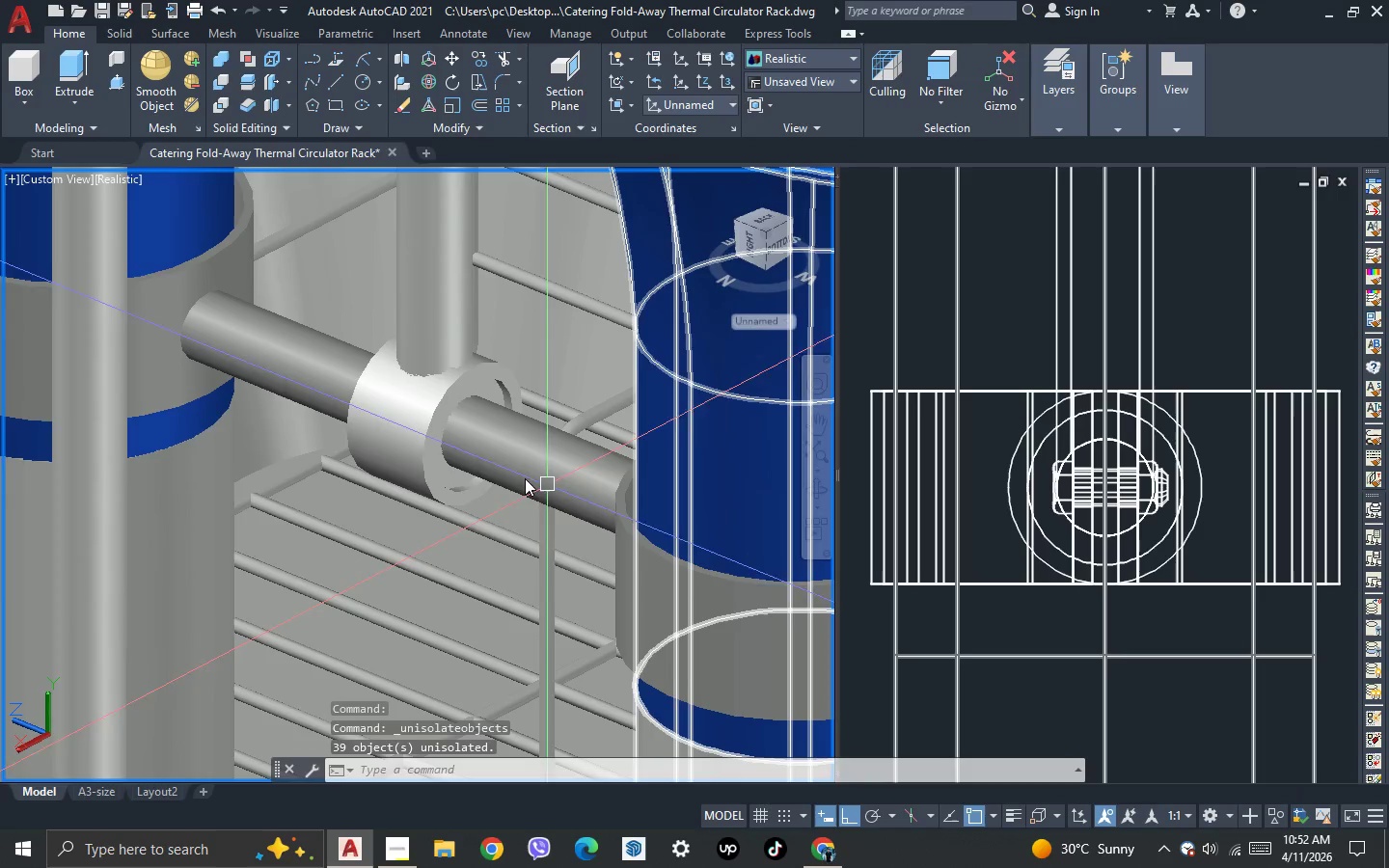 
scroll: coordinate [306, 408], scroll_direction: down, amount: 2.0
 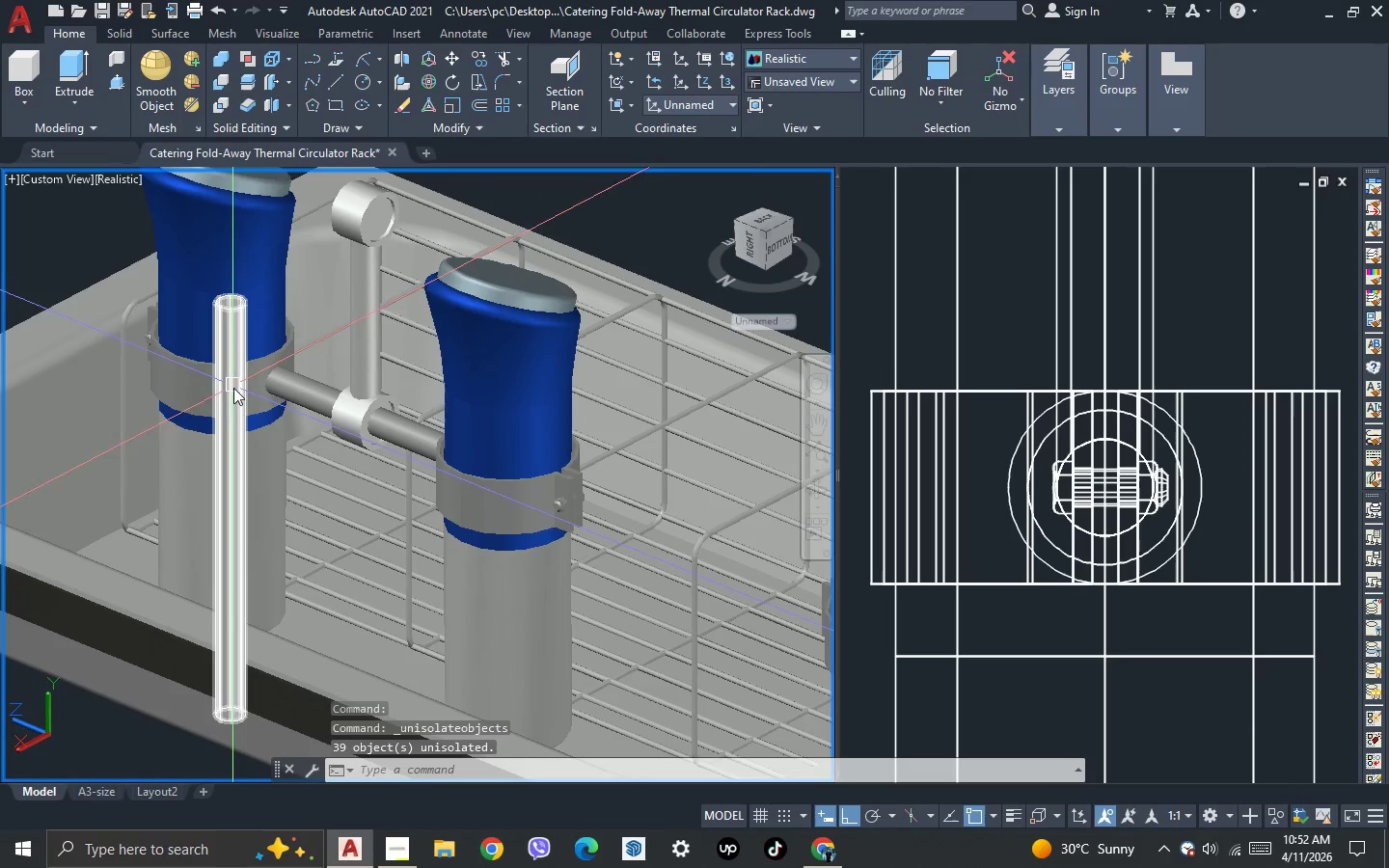 
key(3)
 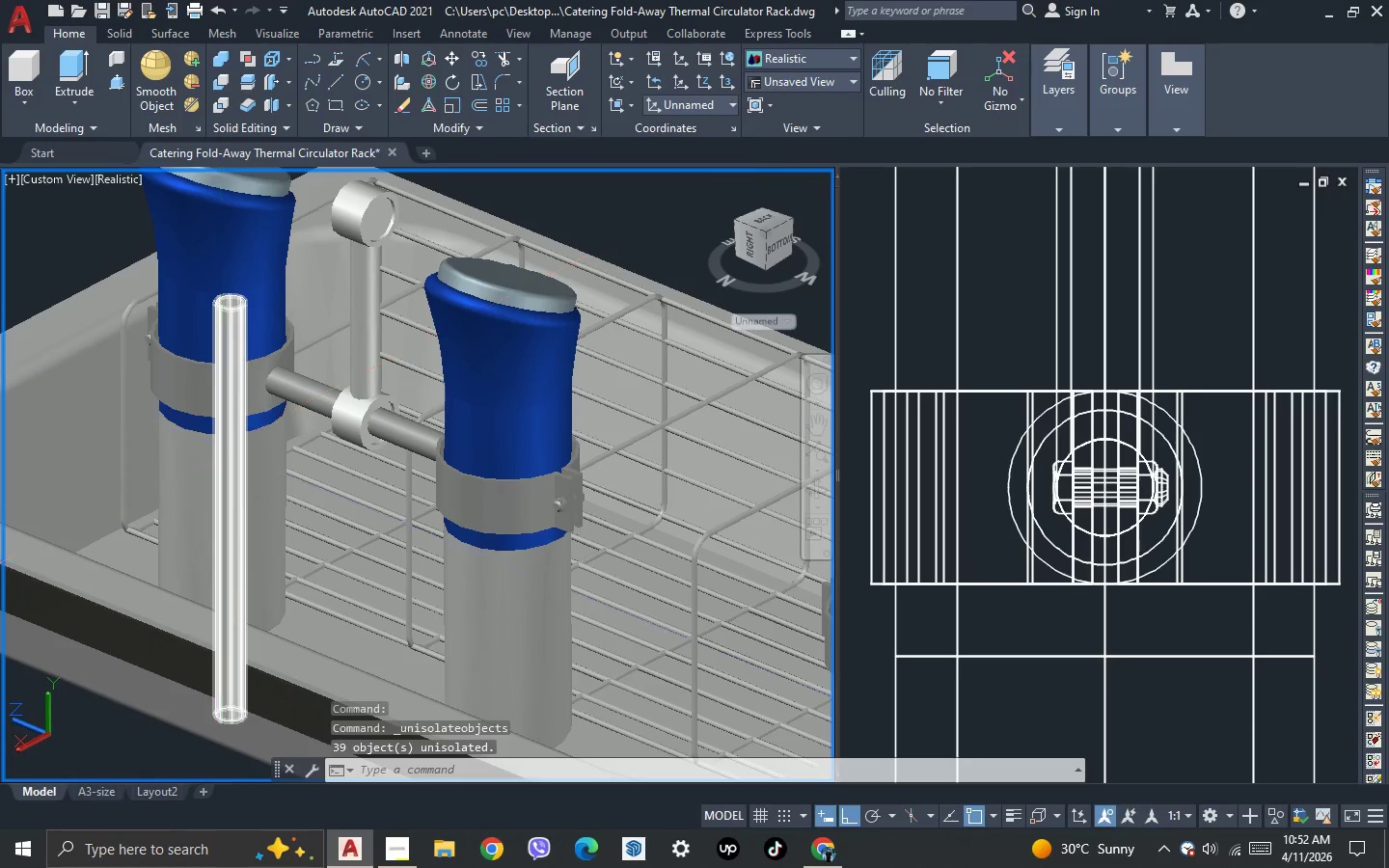 
key(Space)
 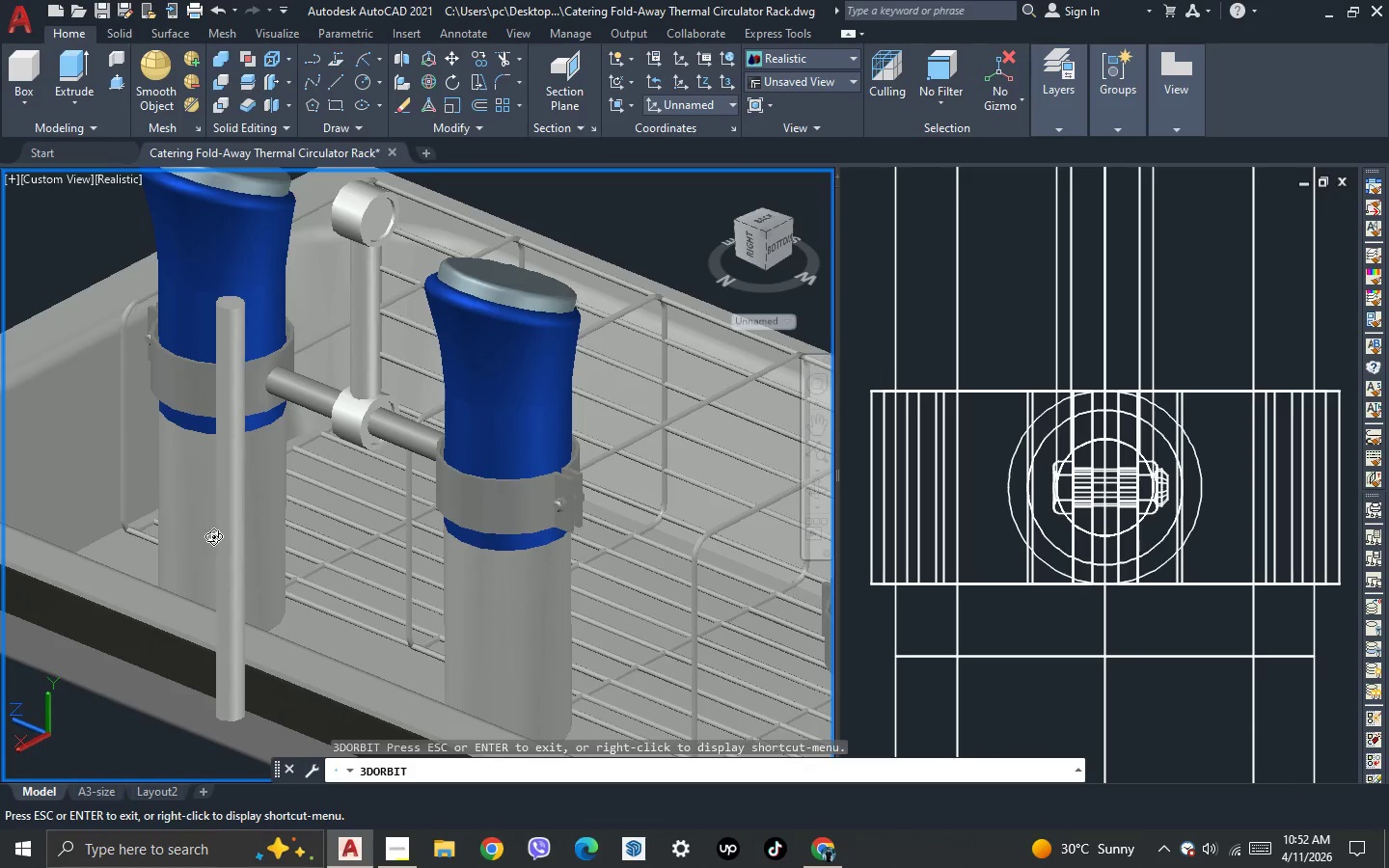 
left_click_drag(start_coordinate=[215, 536], to_coordinate=[454, 539])
 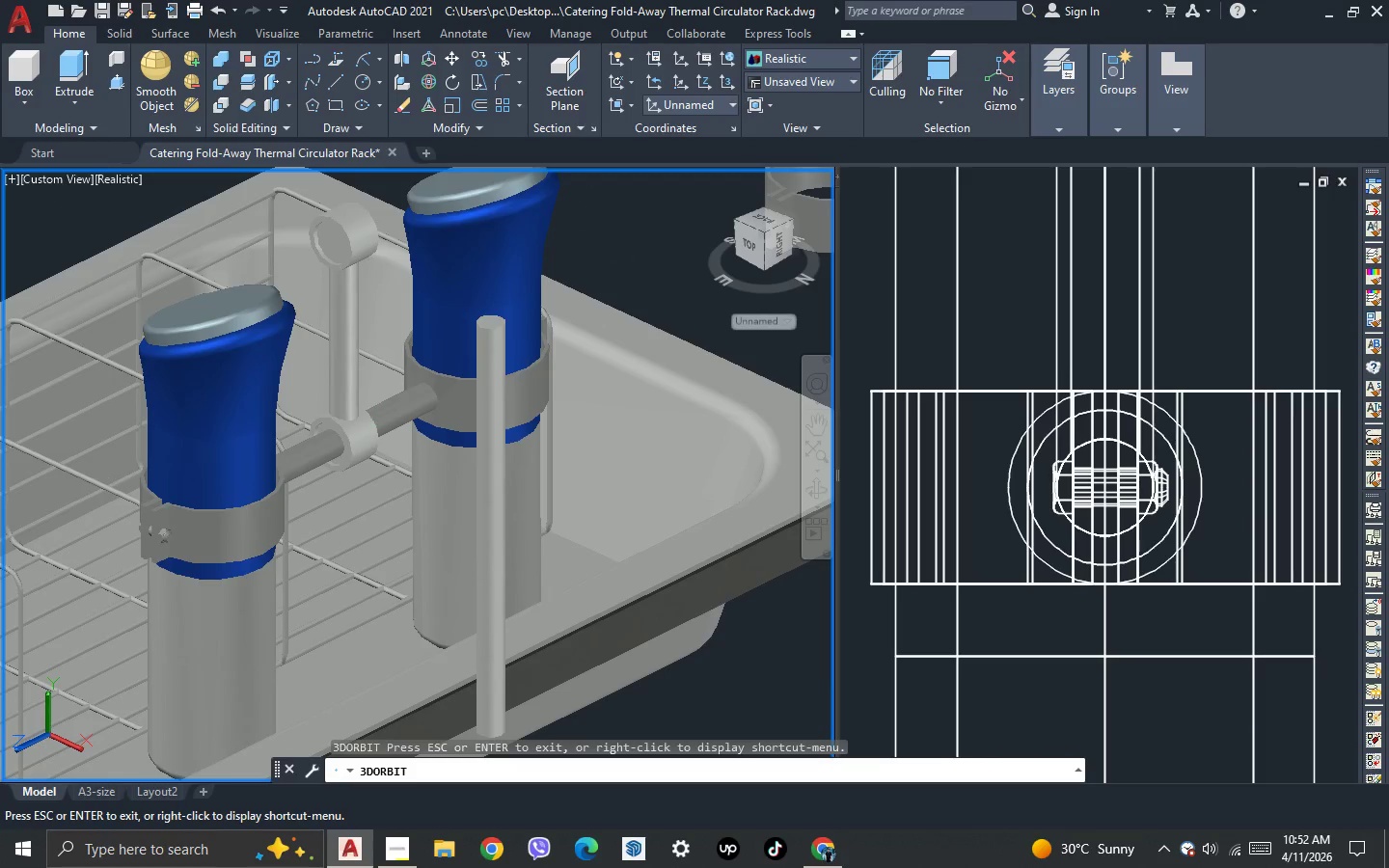 
key(Escape)
 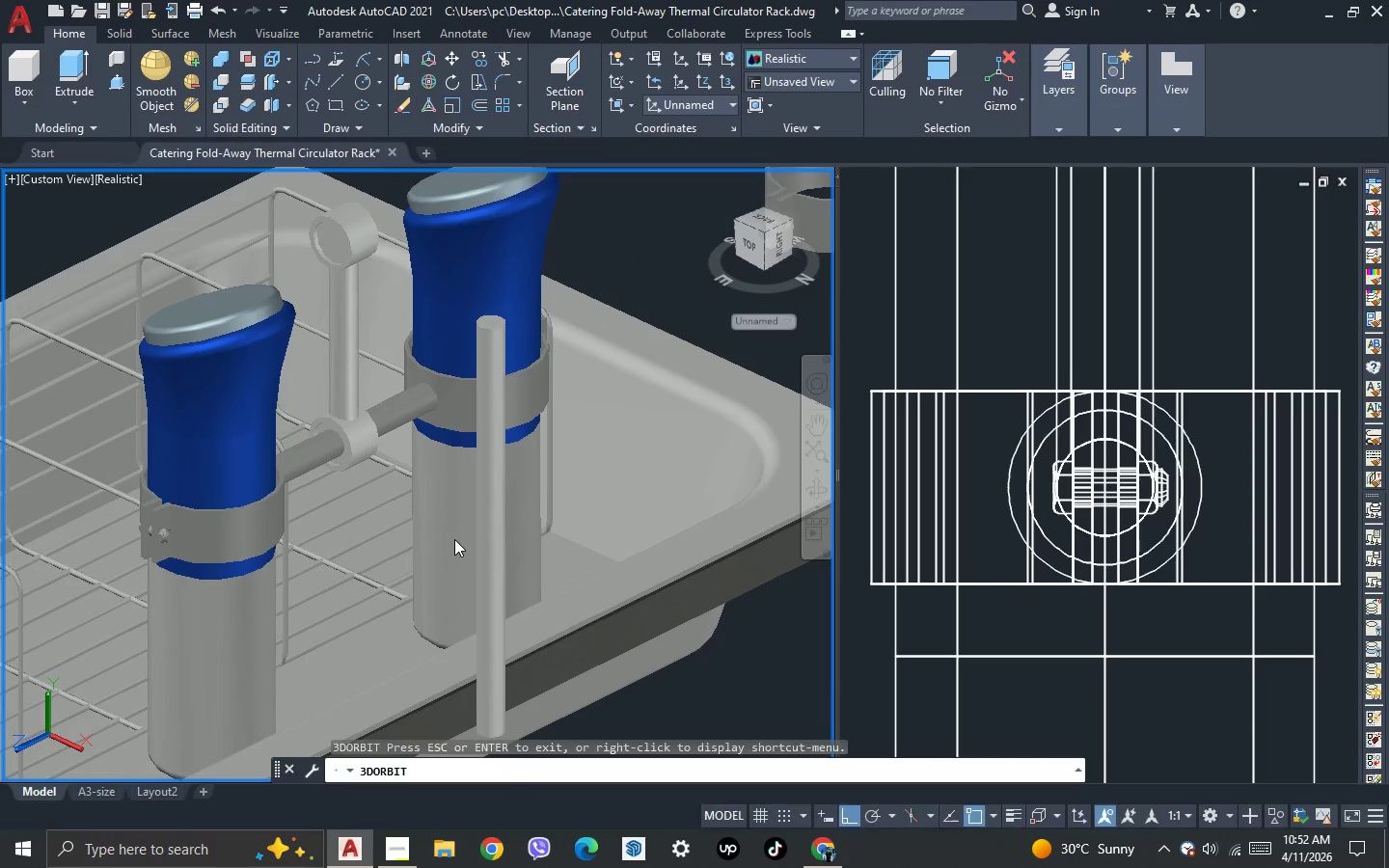 
key(Escape)
 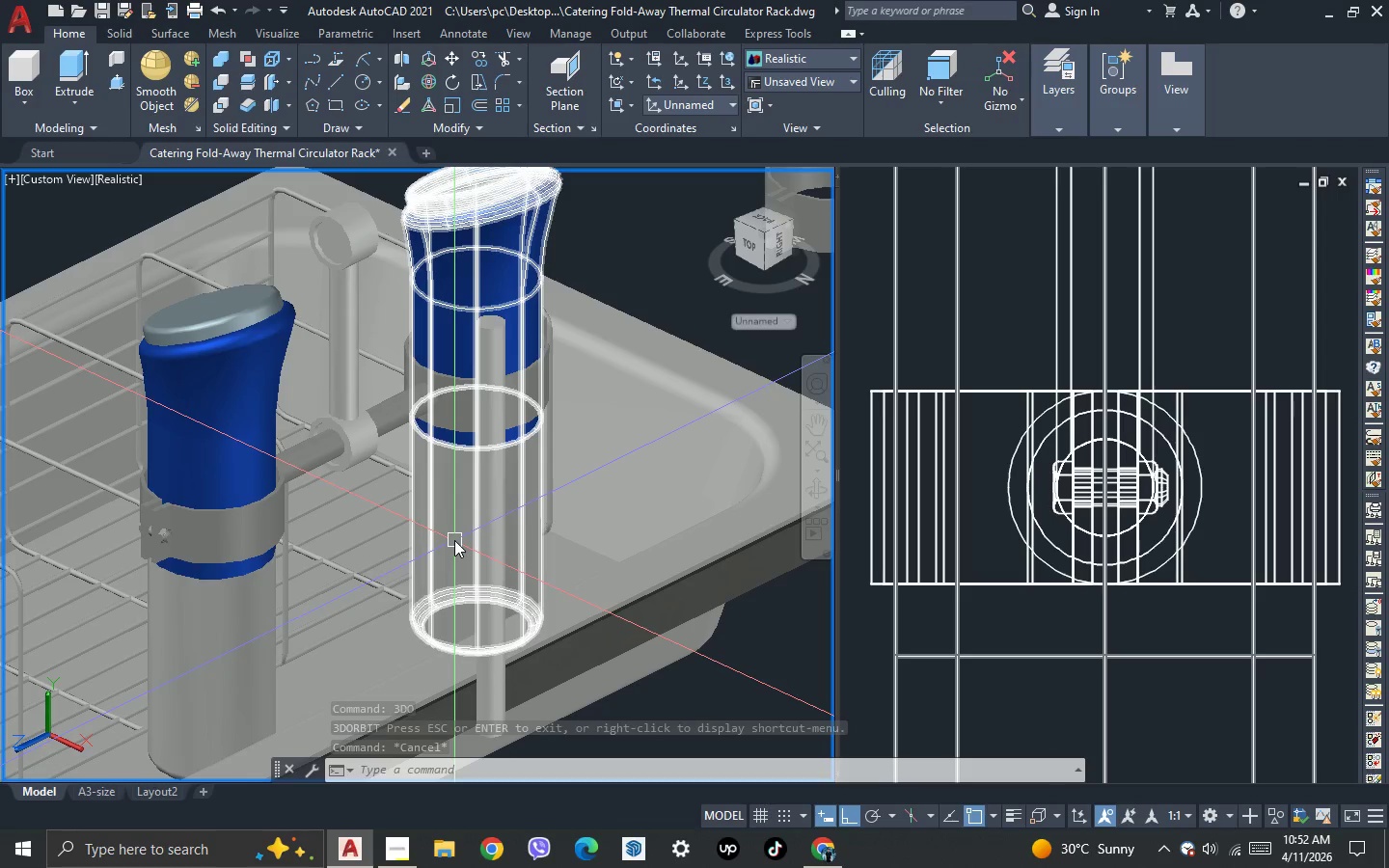 
wait(9.39)
 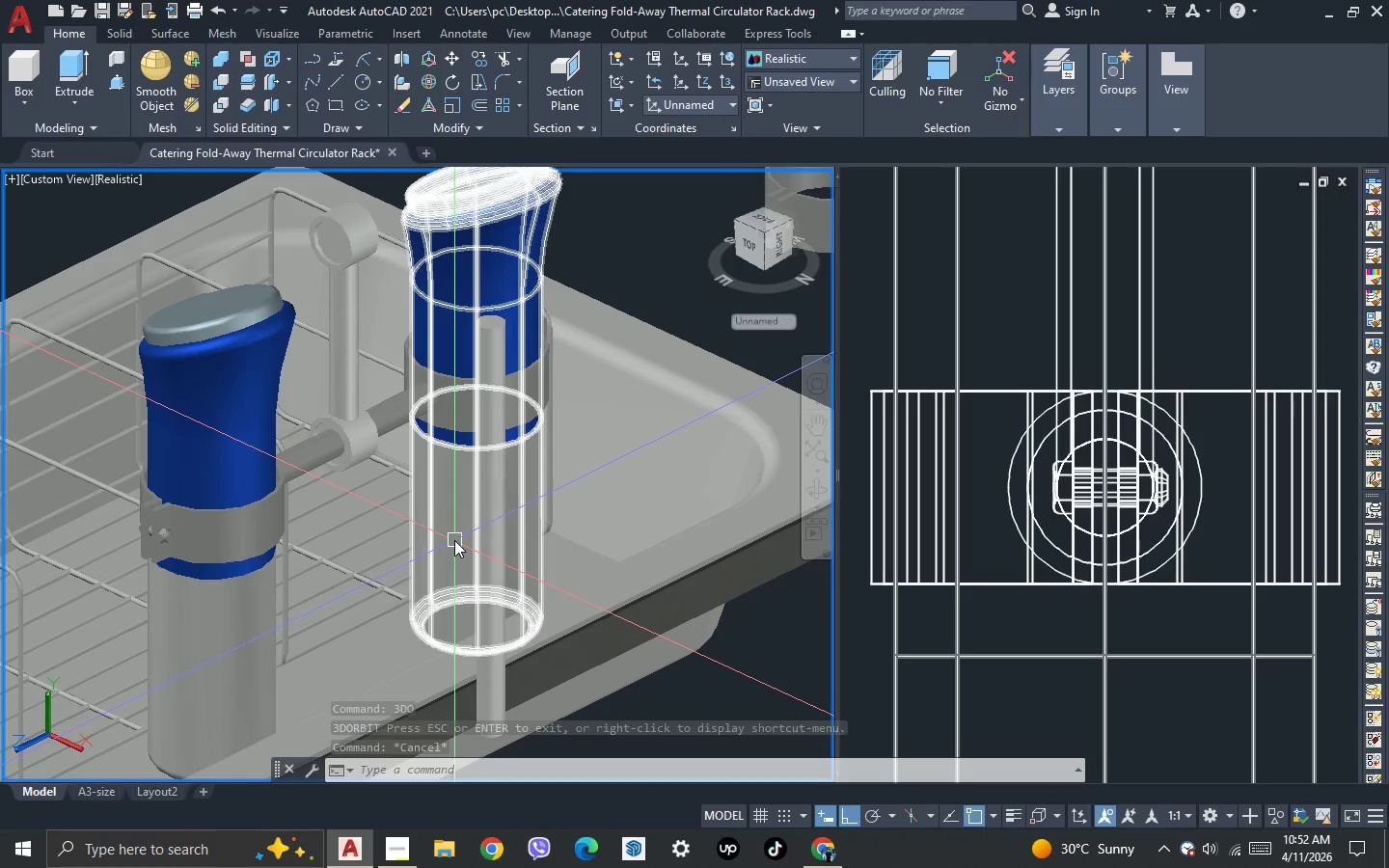 
scroll: coordinate [569, 442], scroll_direction: down, amount: 2.0
 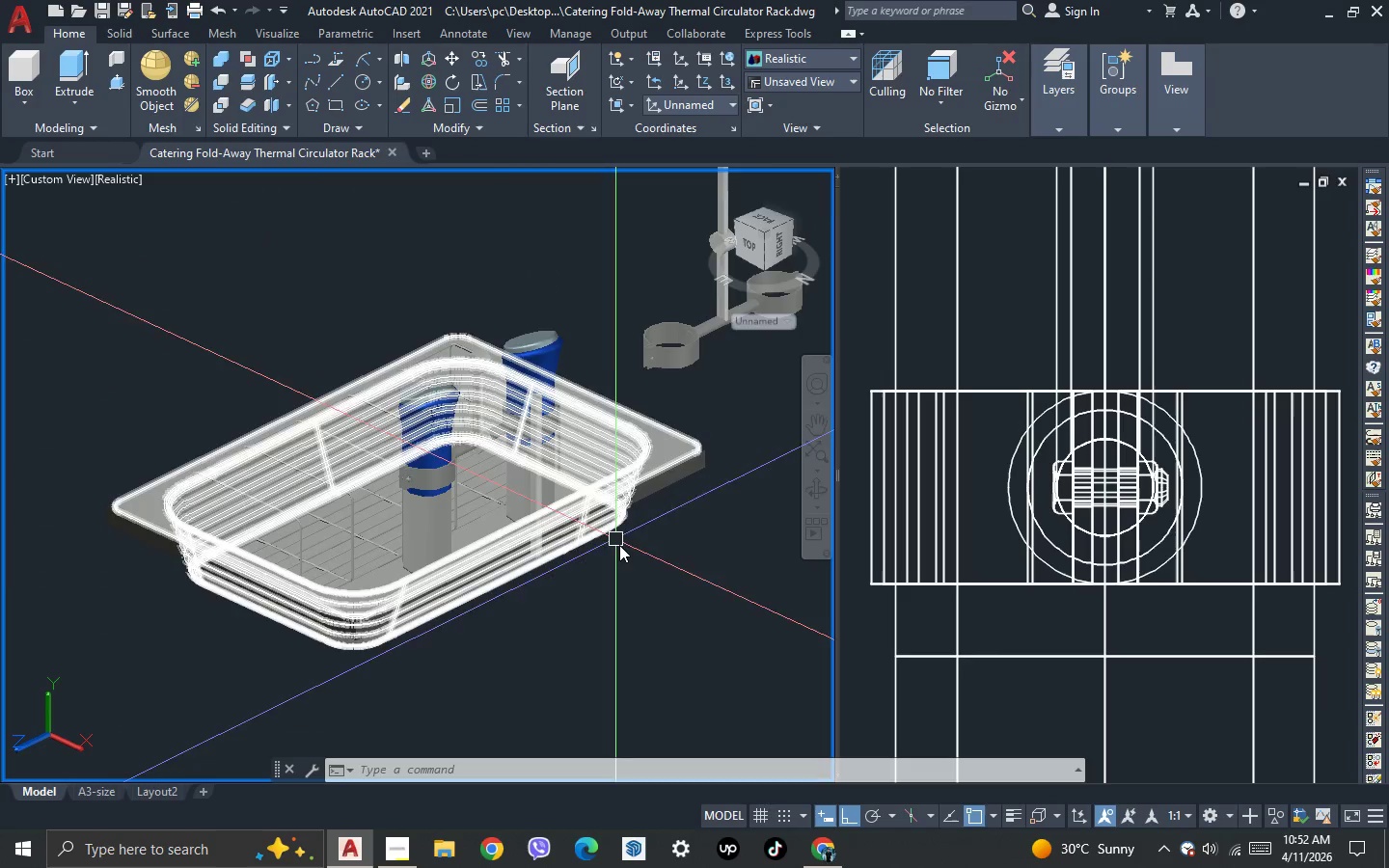 
scroll: coordinate [619, 546], scroll_direction: up, amount: 1.0
 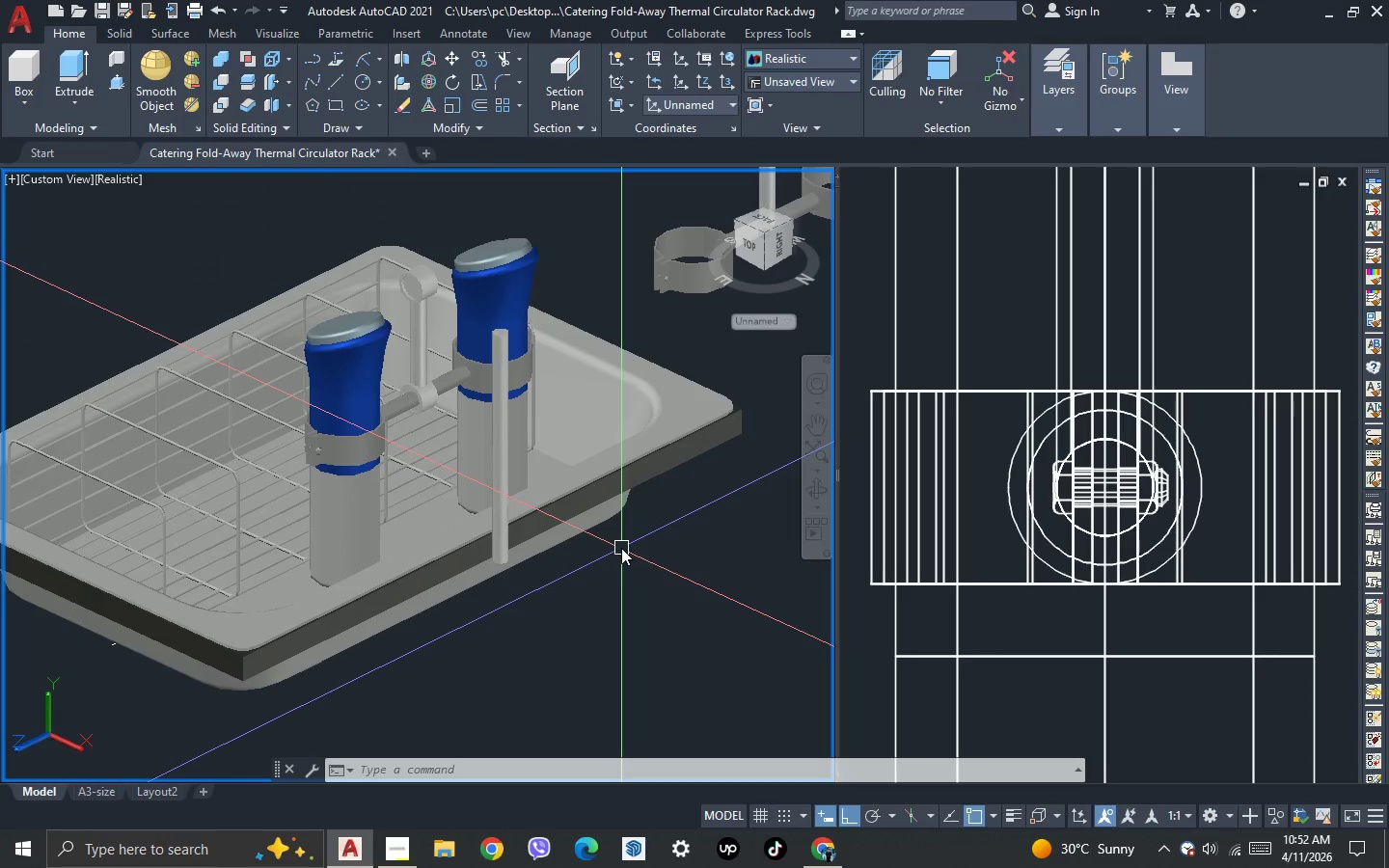 
wait(7.41)
 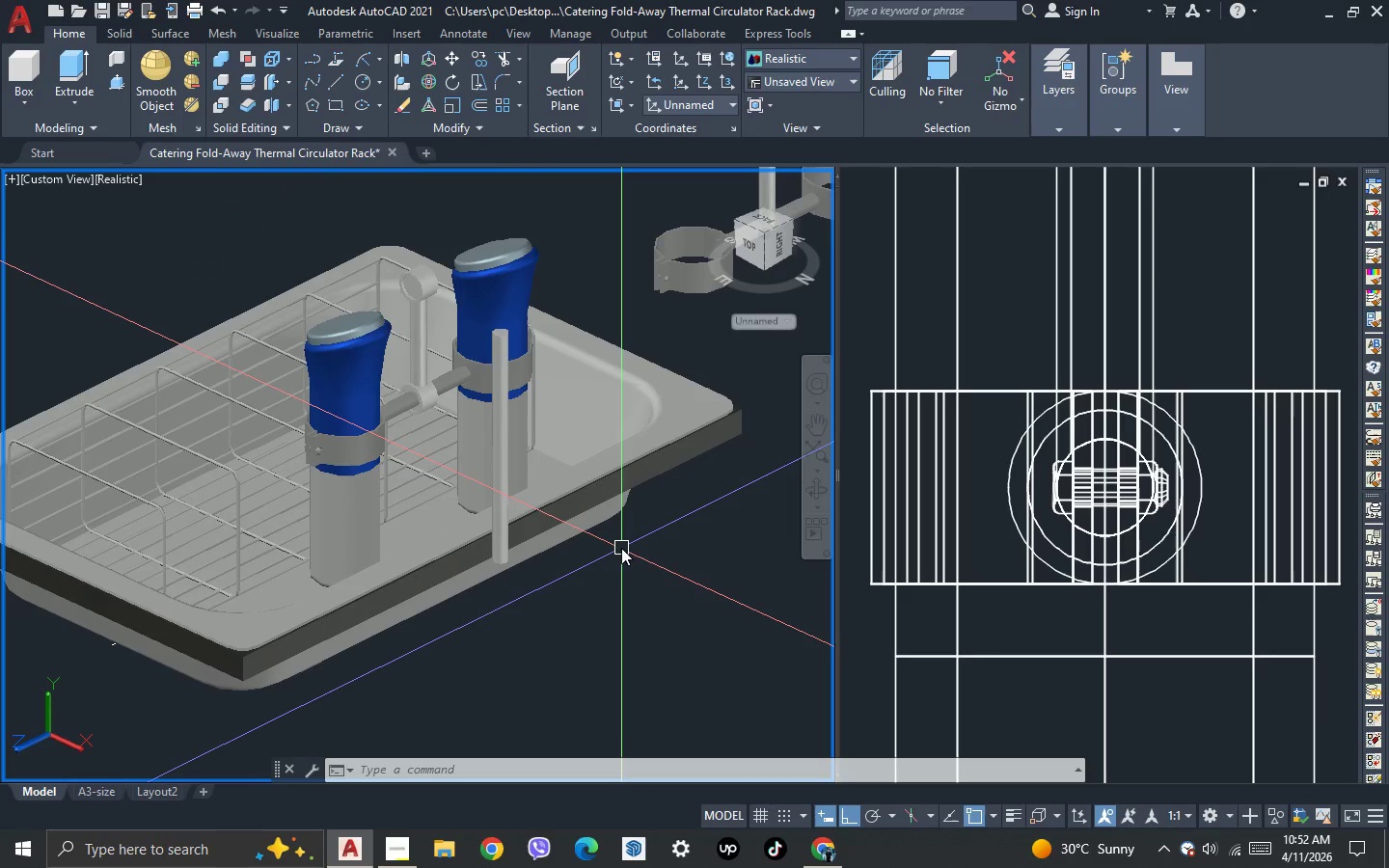 
scroll: coordinate [367, 511], scroll_direction: up, amount: 3.0
 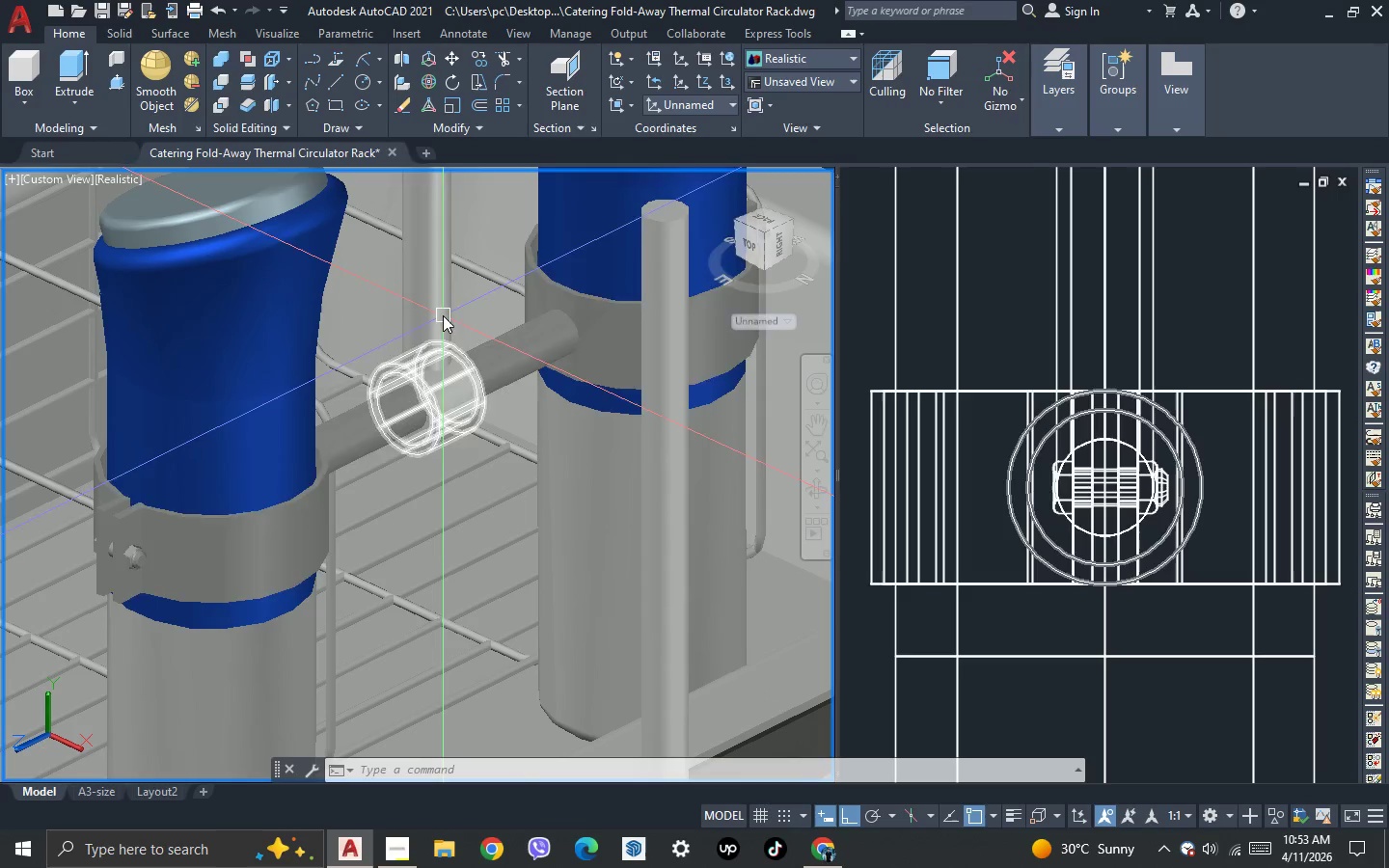 
left_click([432, 303])
 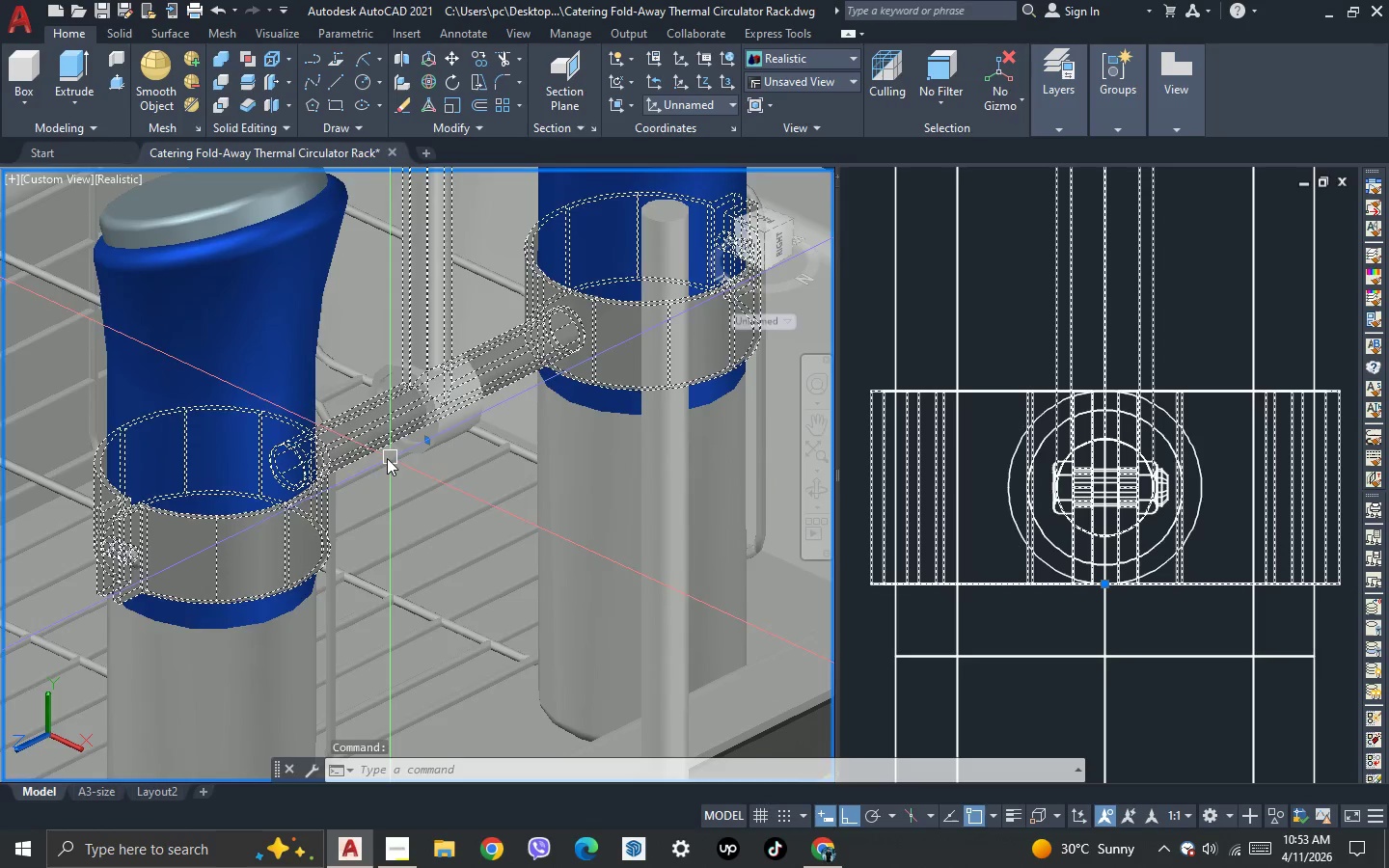 
scroll: coordinate [385, 460], scroll_direction: down, amount: 2.0
 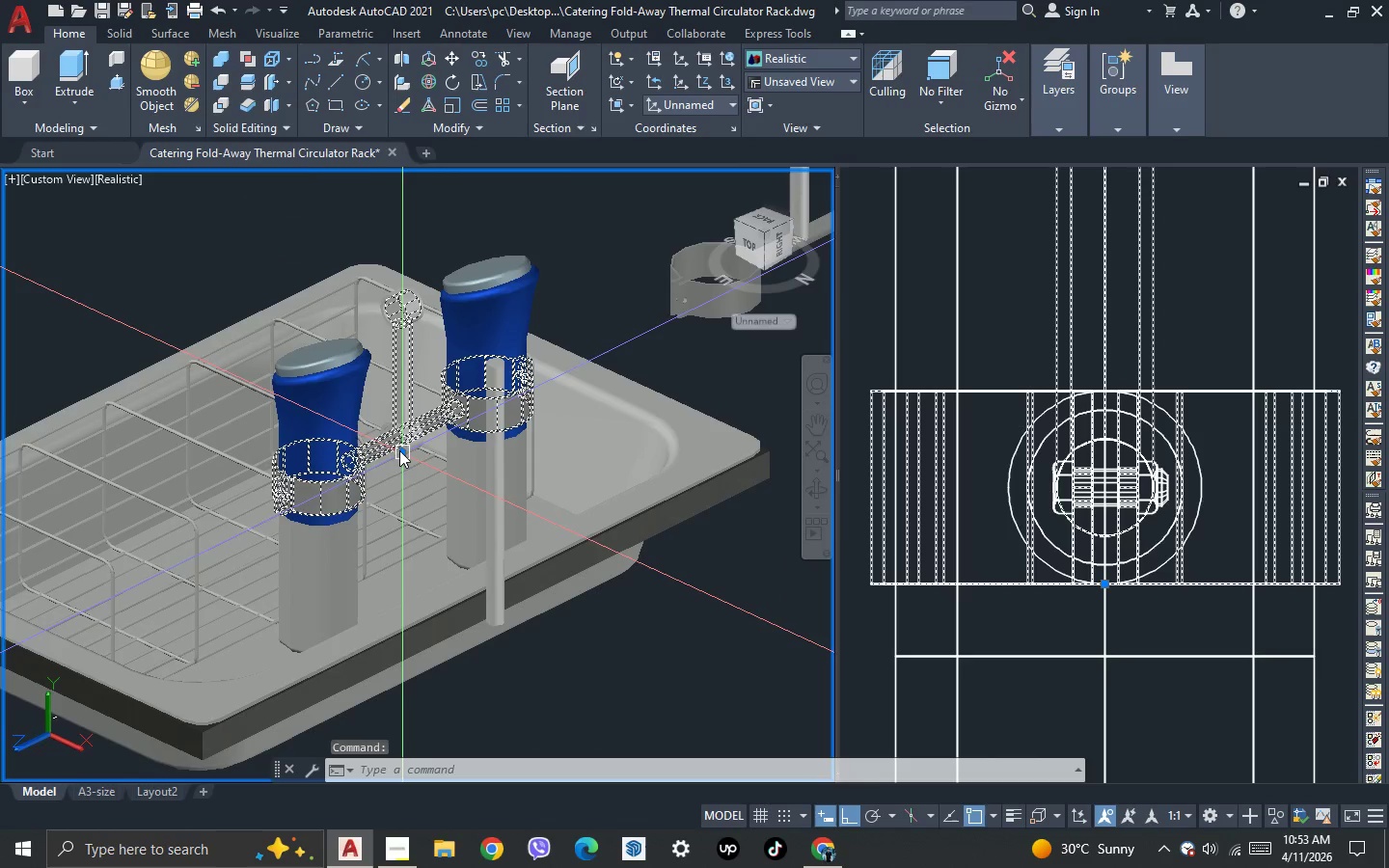 
scroll: coordinate [401, 450], scroll_direction: up, amount: 2.0
 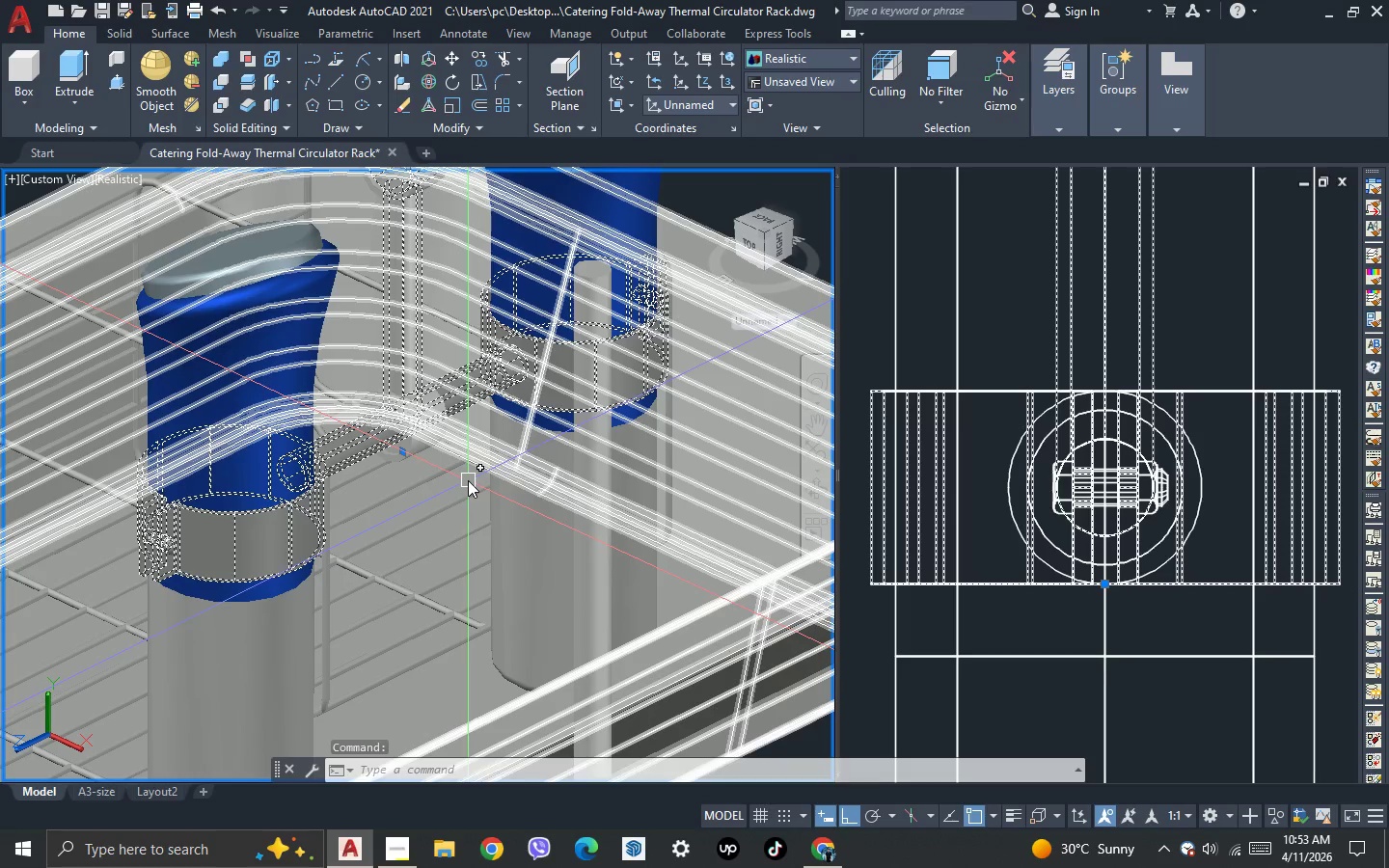 
scroll: coordinate [449, 469], scroll_direction: down, amount: 1.0
 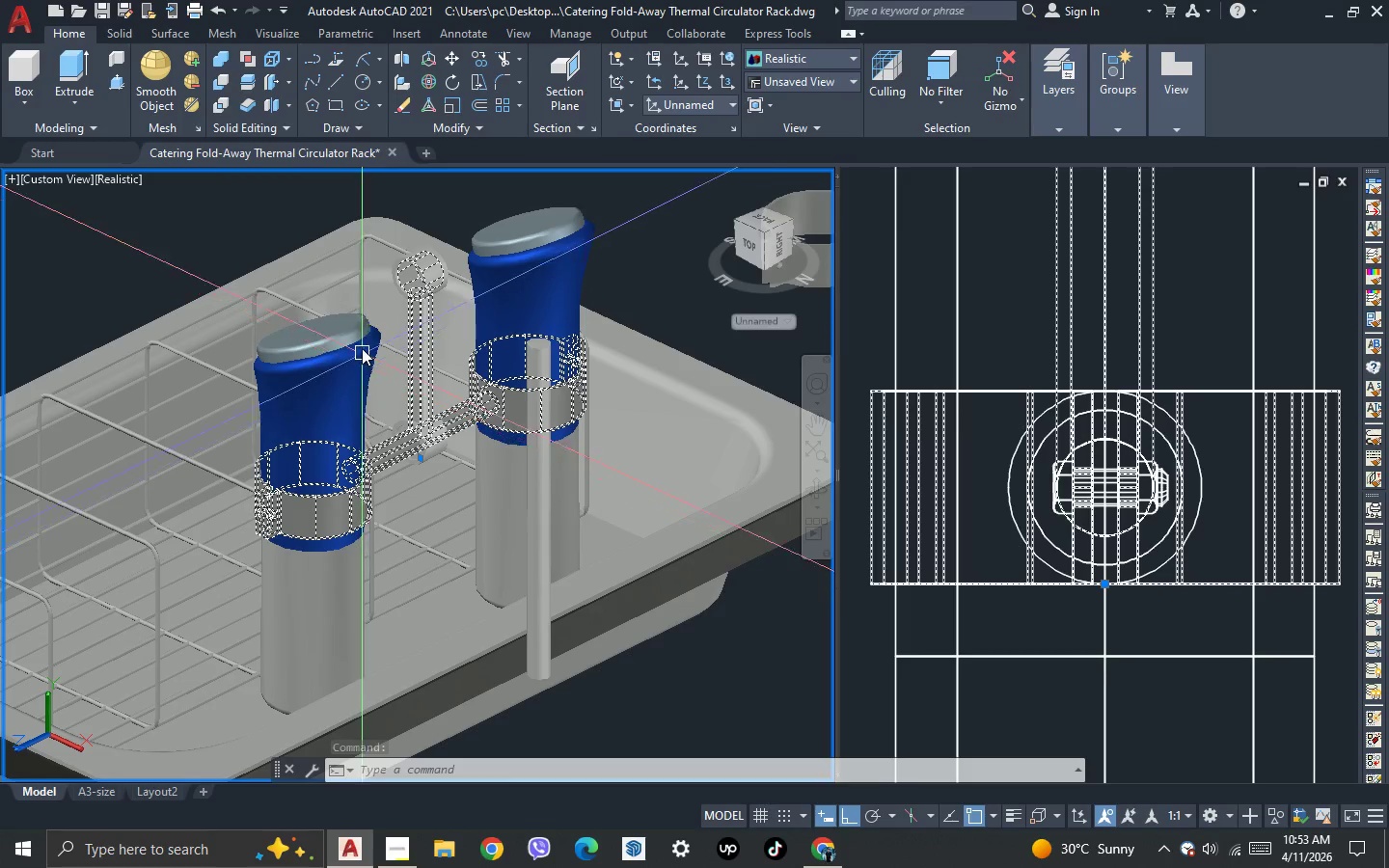 
key(Escape)
 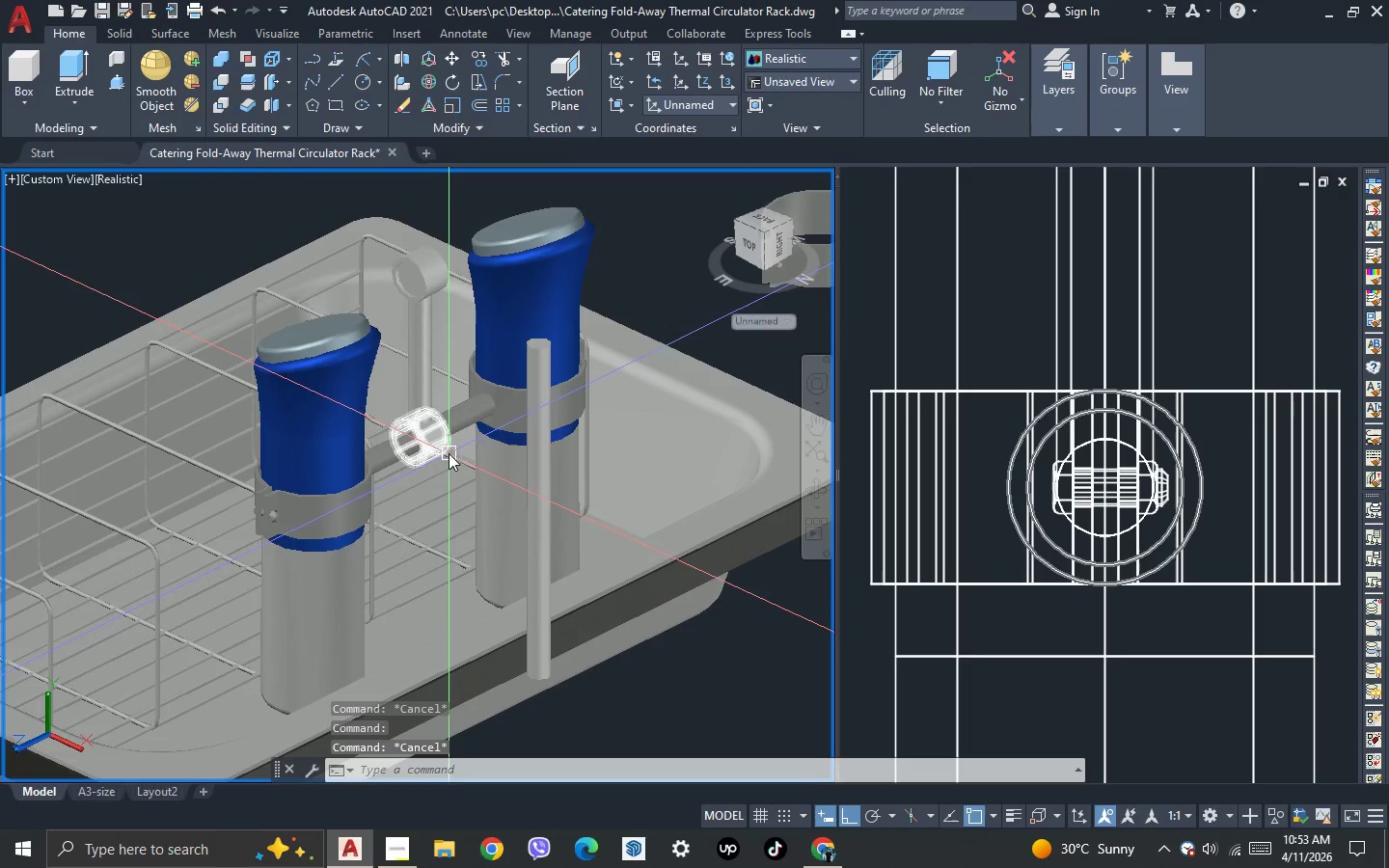 
scroll: coordinate [447, 447], scroll_direction: up, amount: 1.0
 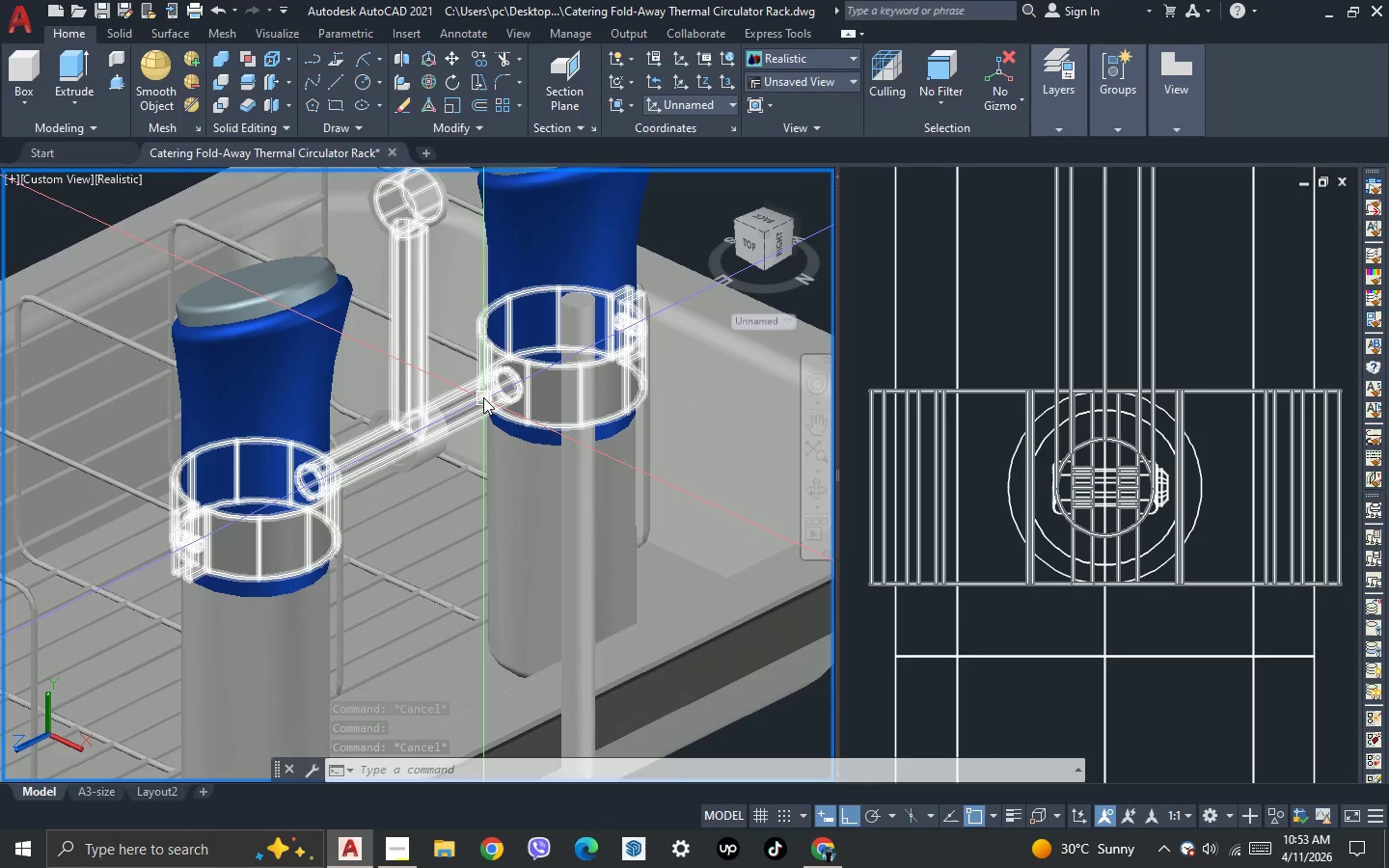 
left_click([485, 396])
 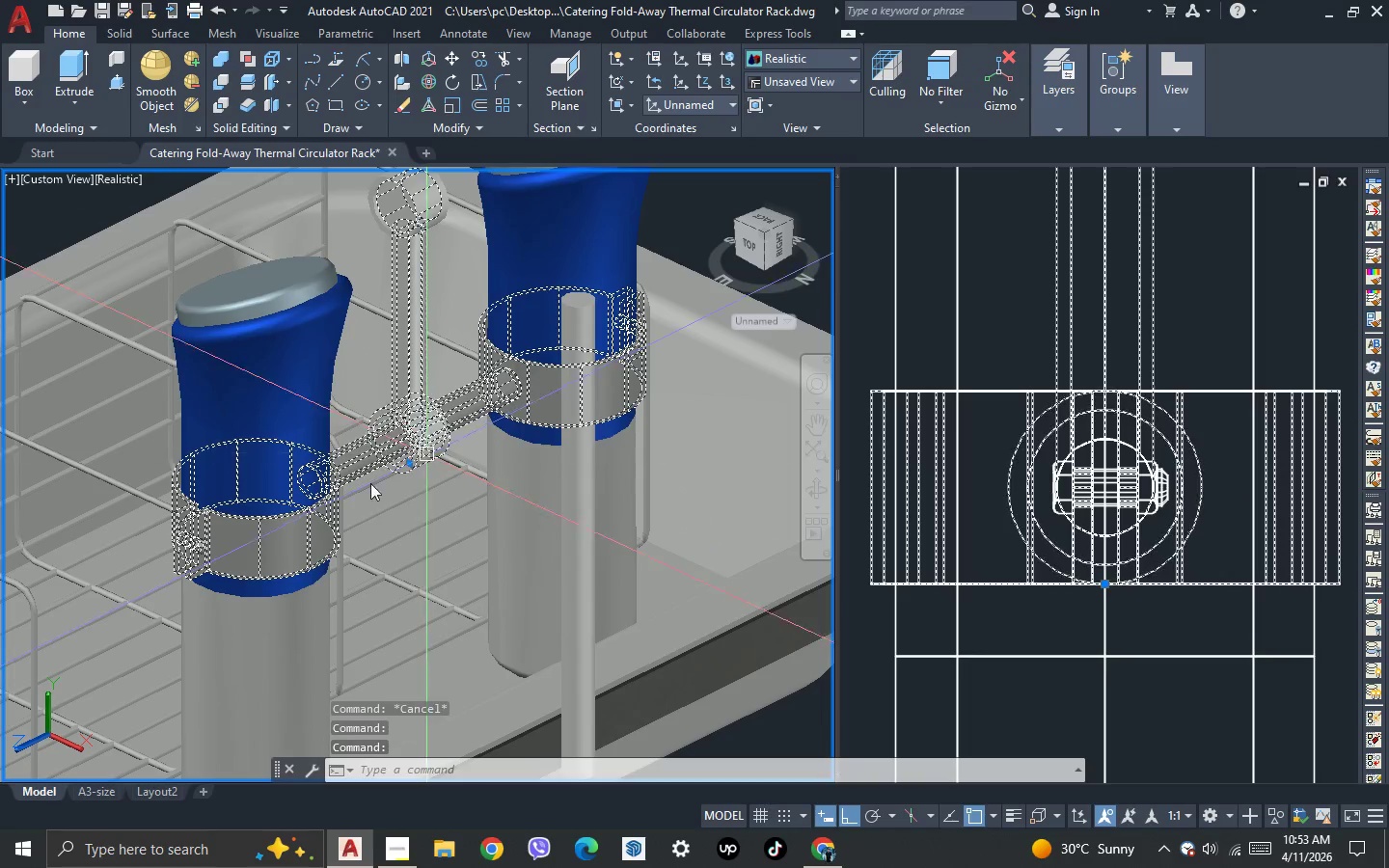 
scroll: coordinate [369, 580], scroll_direction: down, amount: 4.0
 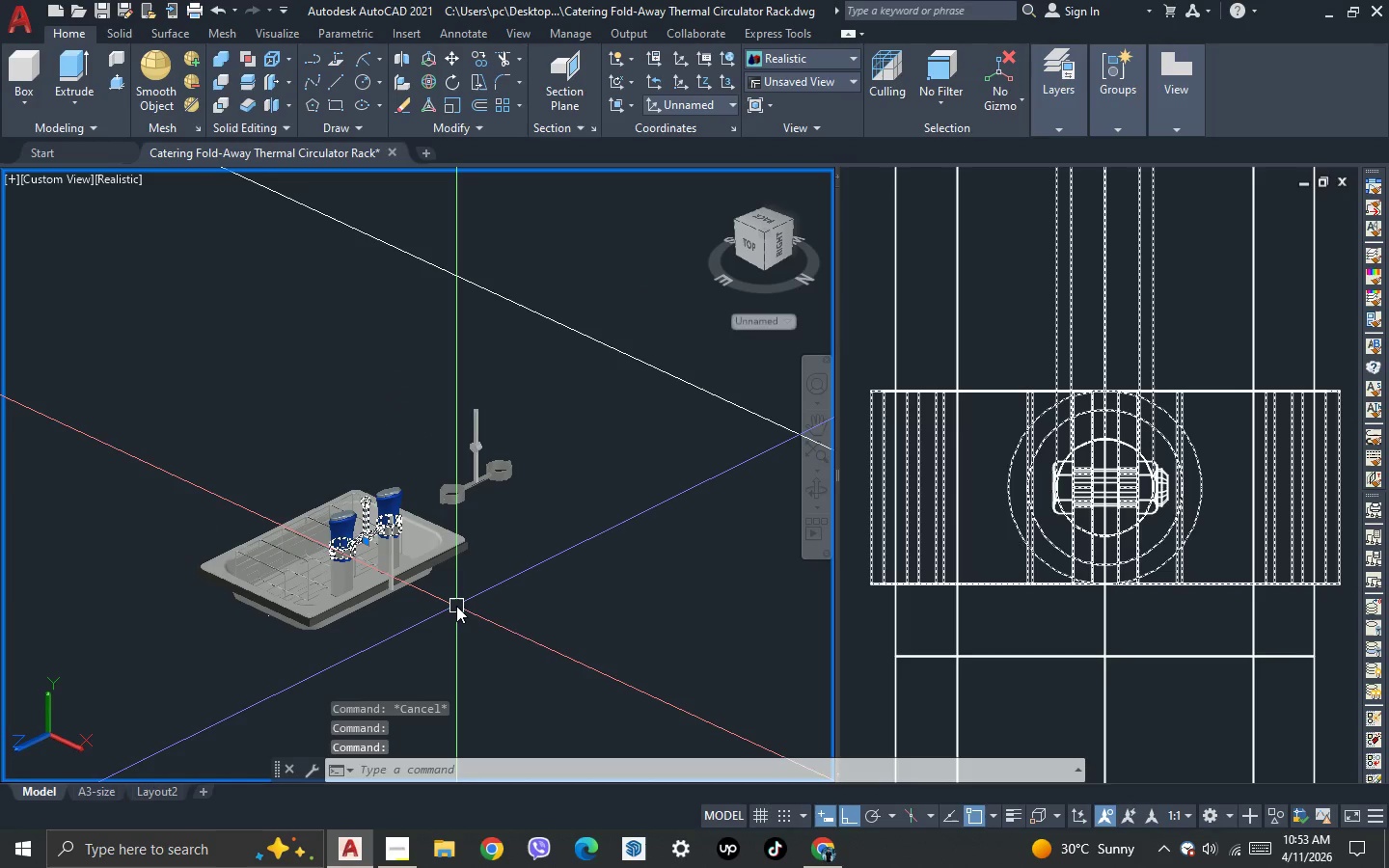 
type(co )
 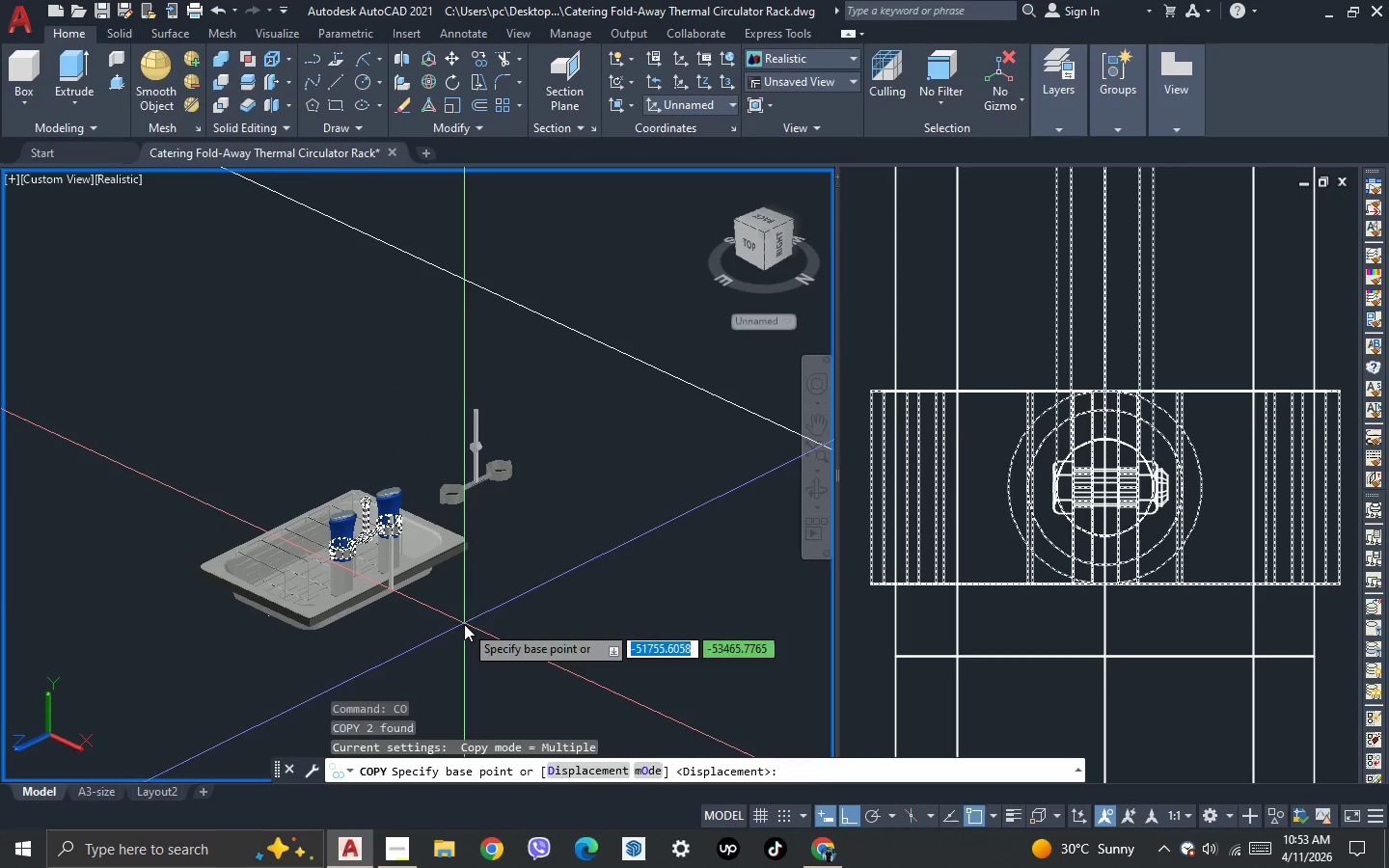 
left_click_drag(start_coordinate=[464, 624], to_coordinate=[472, 624])
 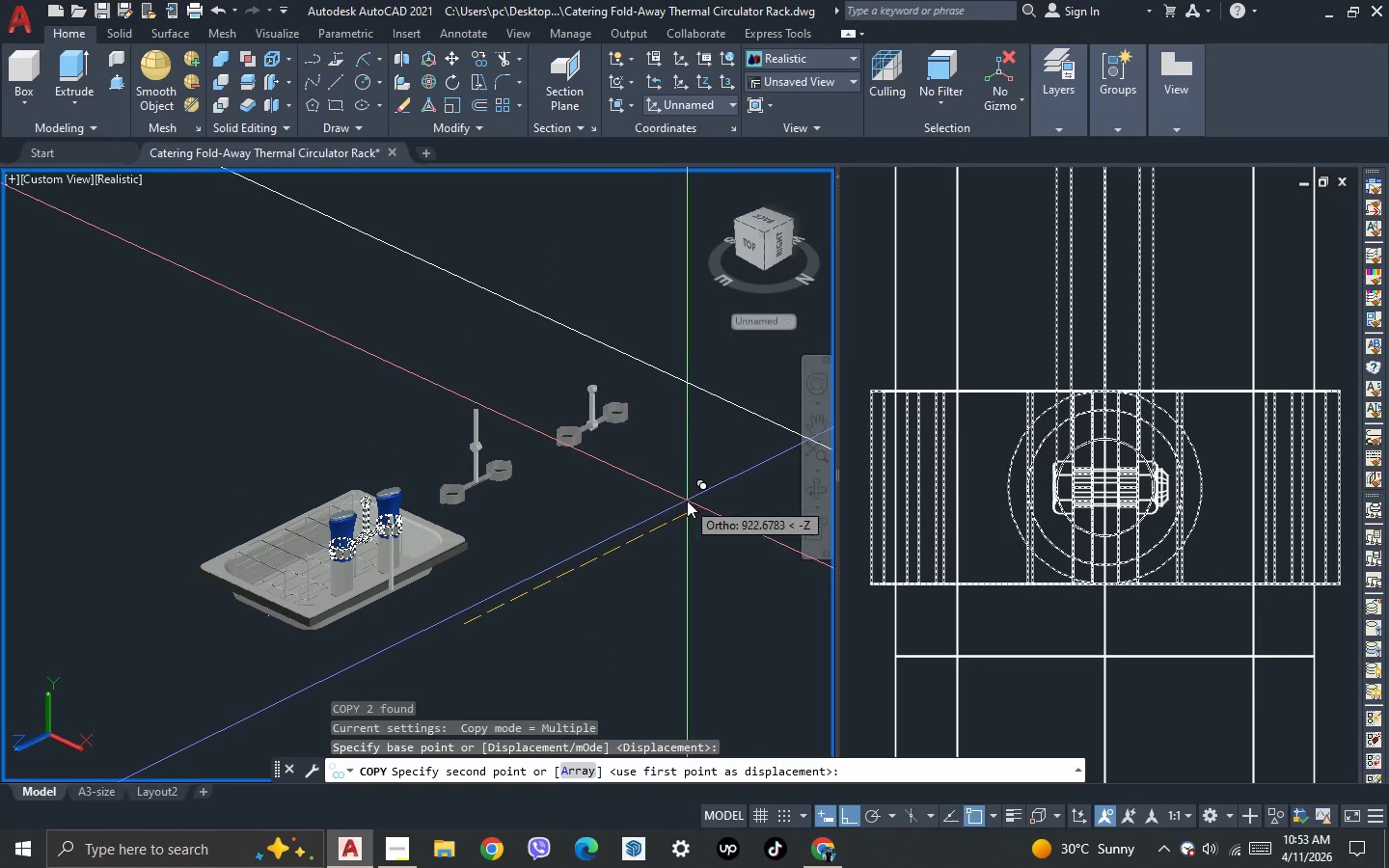 
left_click([687, 501])
 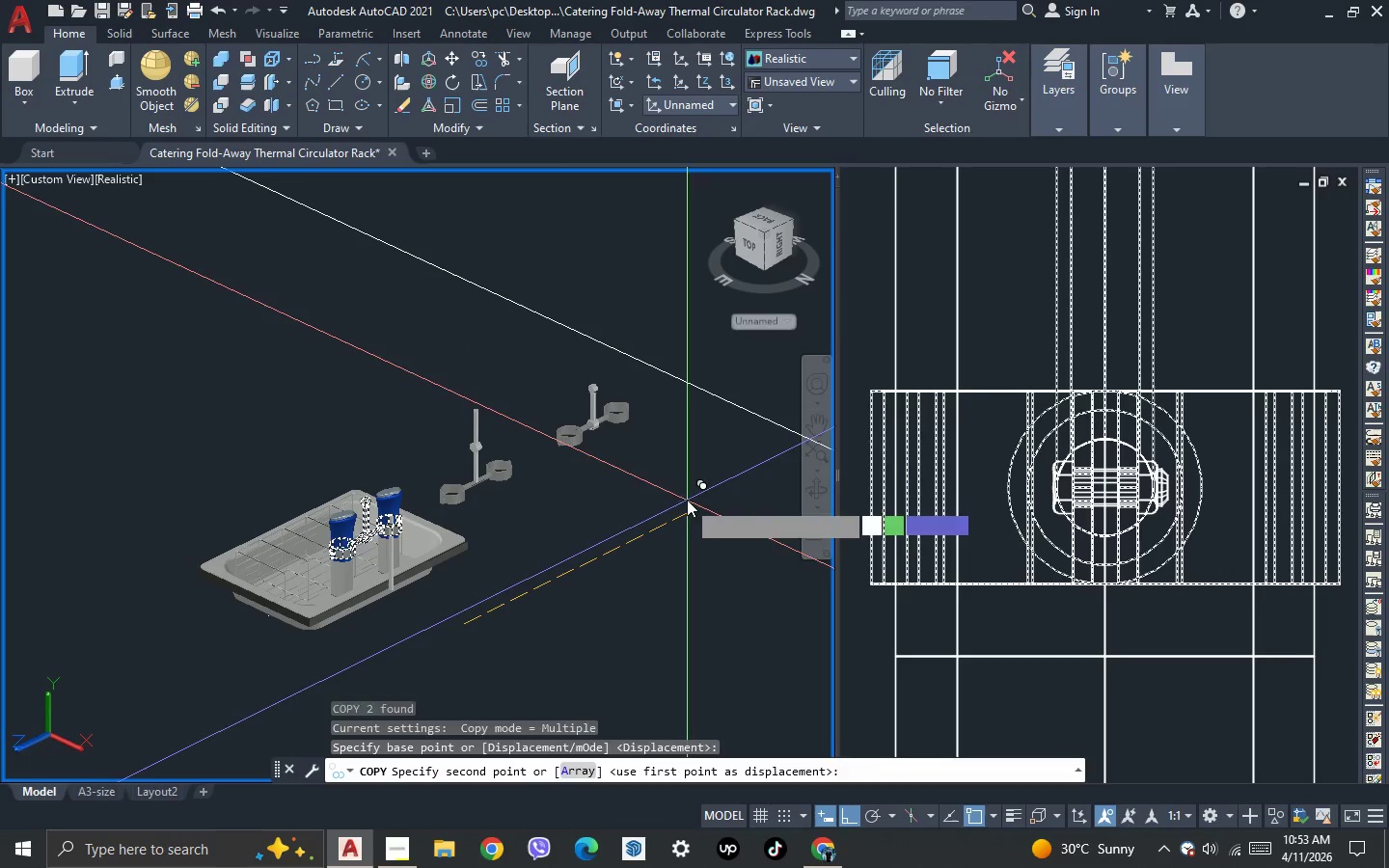 
key(Escape)
 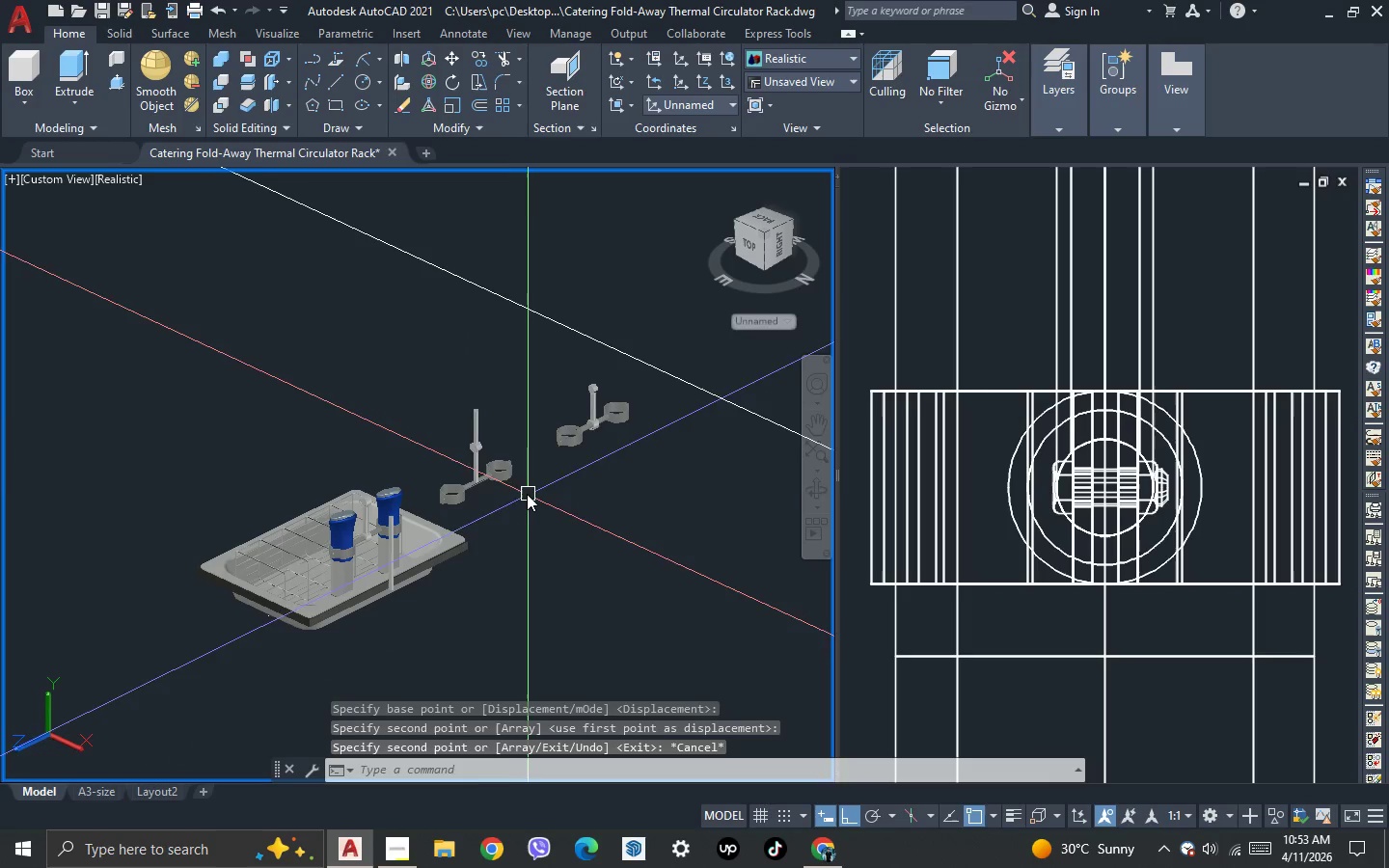 
left_click_drag(start_coordinate=[524, 494], to_coordinate=[510, 479])
 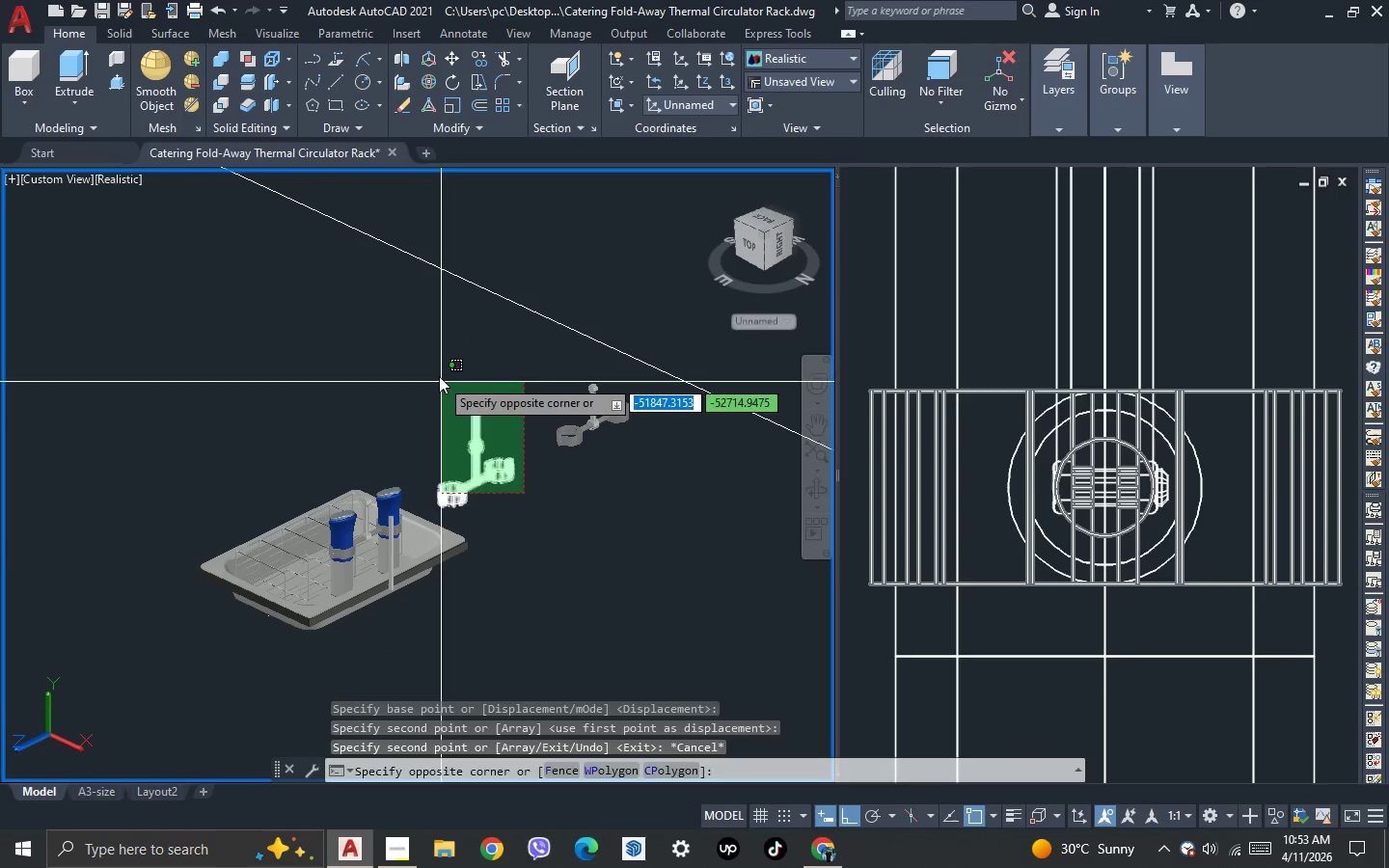 
double_click([439, 376])
 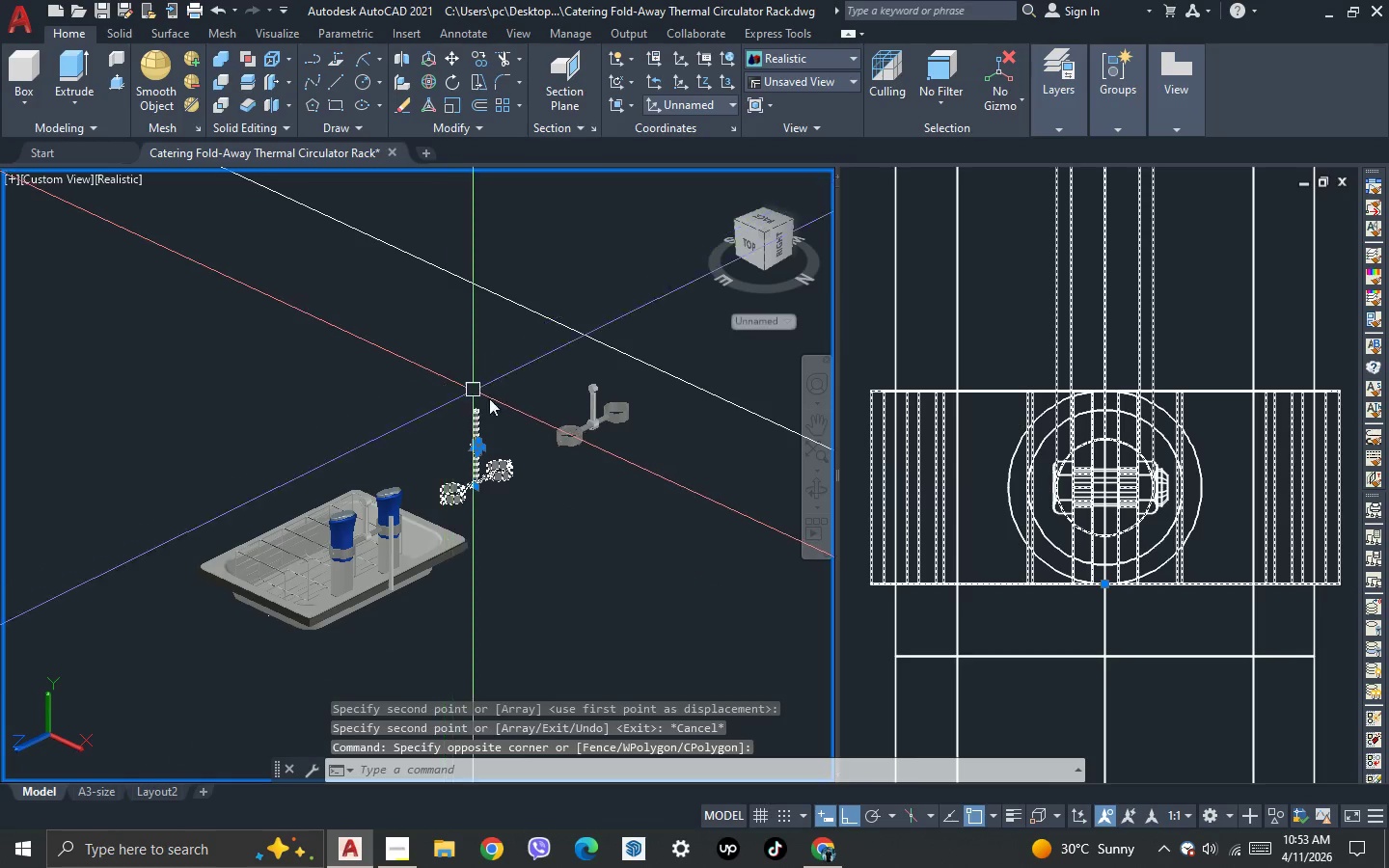 
key(Delete)
 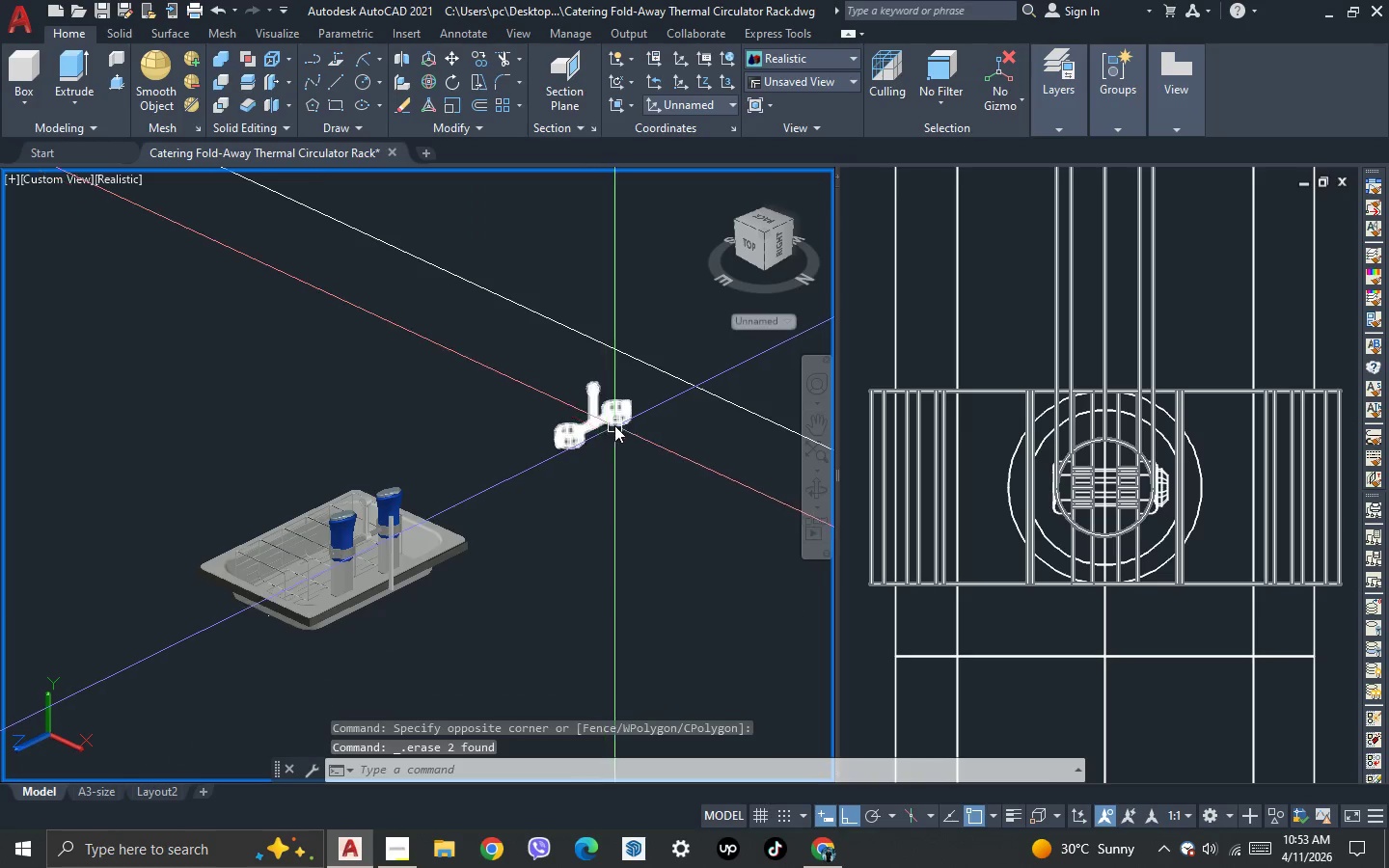 
scroll: coordinate [422, 395], scroll_direction: up, amount: 9.0
 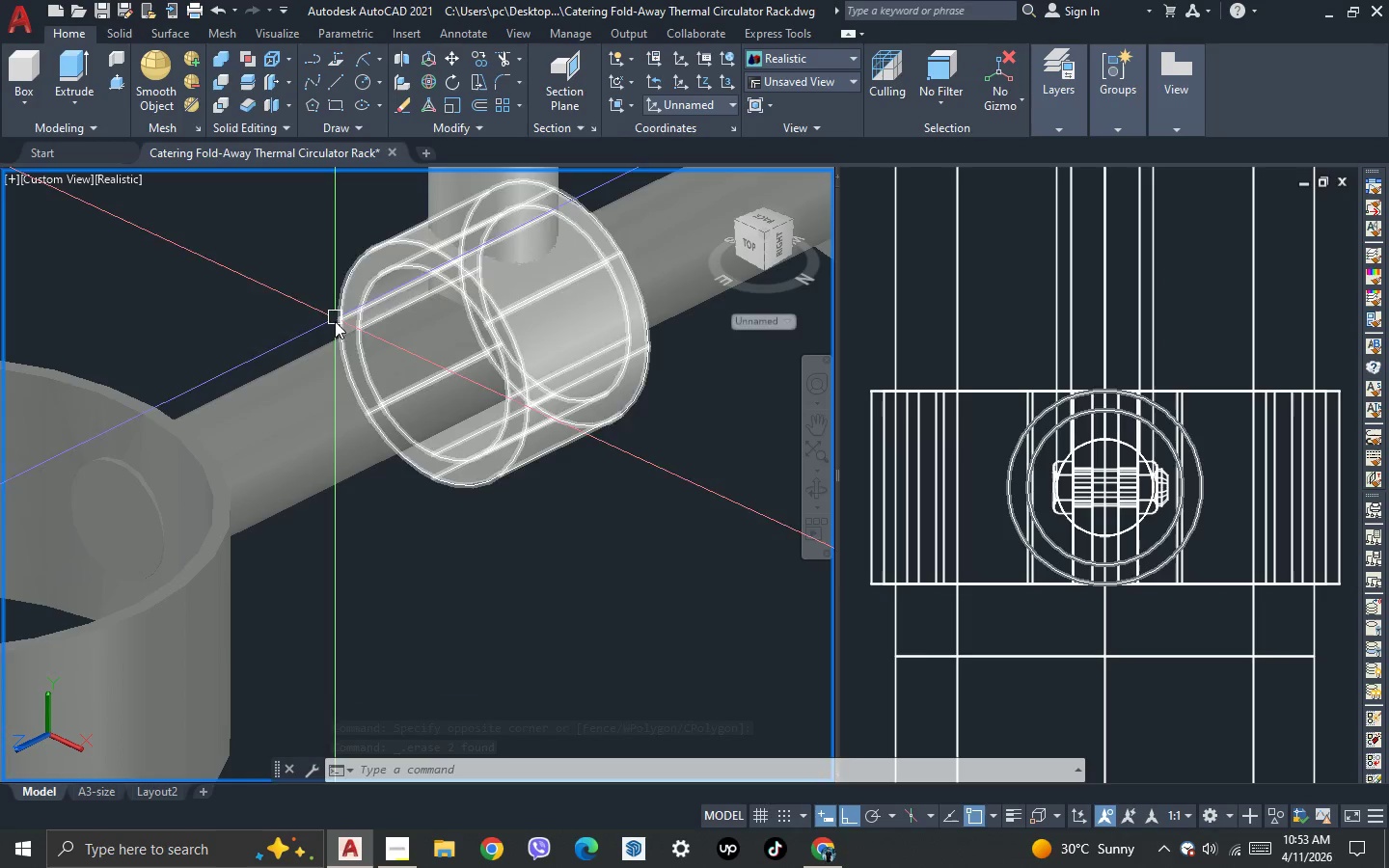 
scroll: coordinate [508, 434], scroll_direction: down, amount: 3.0
 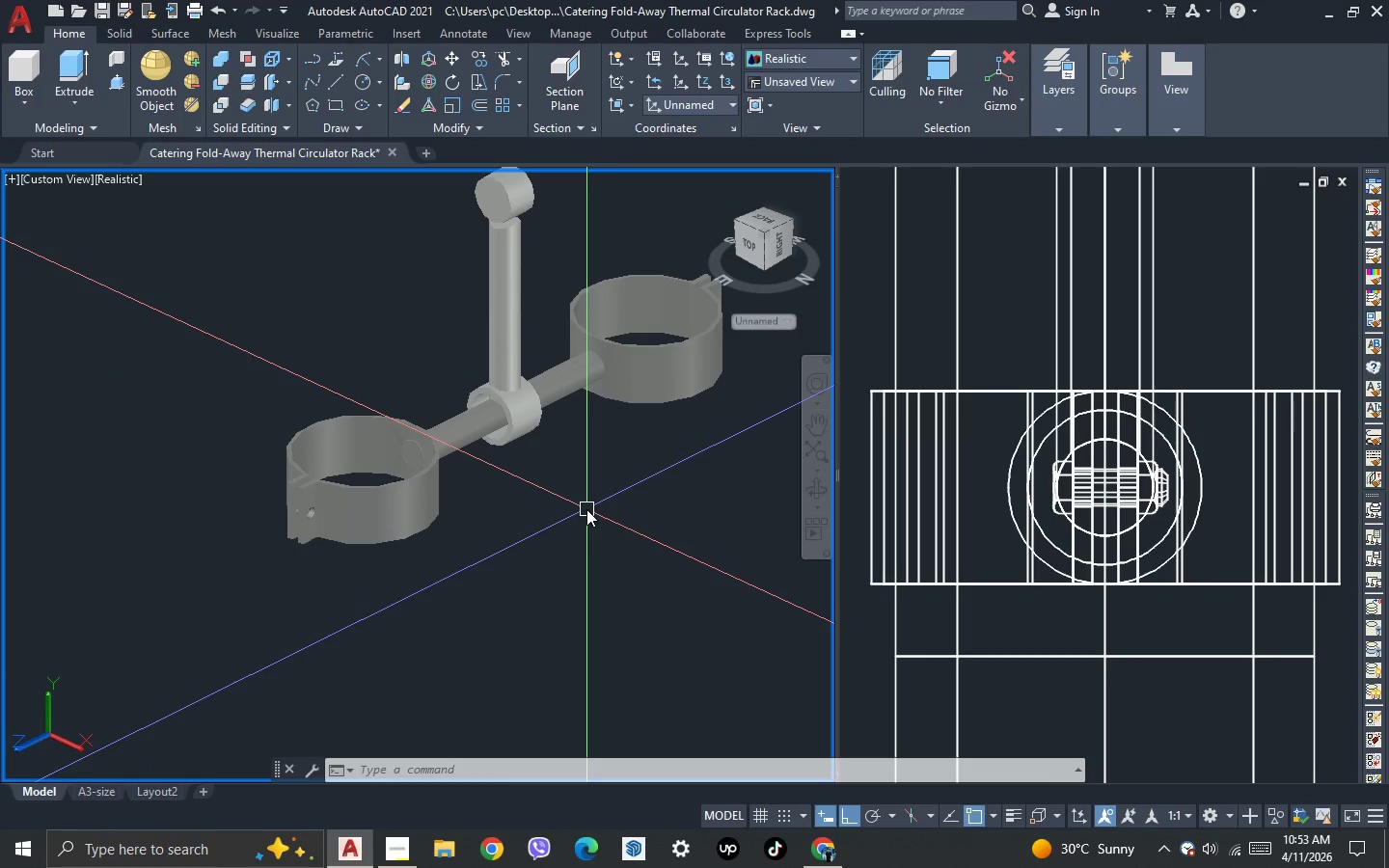 
key(3)
 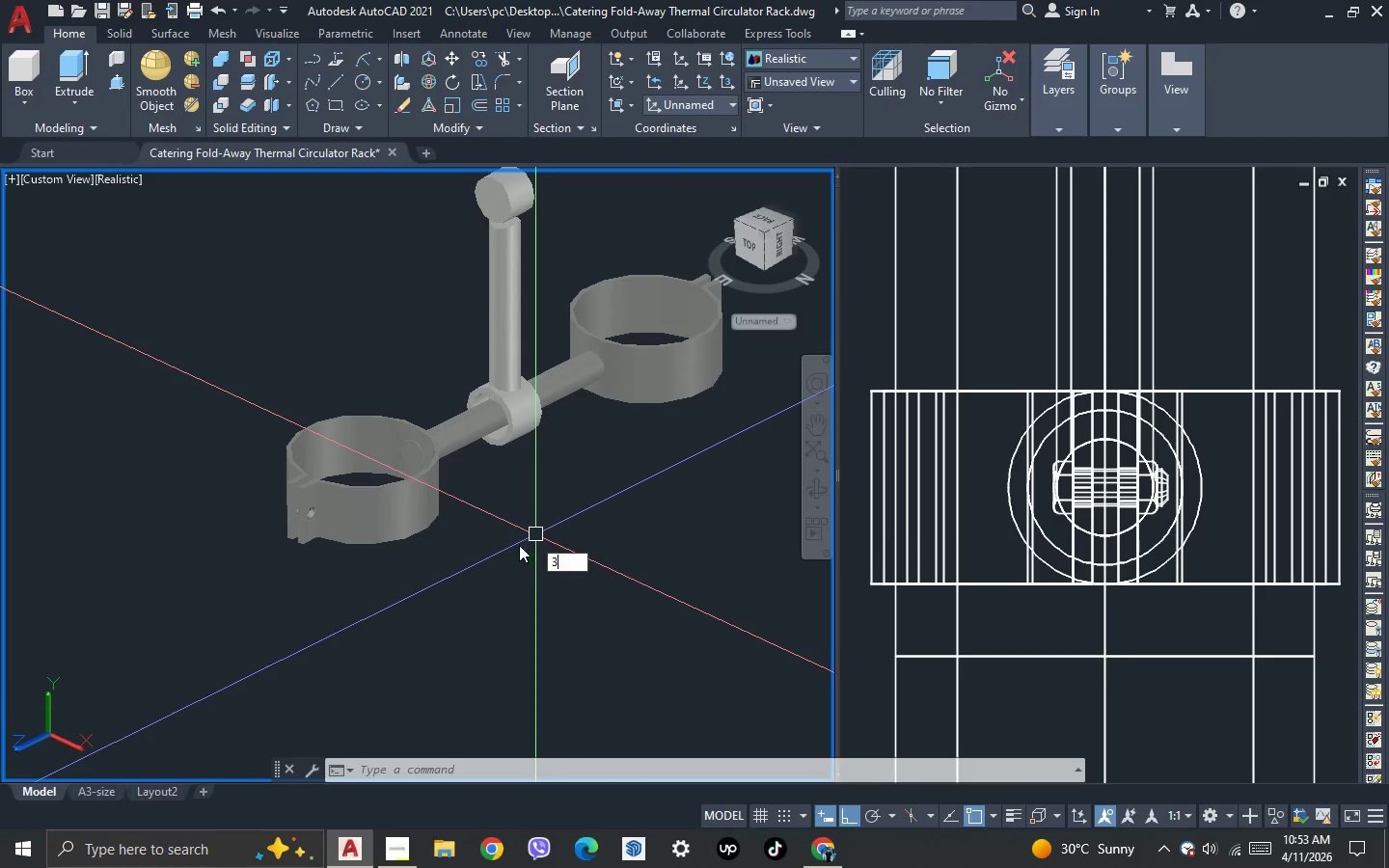 
key(Space)
 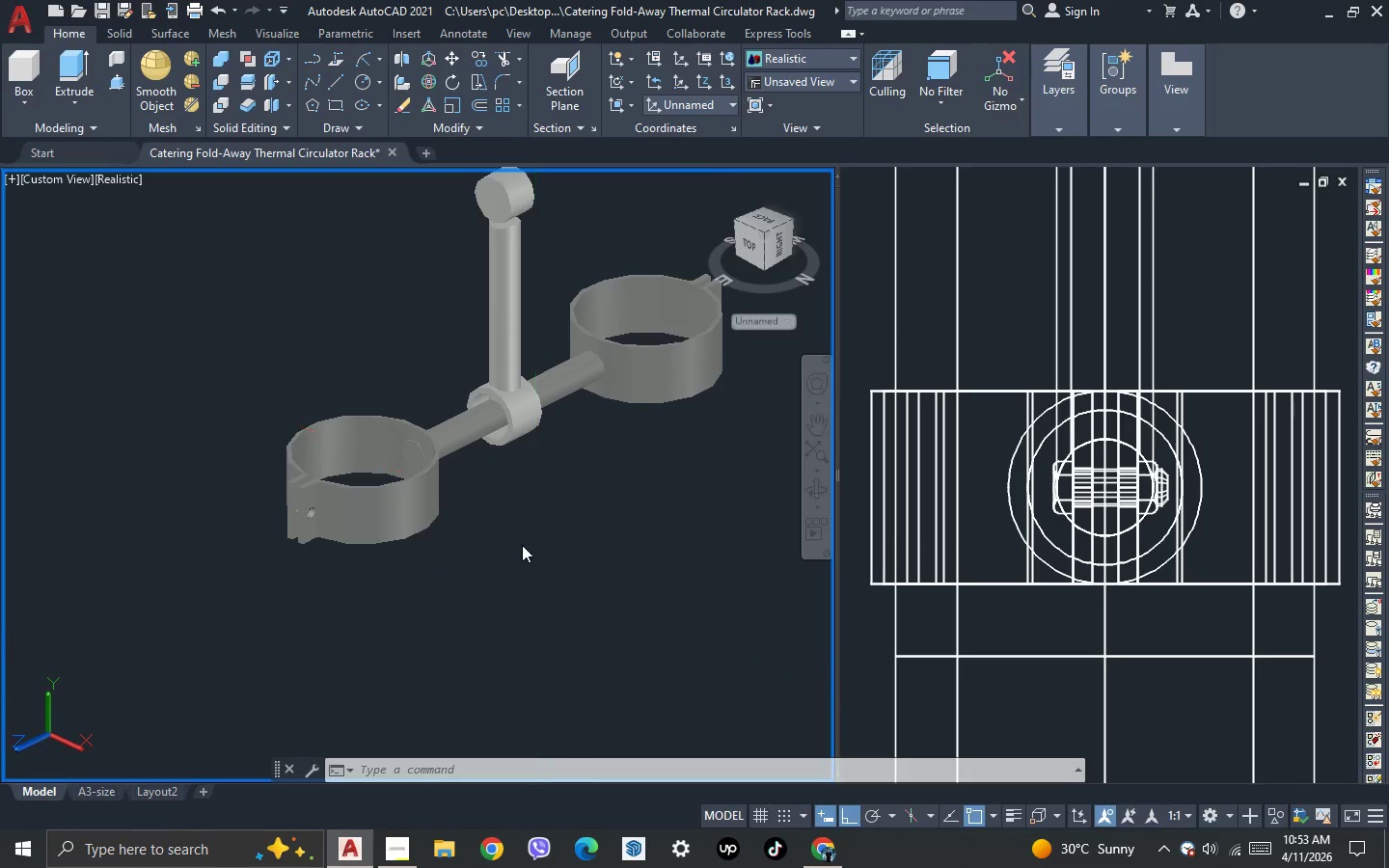 
left_click_drag(start_coordinate=[522, 545], to_coordinate=[499, 542])
 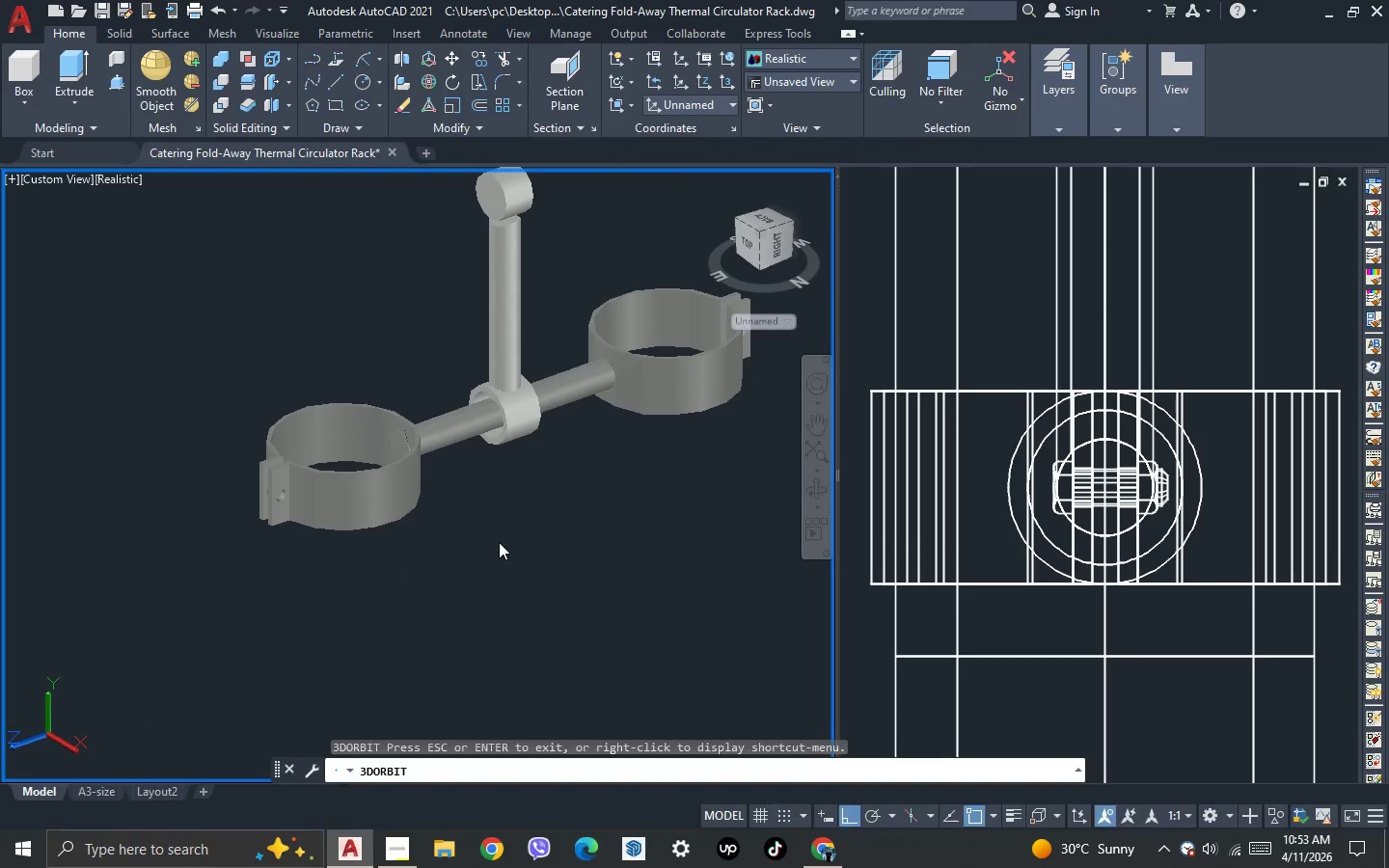 
key(Escape)
 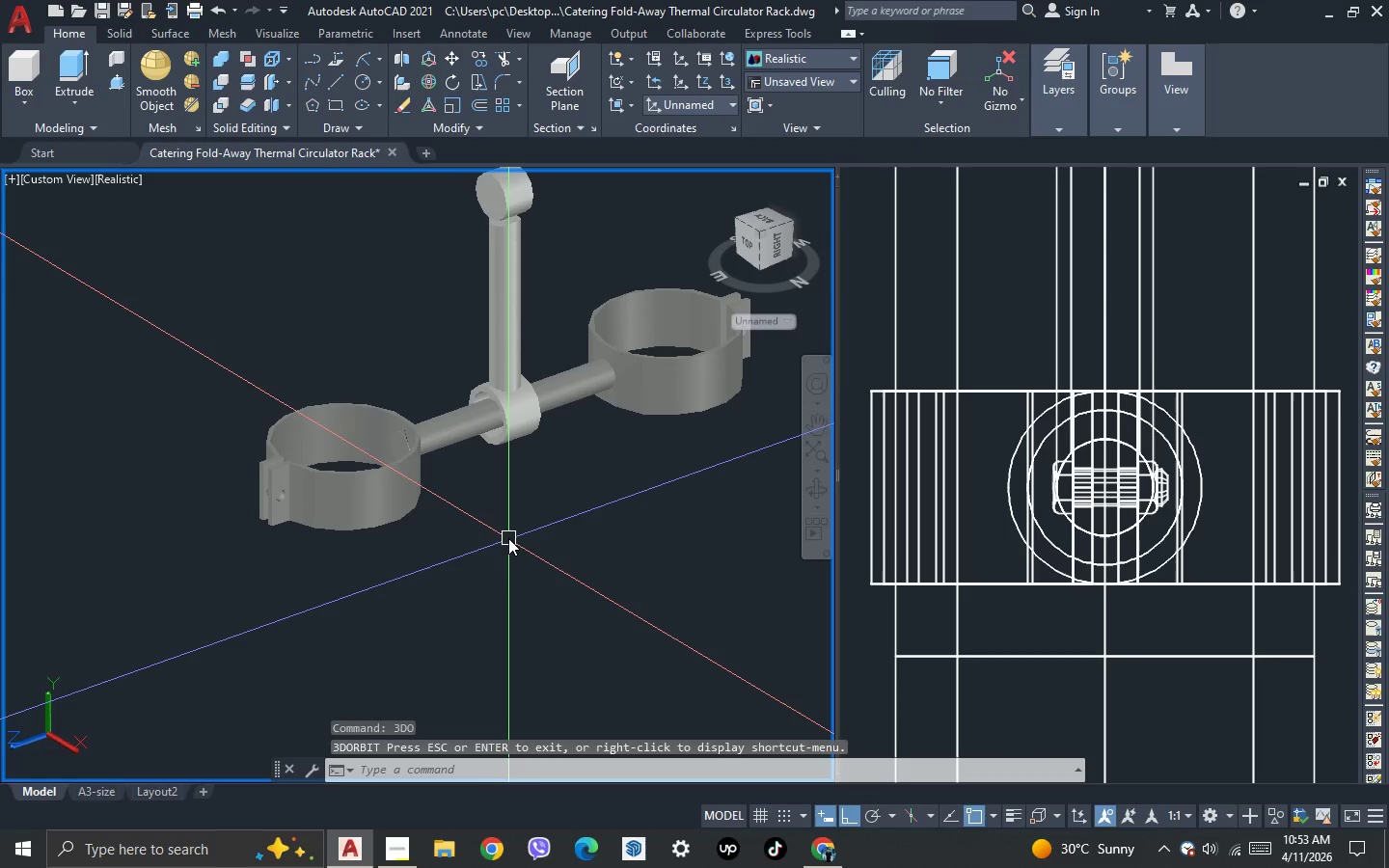 
key(Control+Z)
 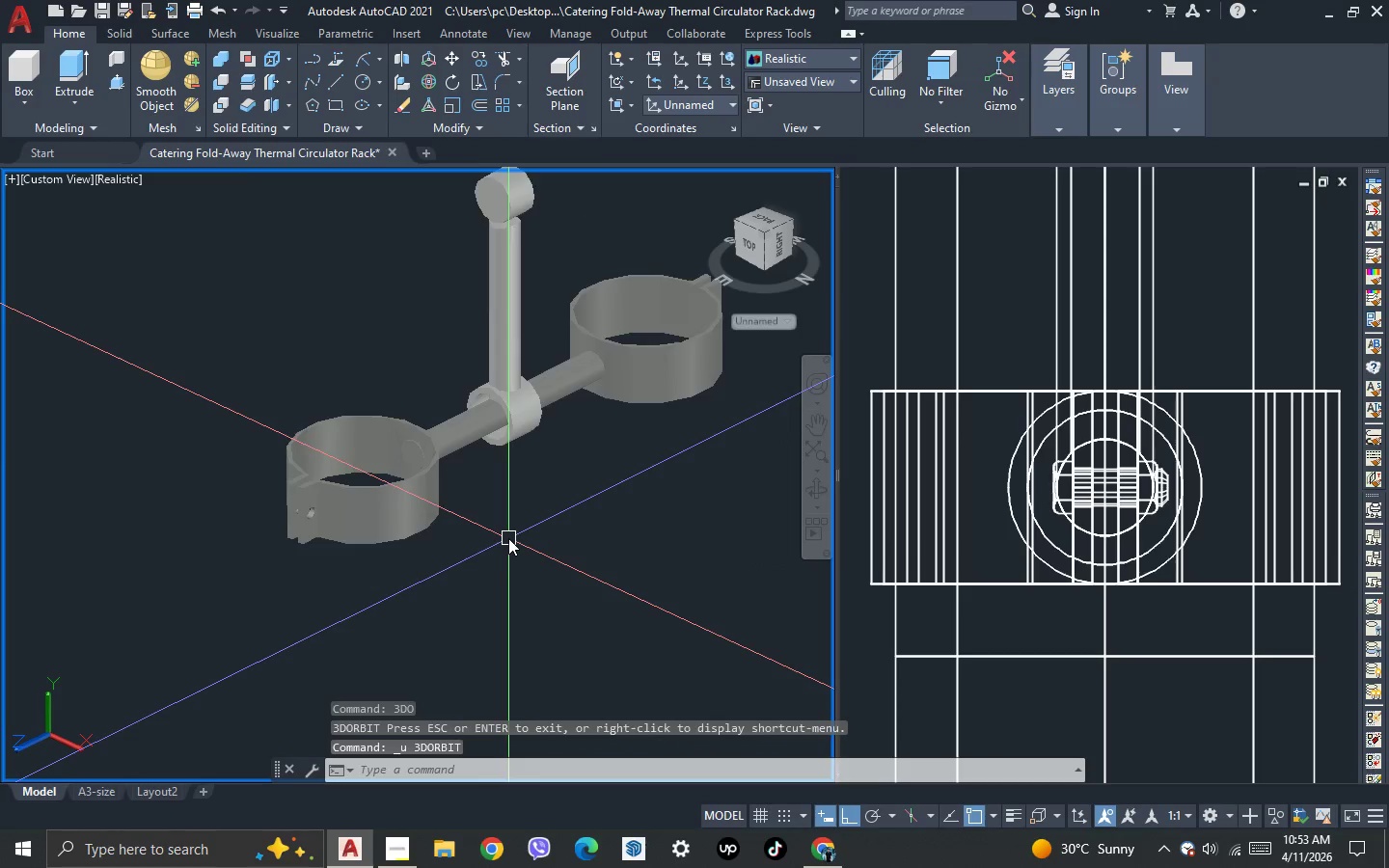 
key(Control+Z)
 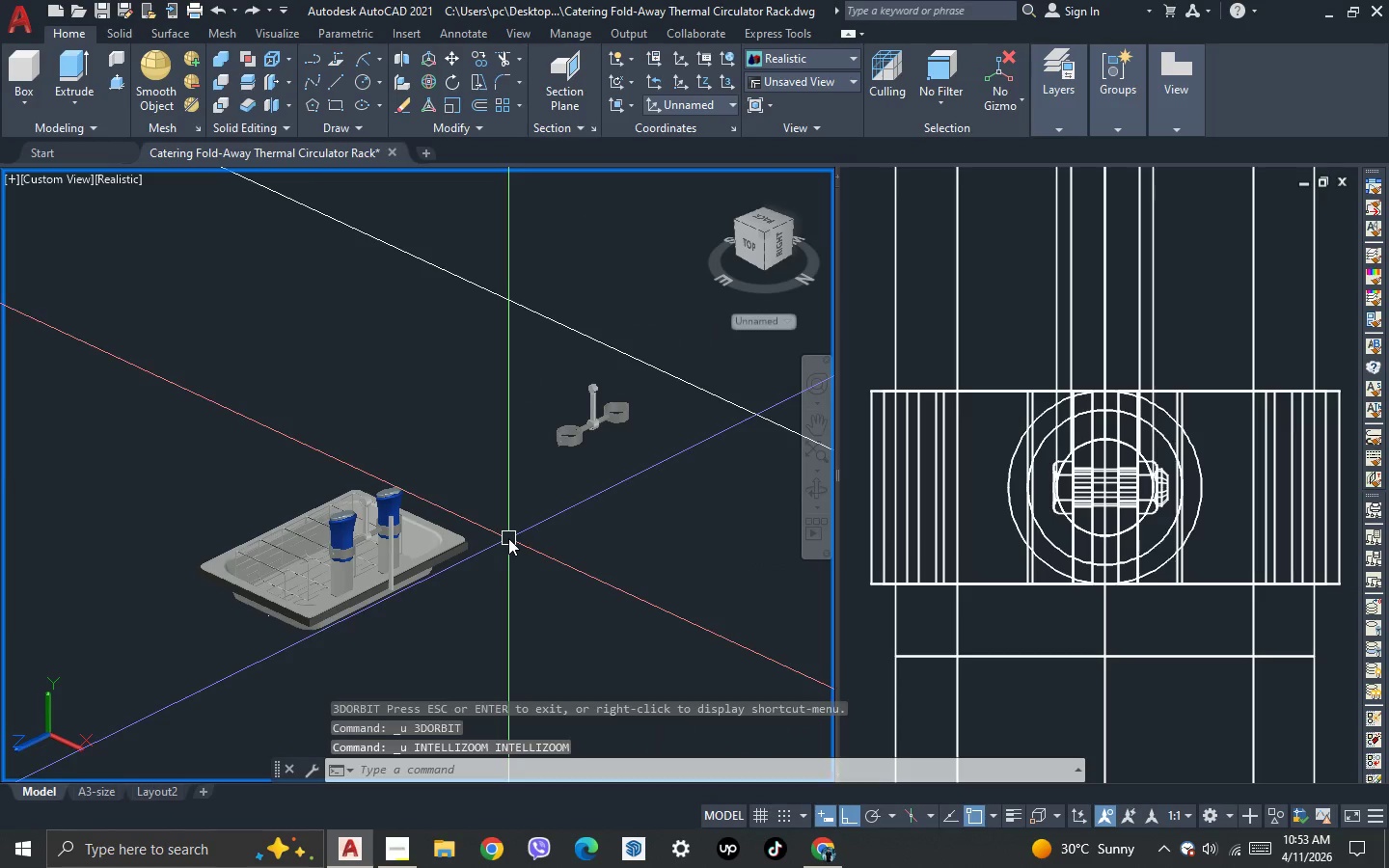 
key(Control+Z)
 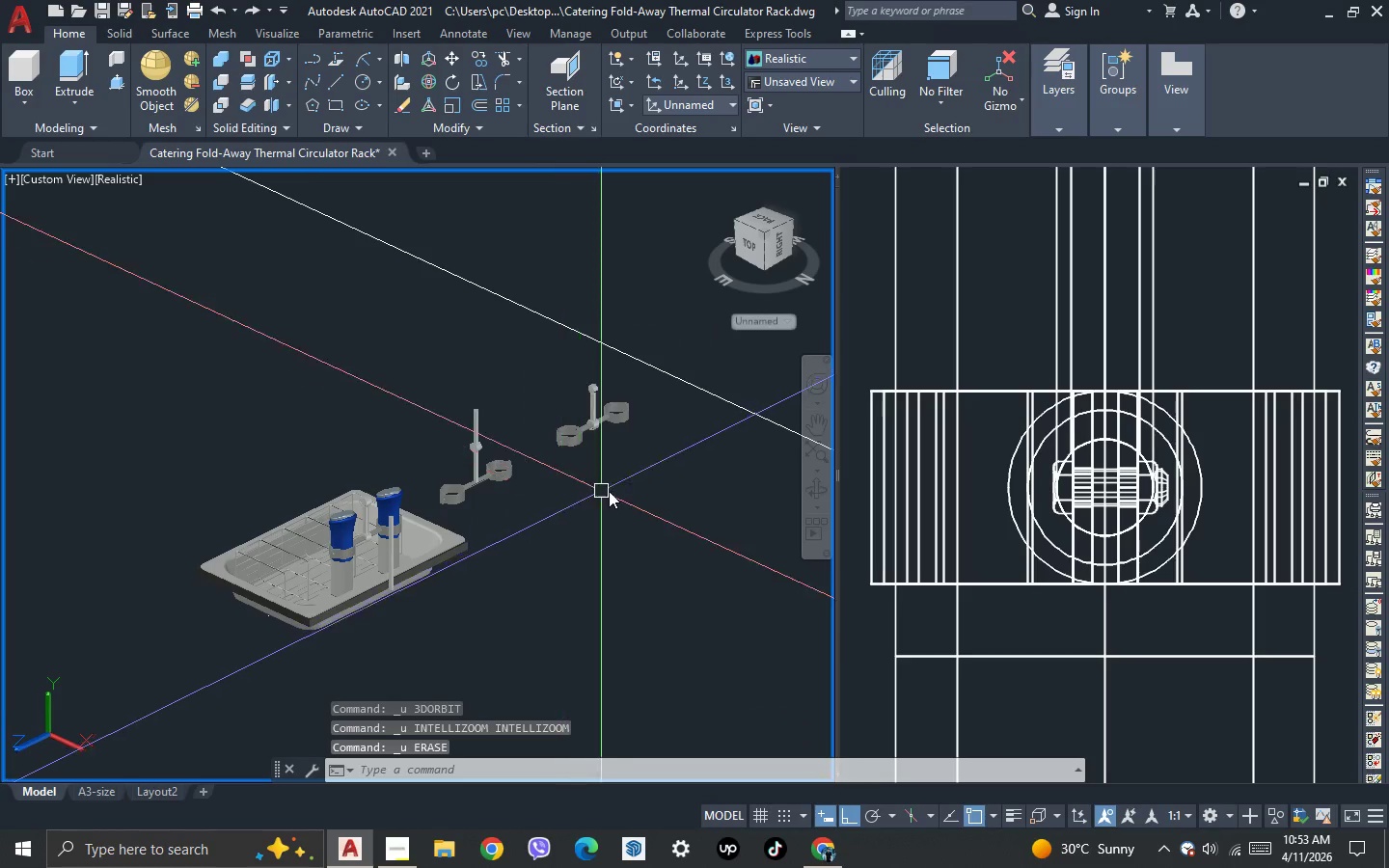 
left_click_drag(start_coordinate=[615, 489], to_coordinate=[600, 478])
 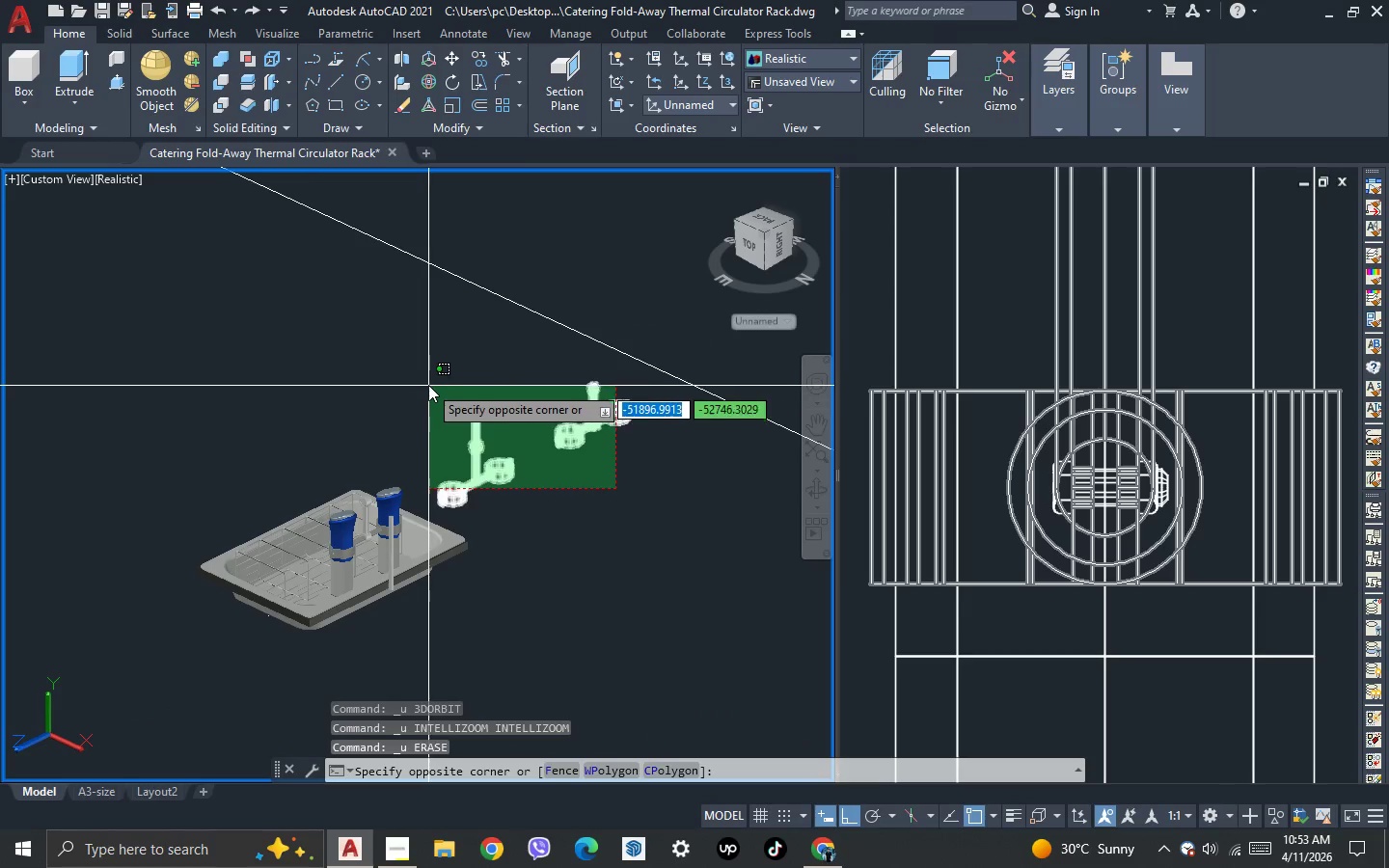 
left_click([429, 385])
 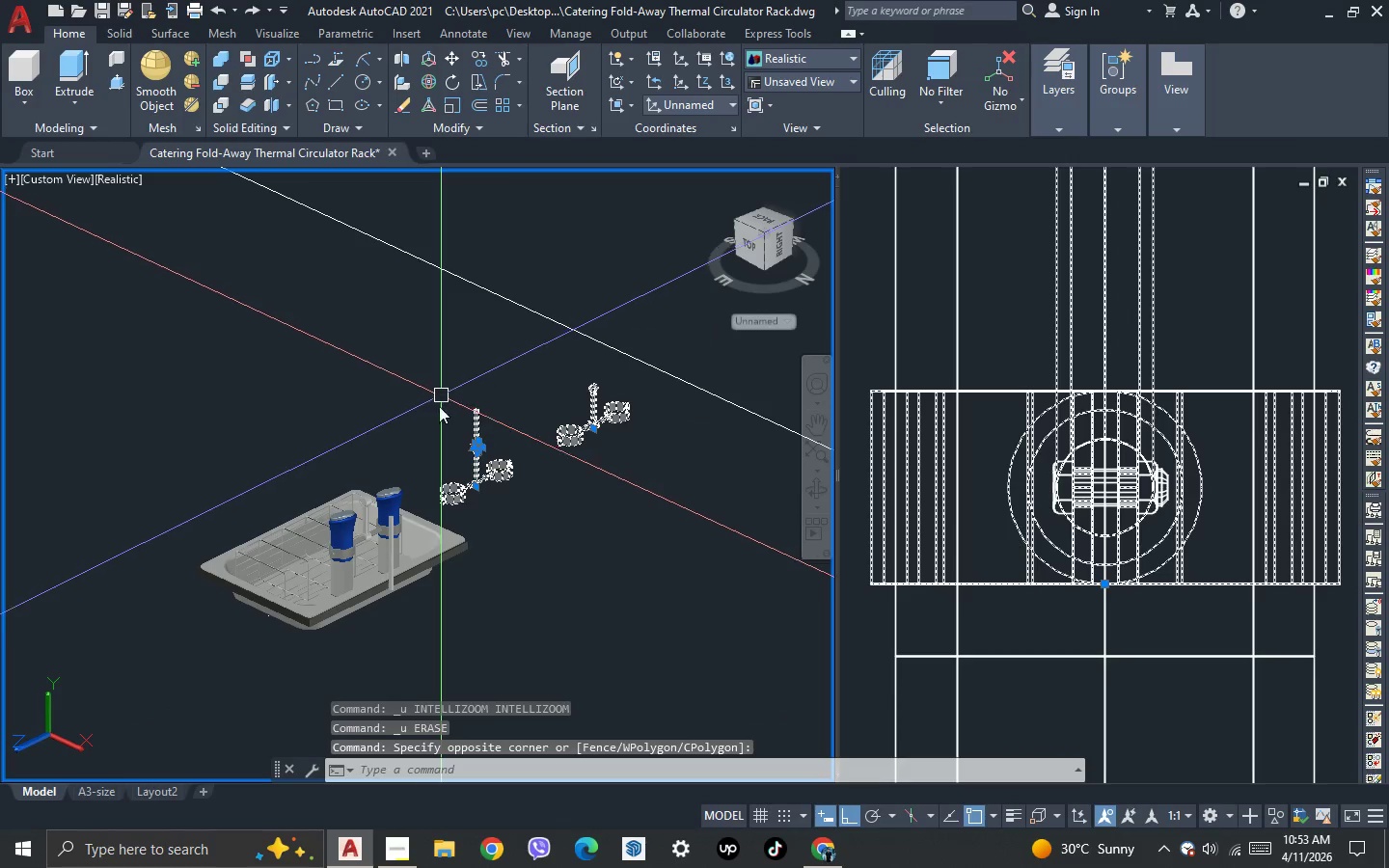 
key(Delete)
 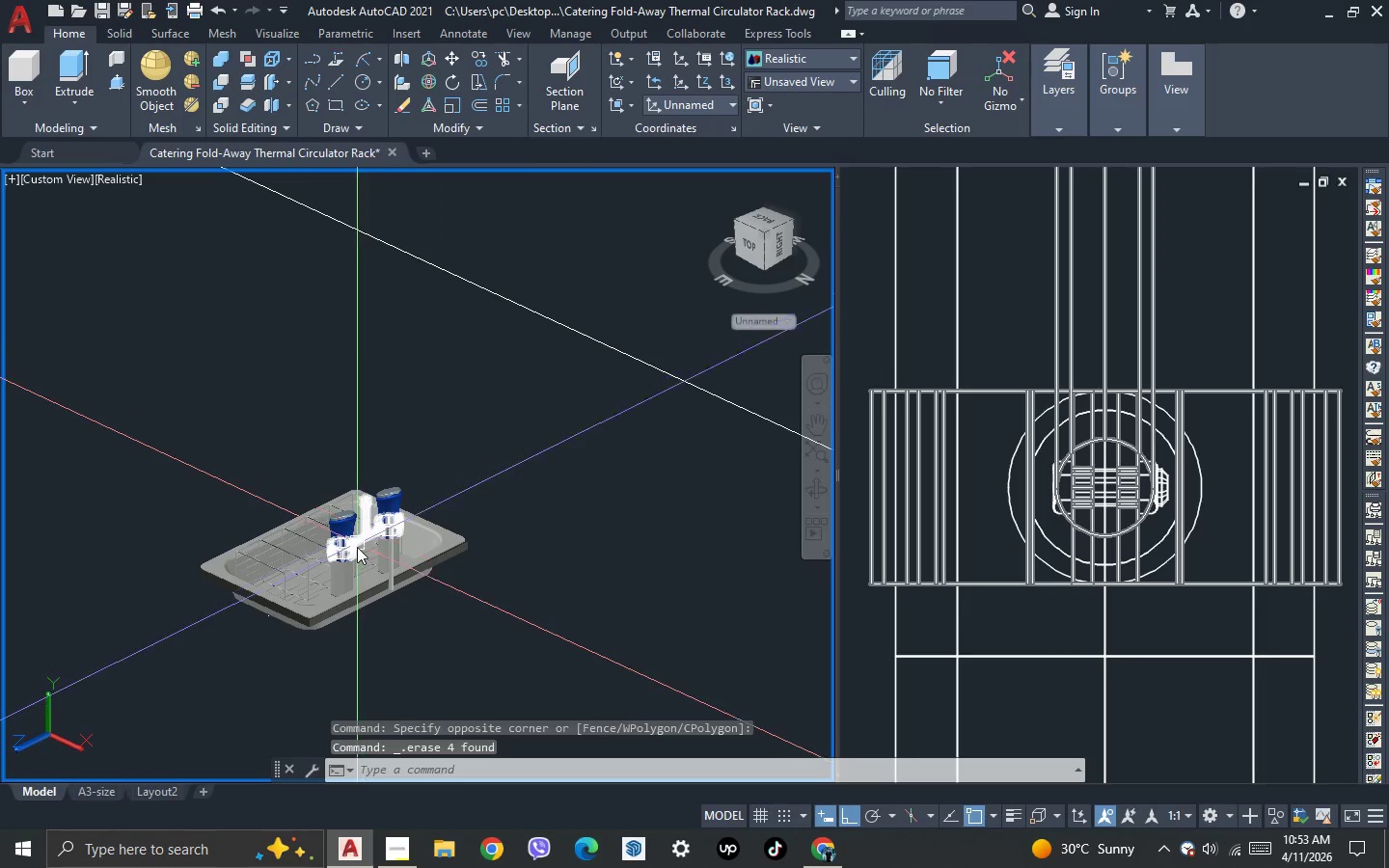 
scroll: coordinate [412, 471], scroll_direction: up, amount: 13.0
 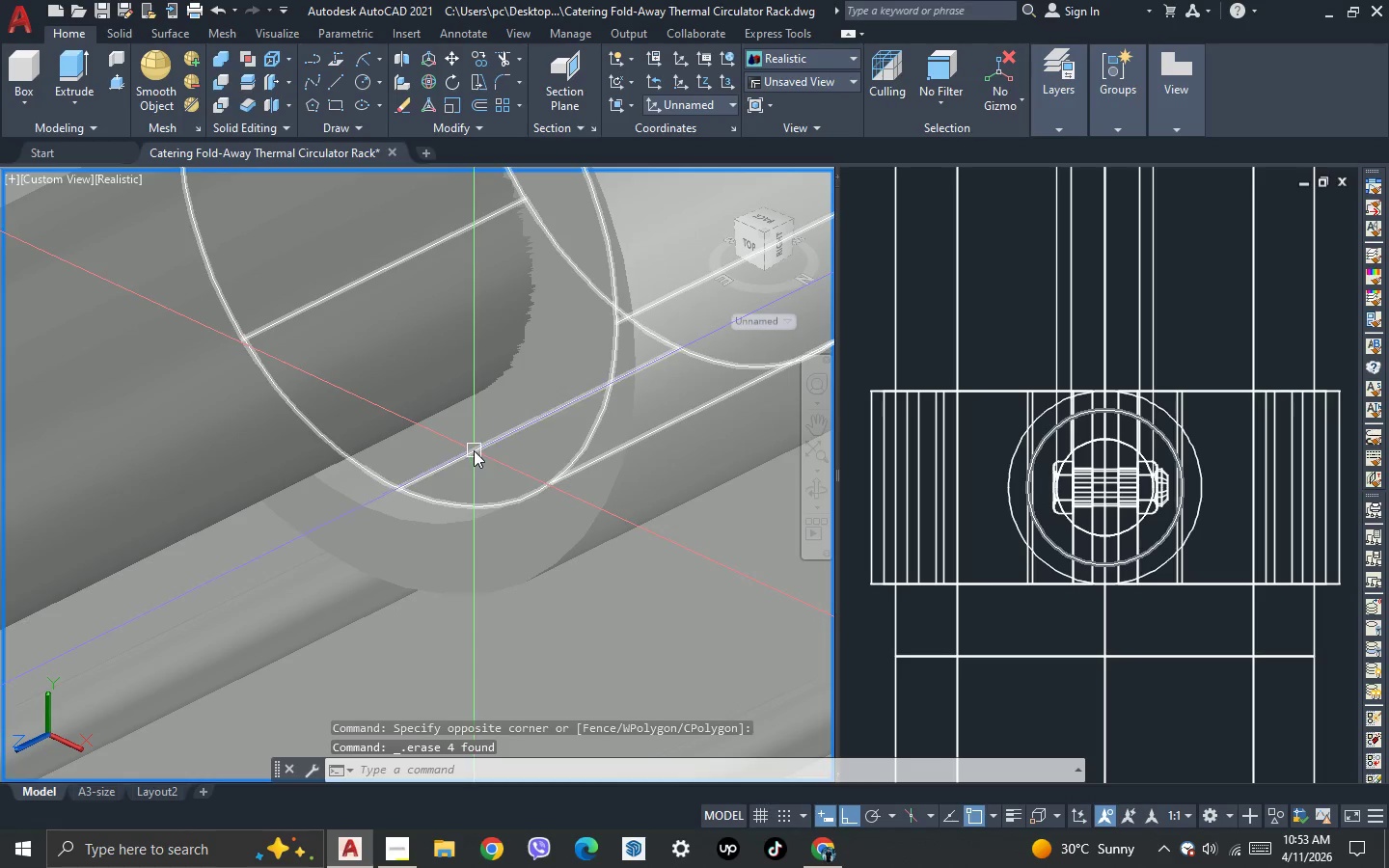 
left_click([474, 450])
 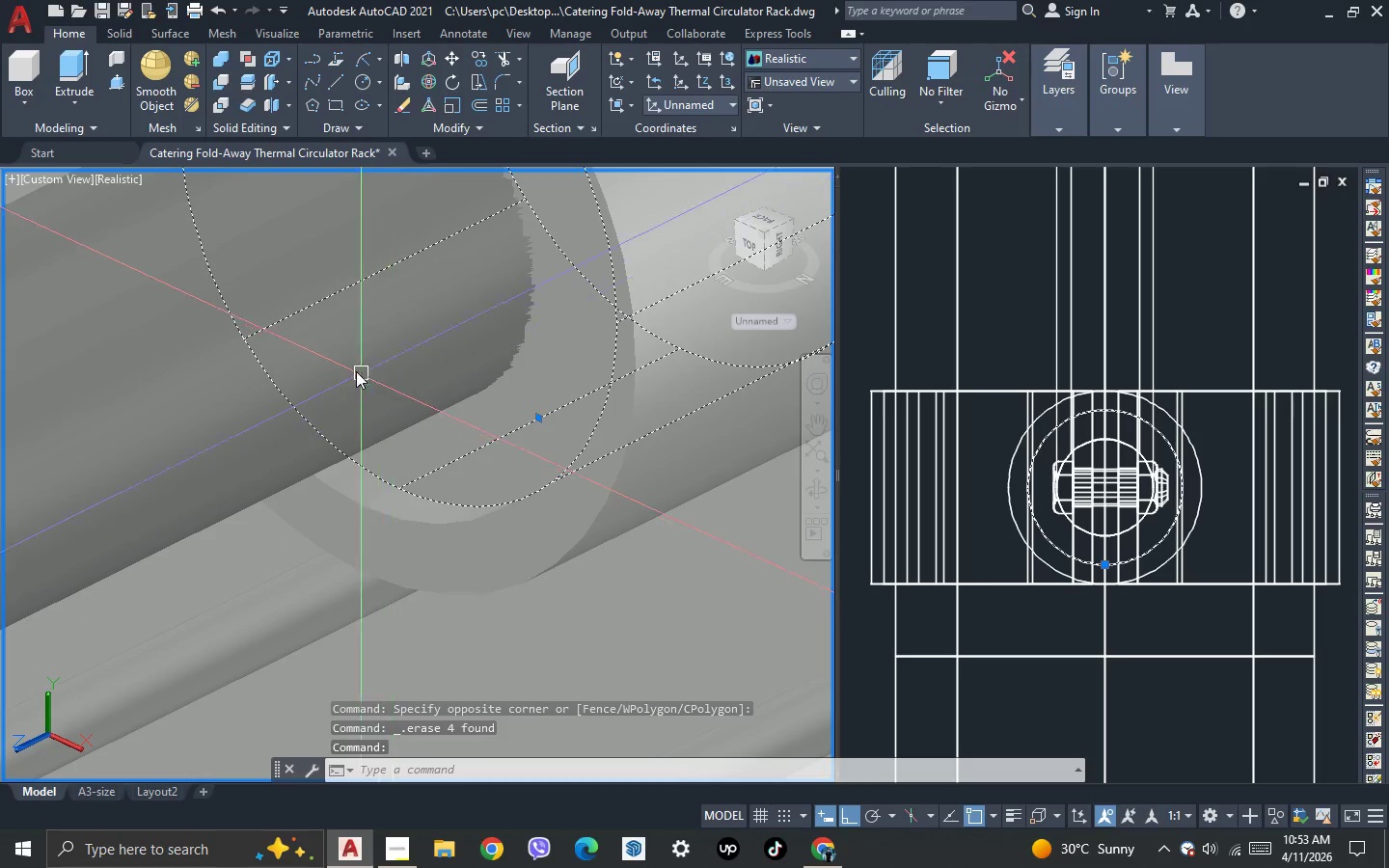 
left_click([350, 367])
 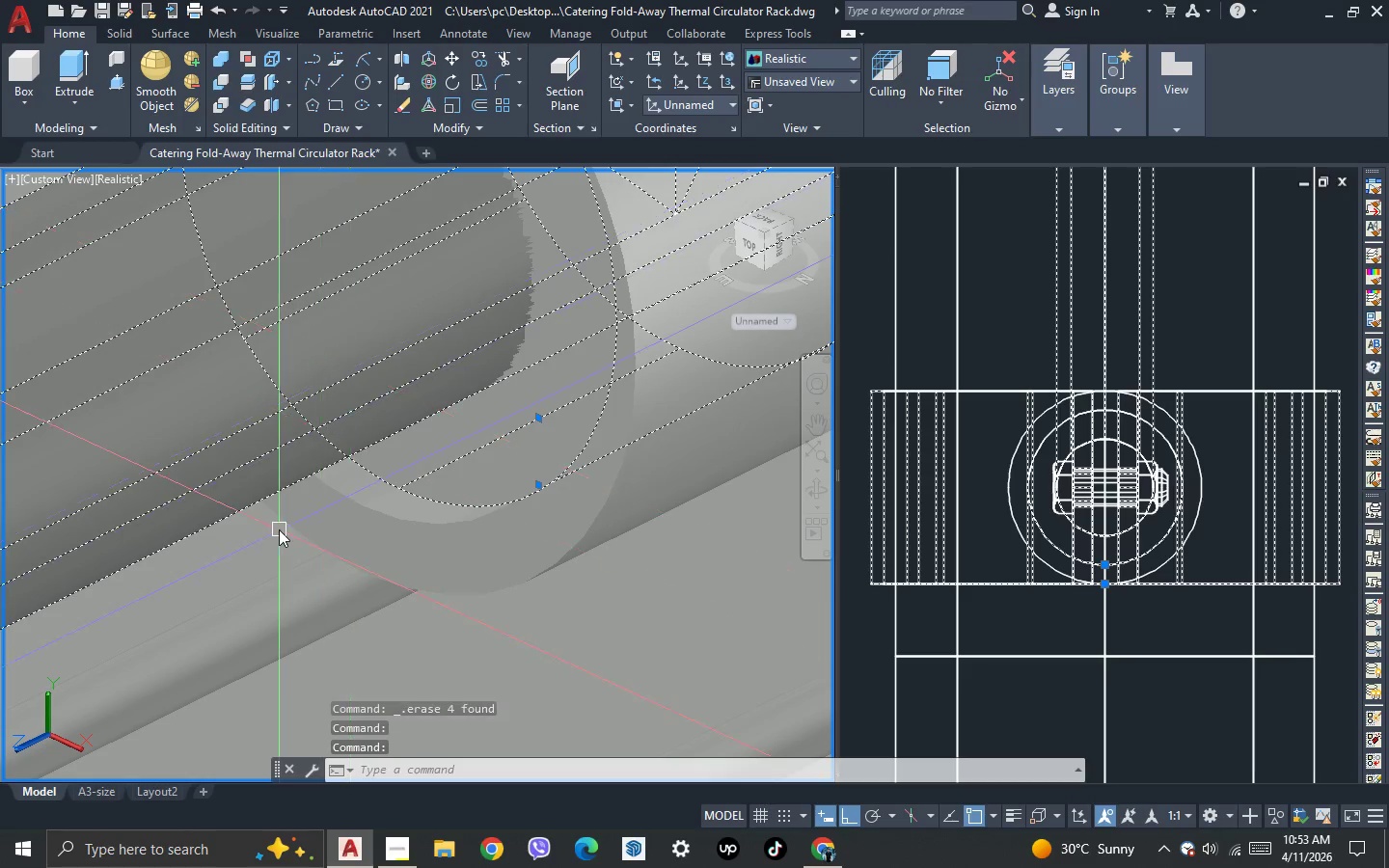 
scroll: coordinate [344, 534], scroll_direction: down, amount: 8.0
 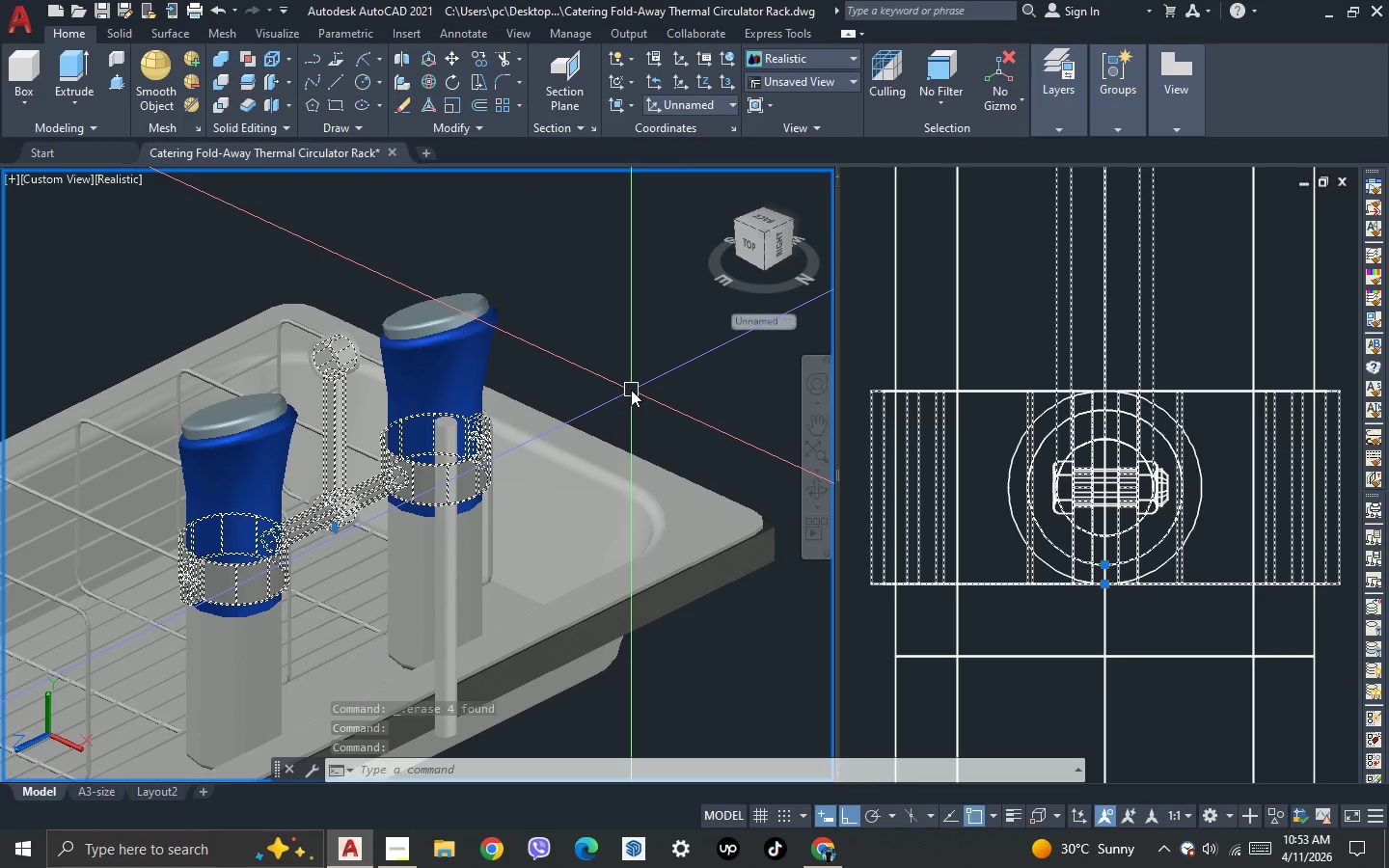 
key(C)
 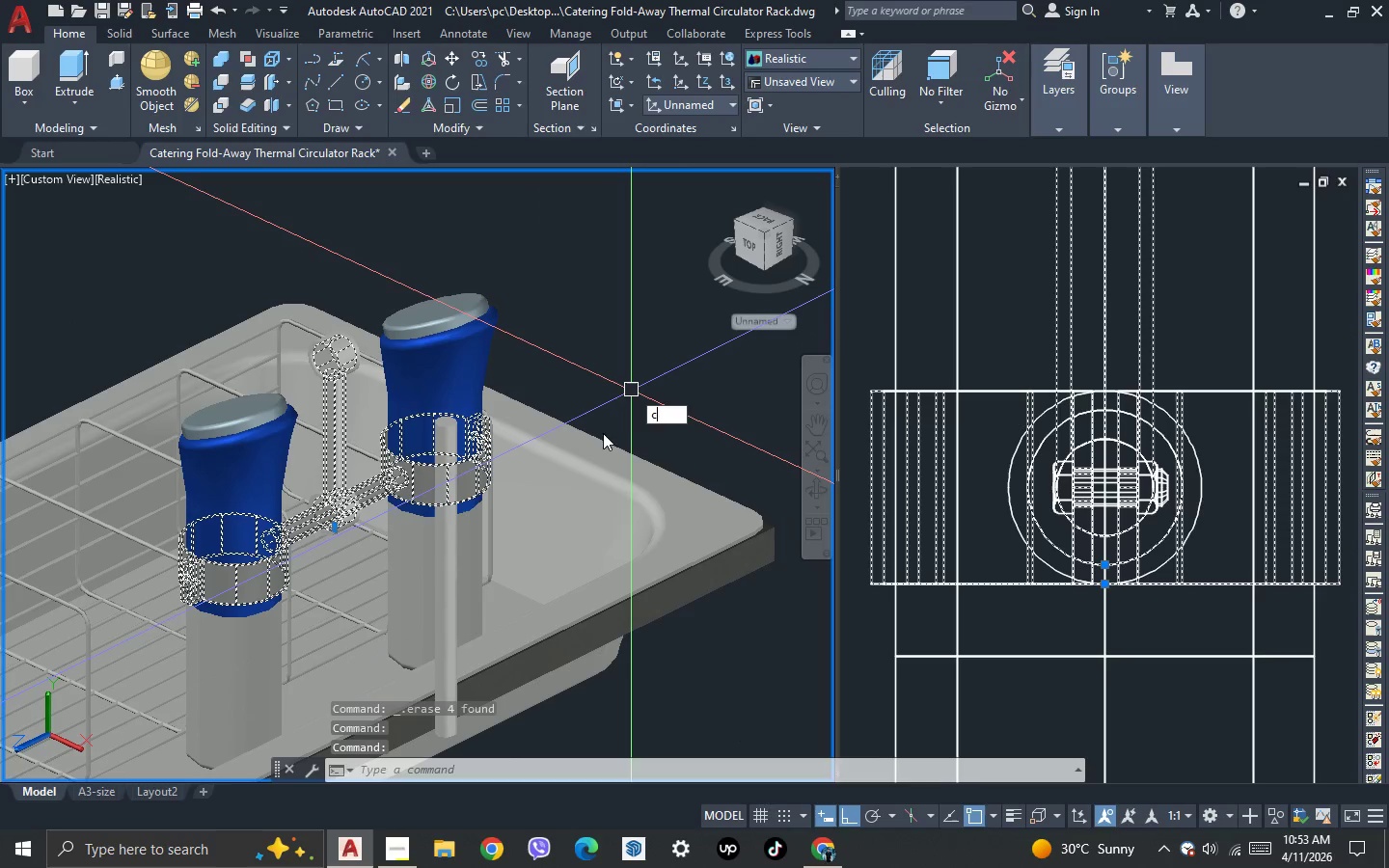 
key(O)
 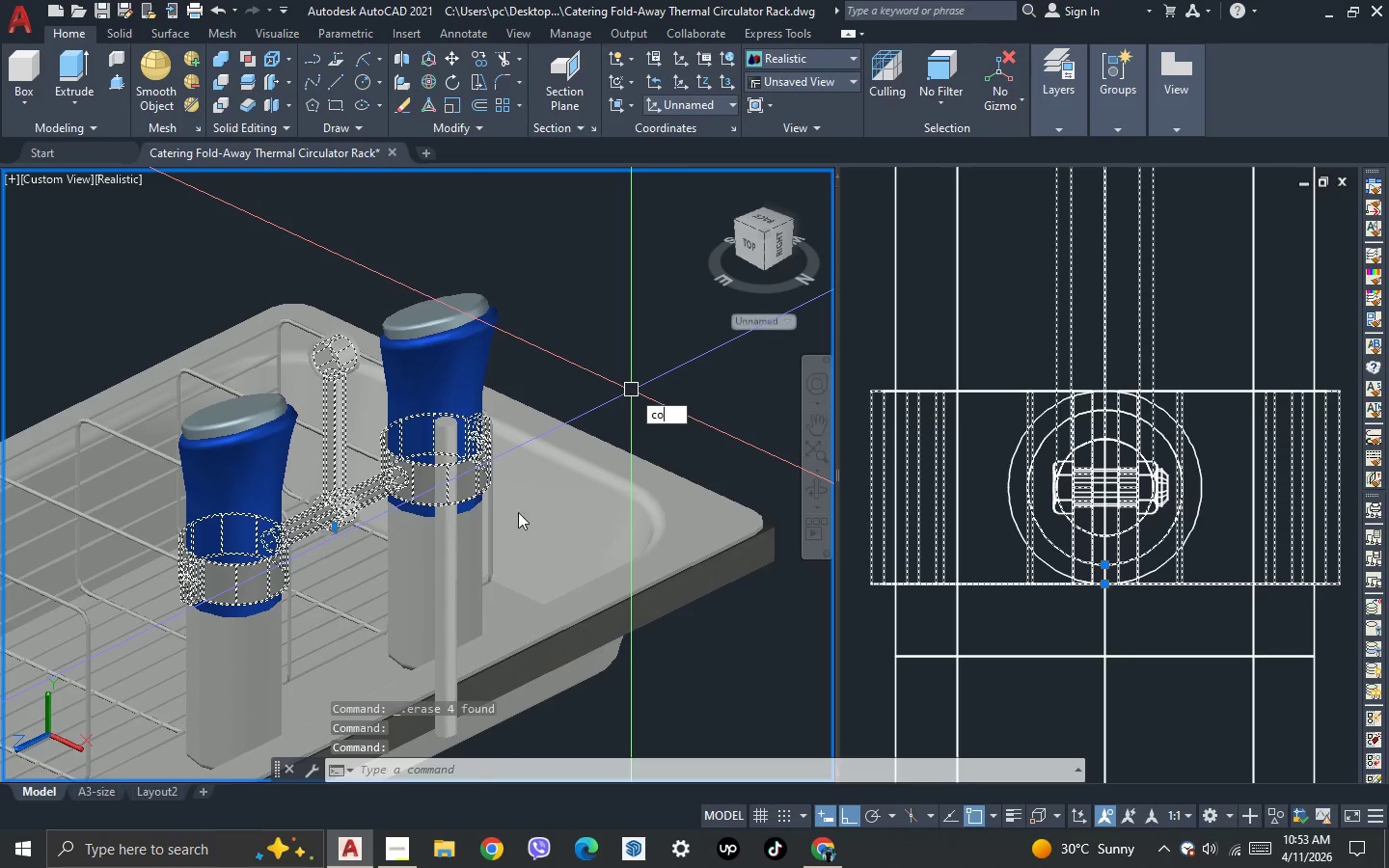 
key(Space)
 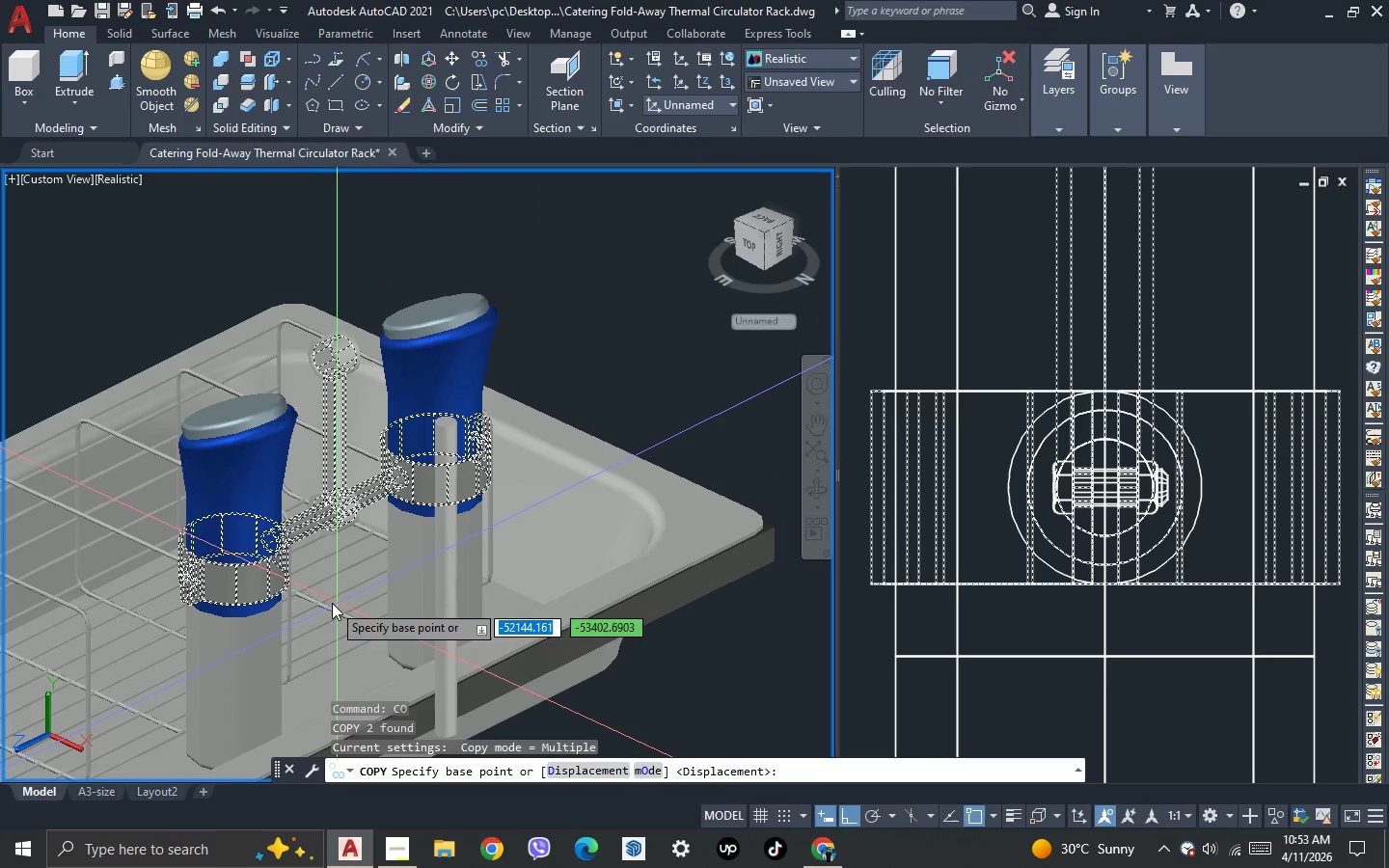 
left_click([332, 603])
 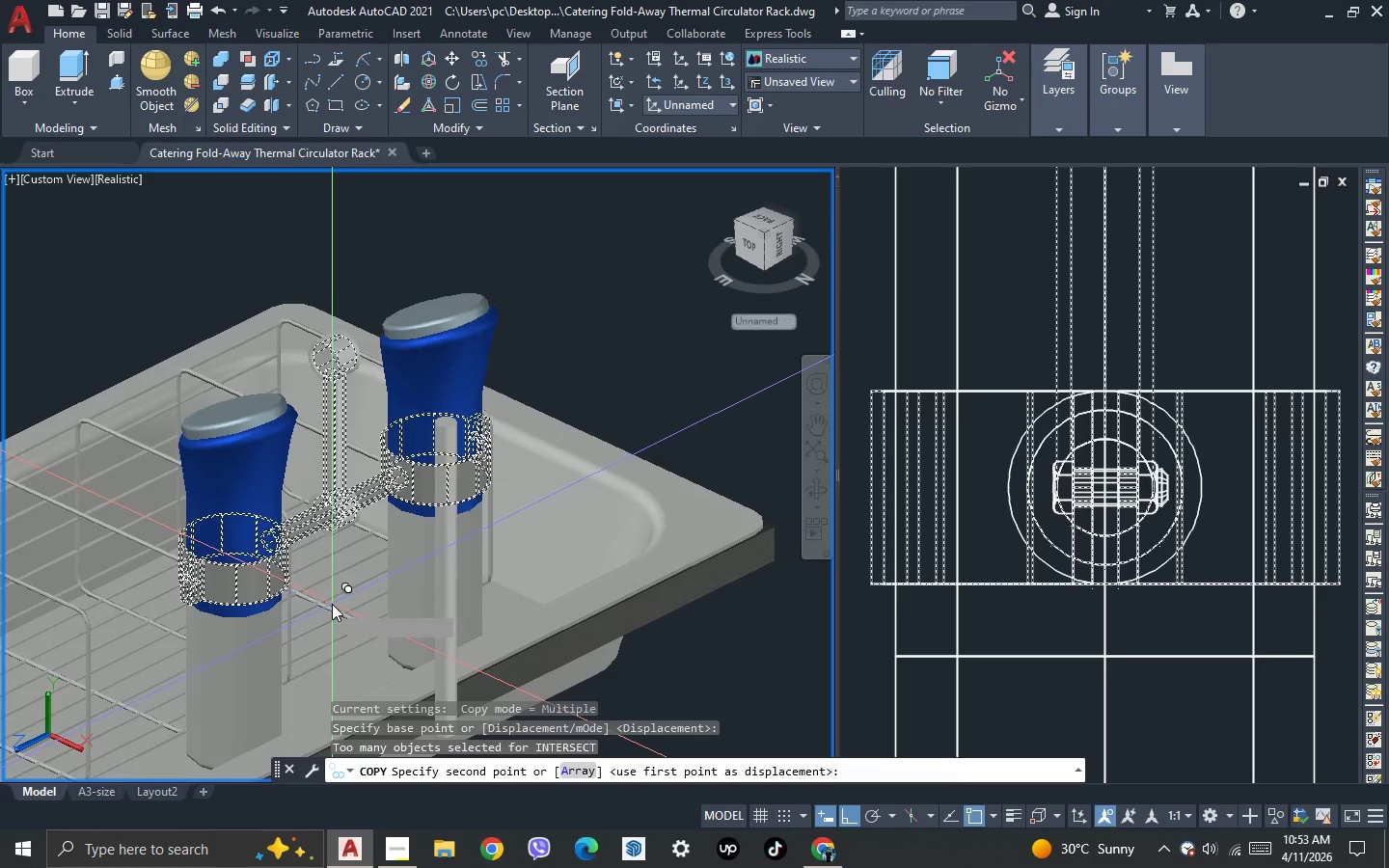 
scroll: coordinate [336, 604], scroll_direction: down, amount: 3.0
 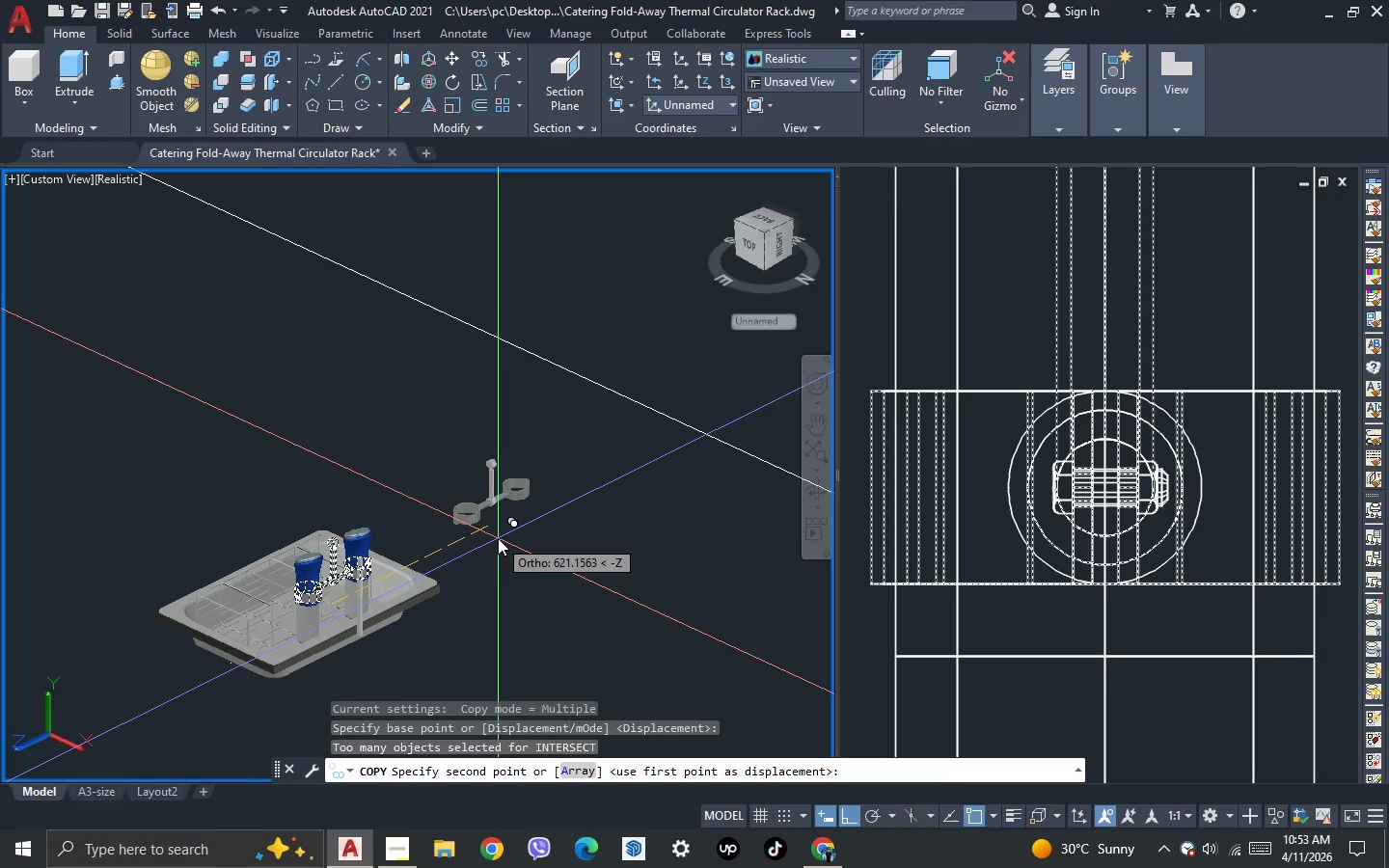 
left_click([498, 538])
 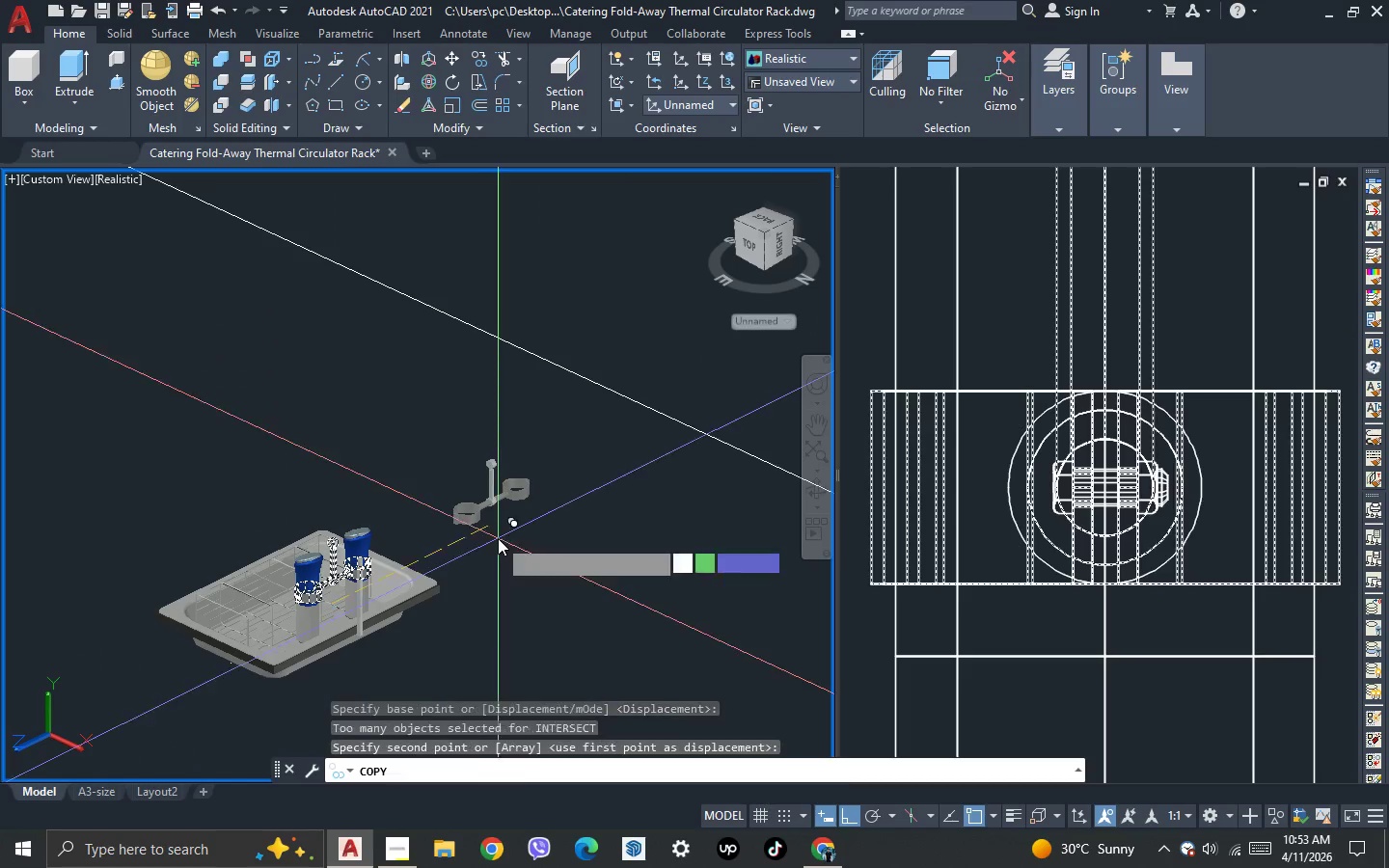 
key(Escape)
 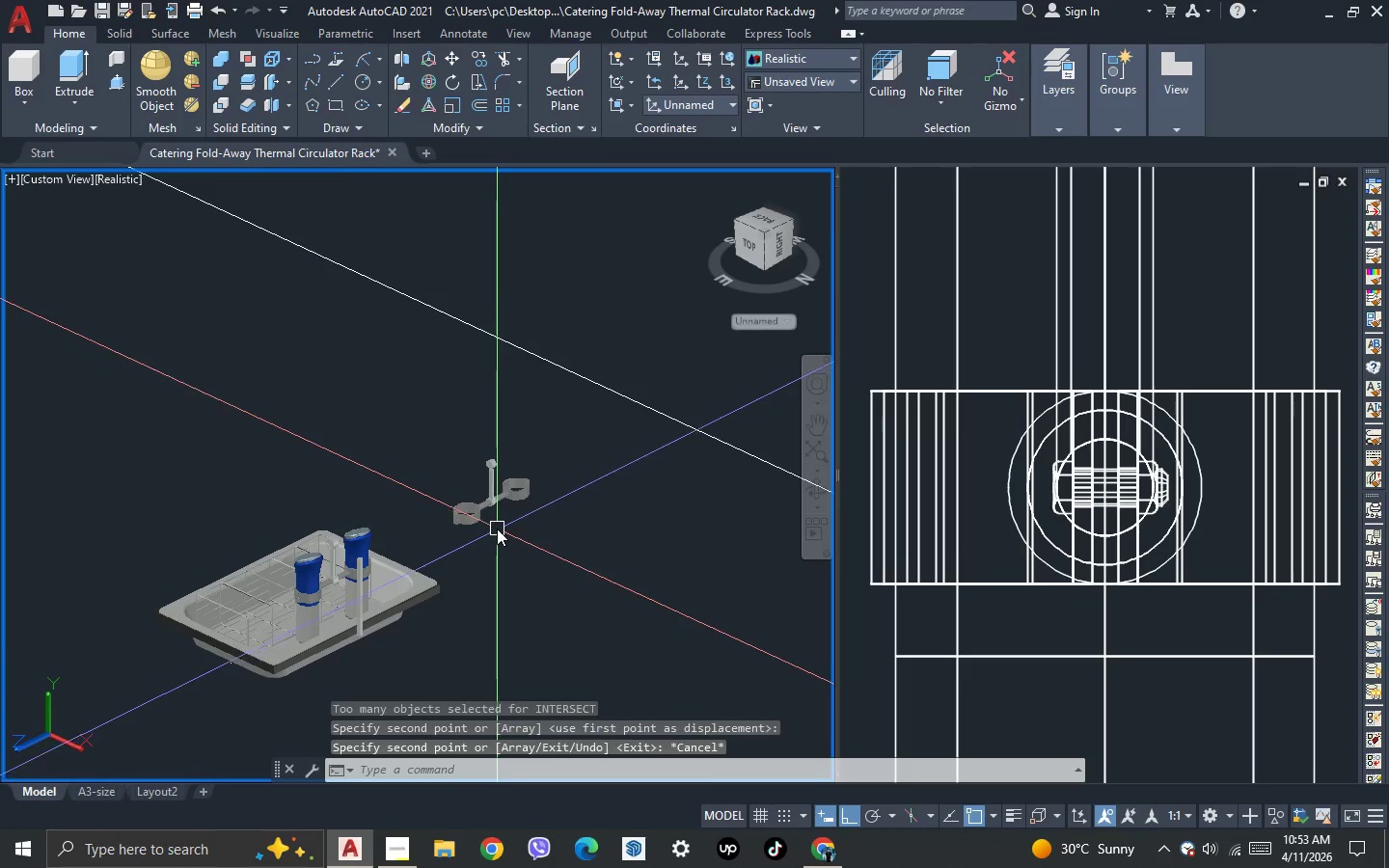 
key(Escape)
 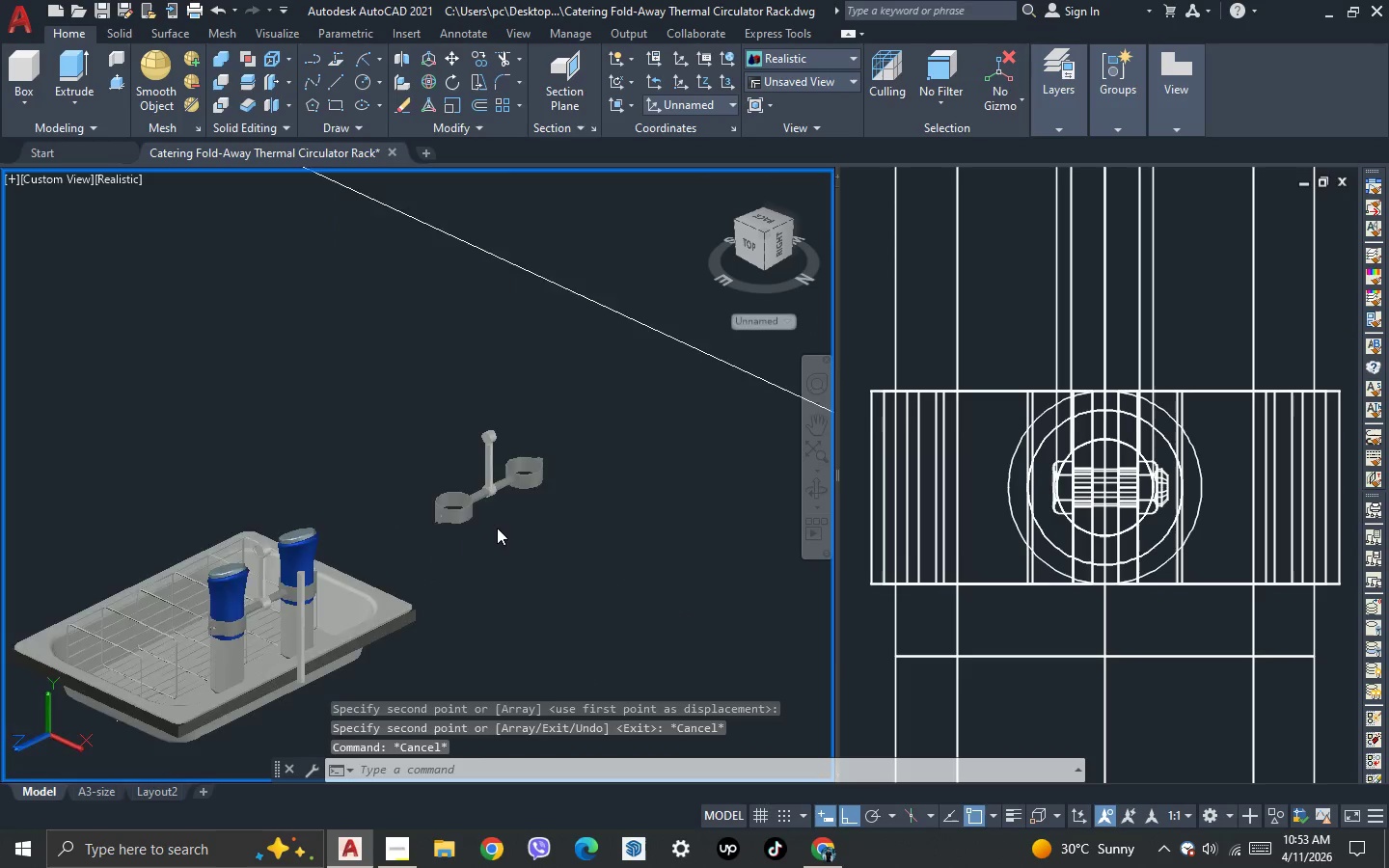 
scroll: coordinate [514, 418], scroll_direction: up, amount: 7.0
 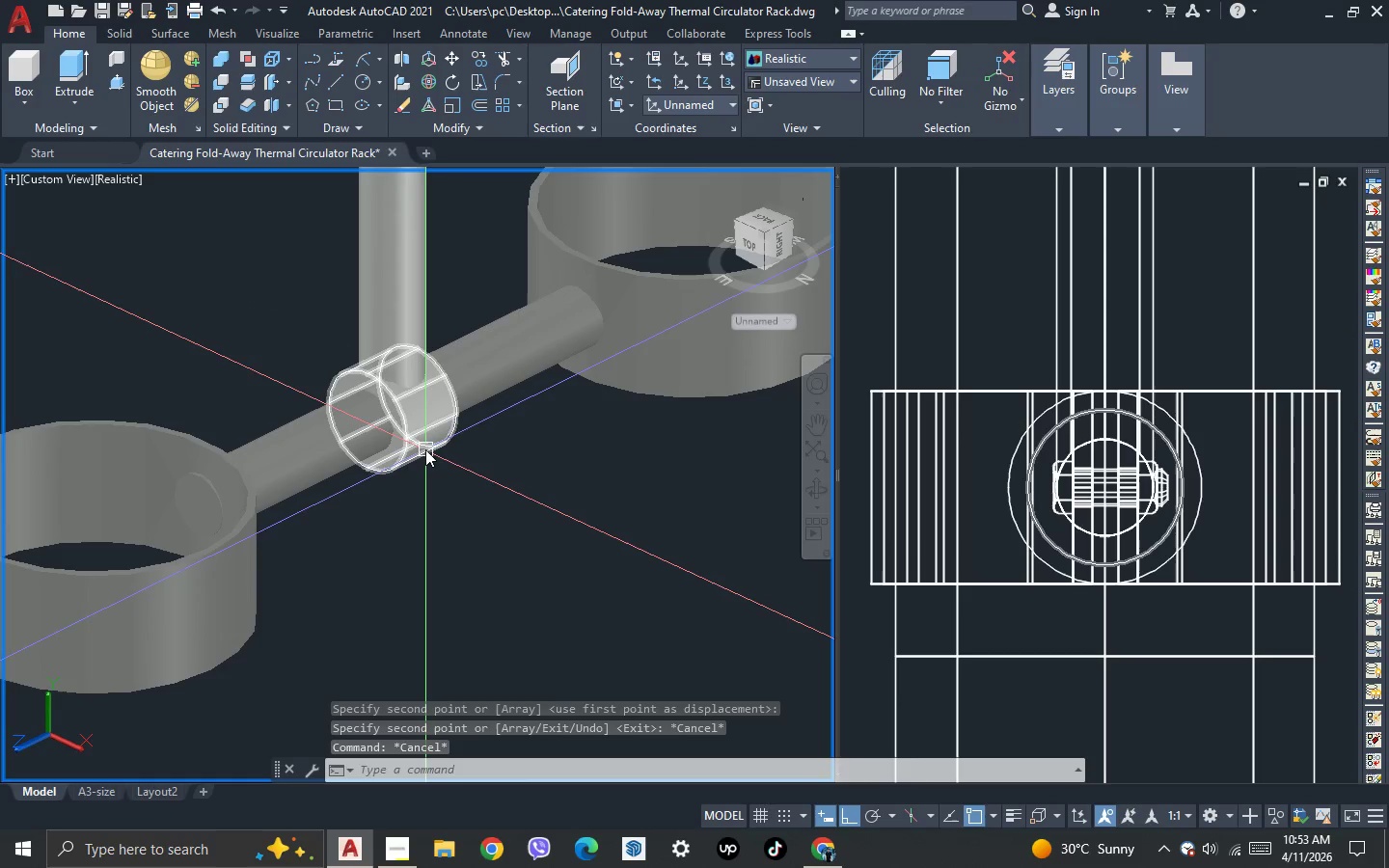 
left_click([425, 449])
 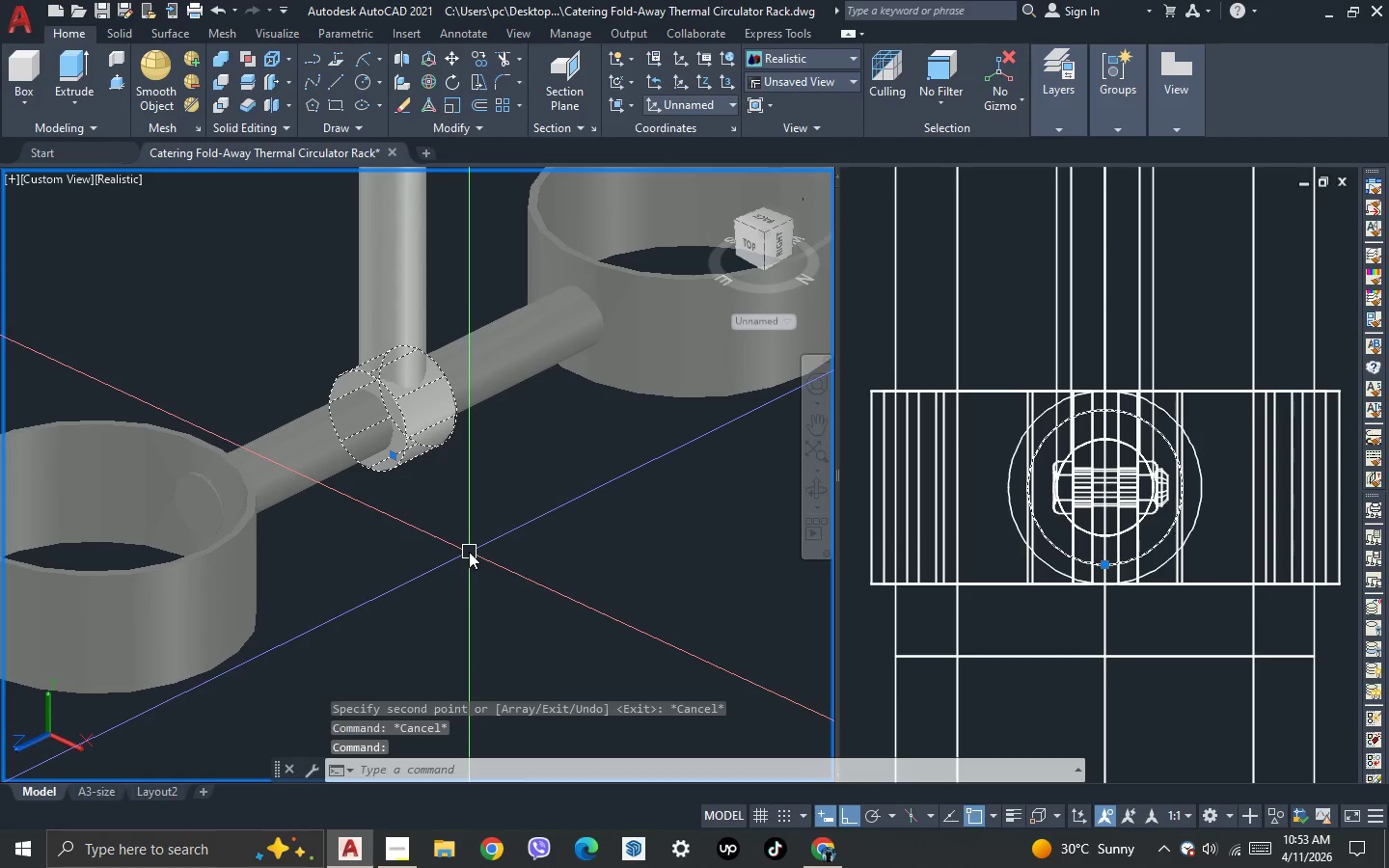 
scroll: coordinate [455, 552], scroll_direction: down, amount: 1.0
 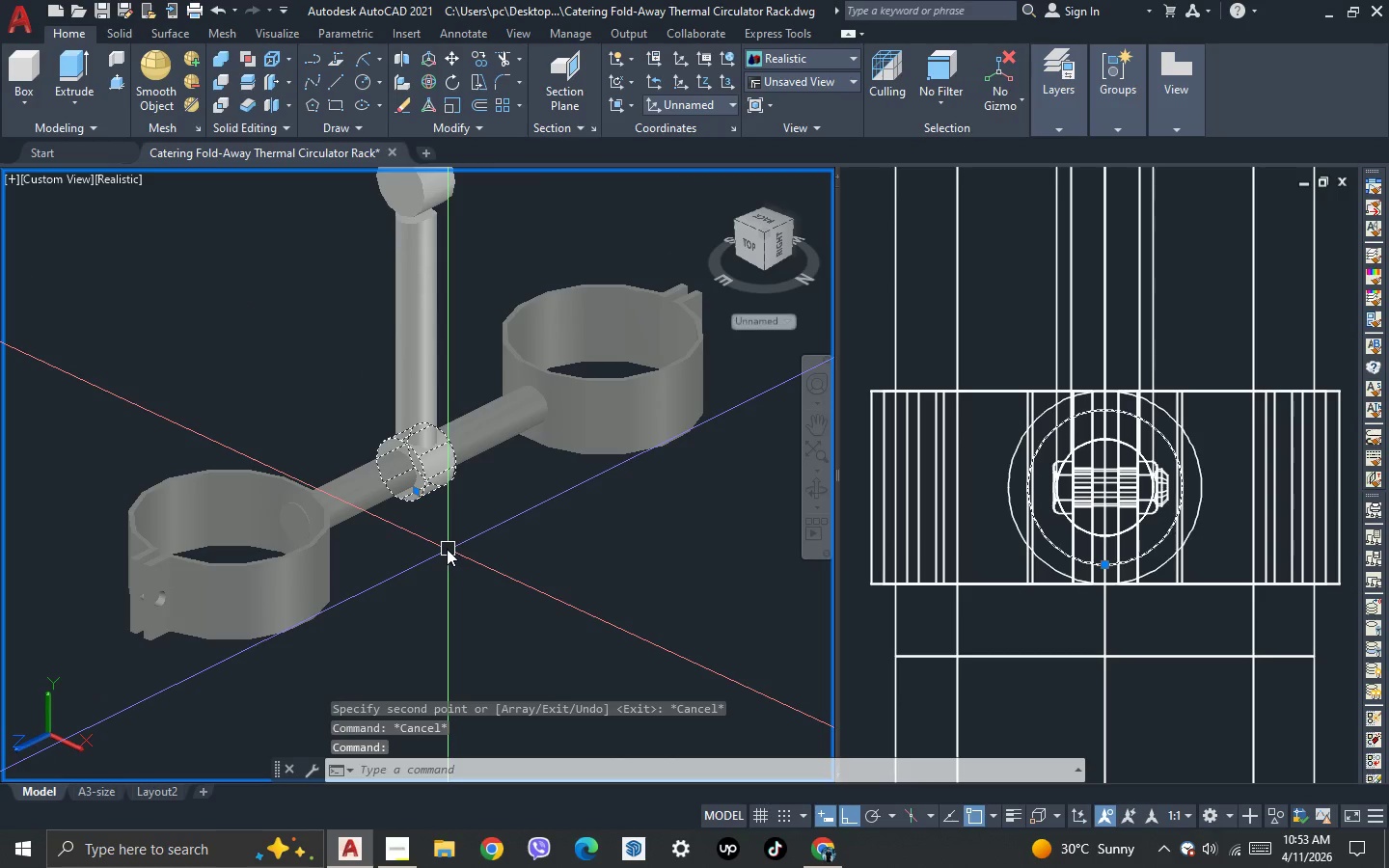 
left_click([448, 531])
 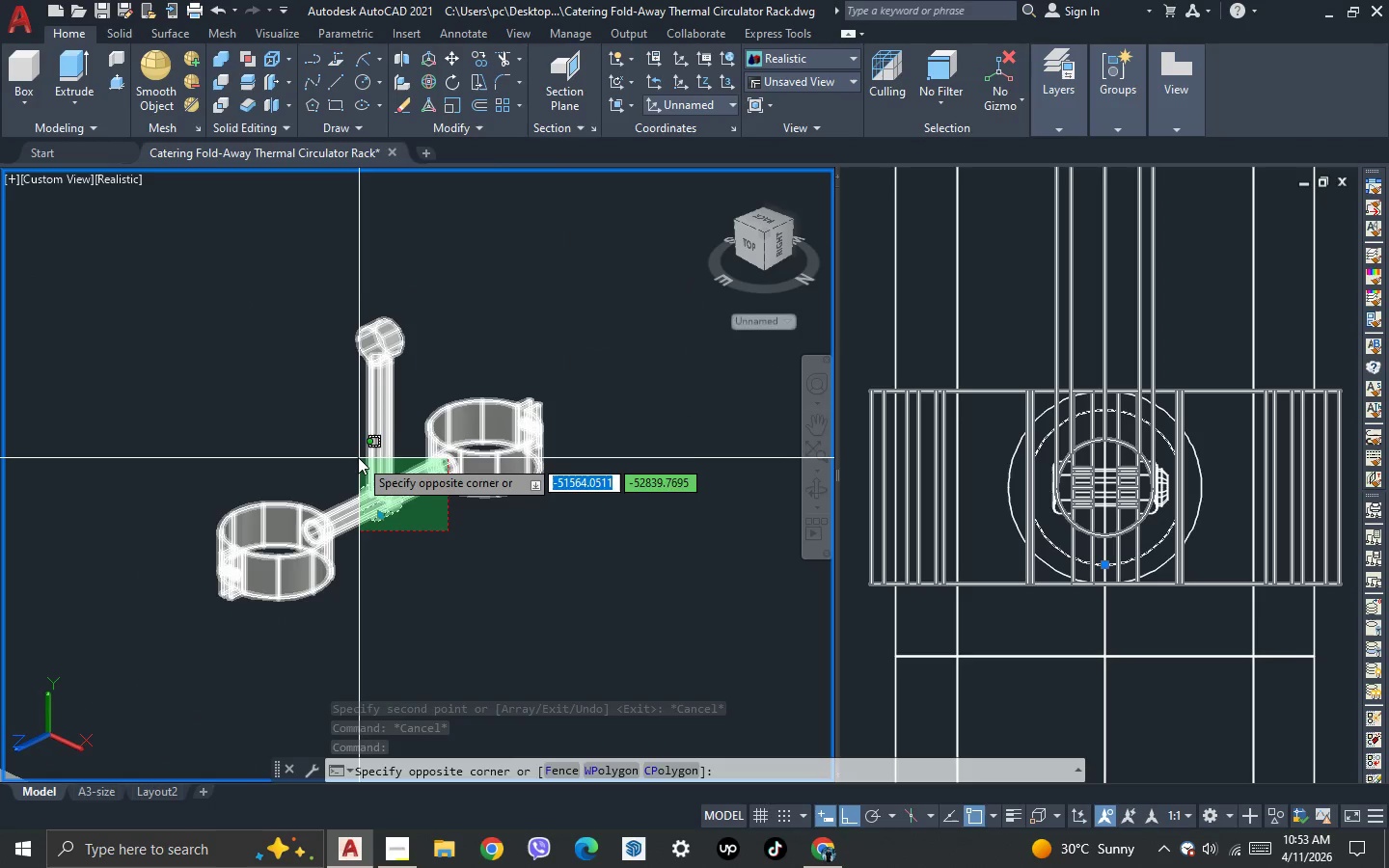 
scroll: coordinate [462, 547], scroll_direction: down, amount: 1.0
 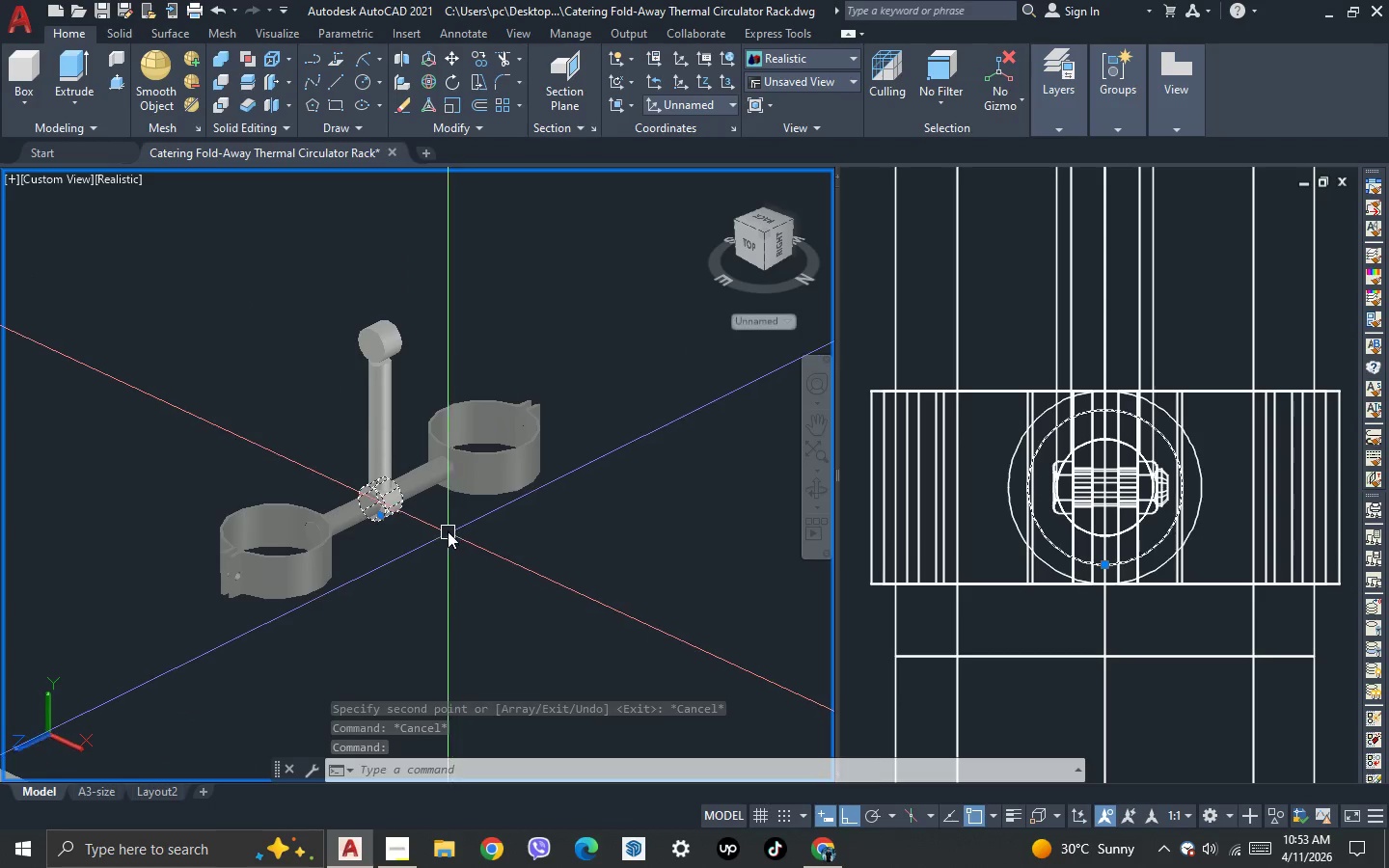 
left_click([357, 457])
 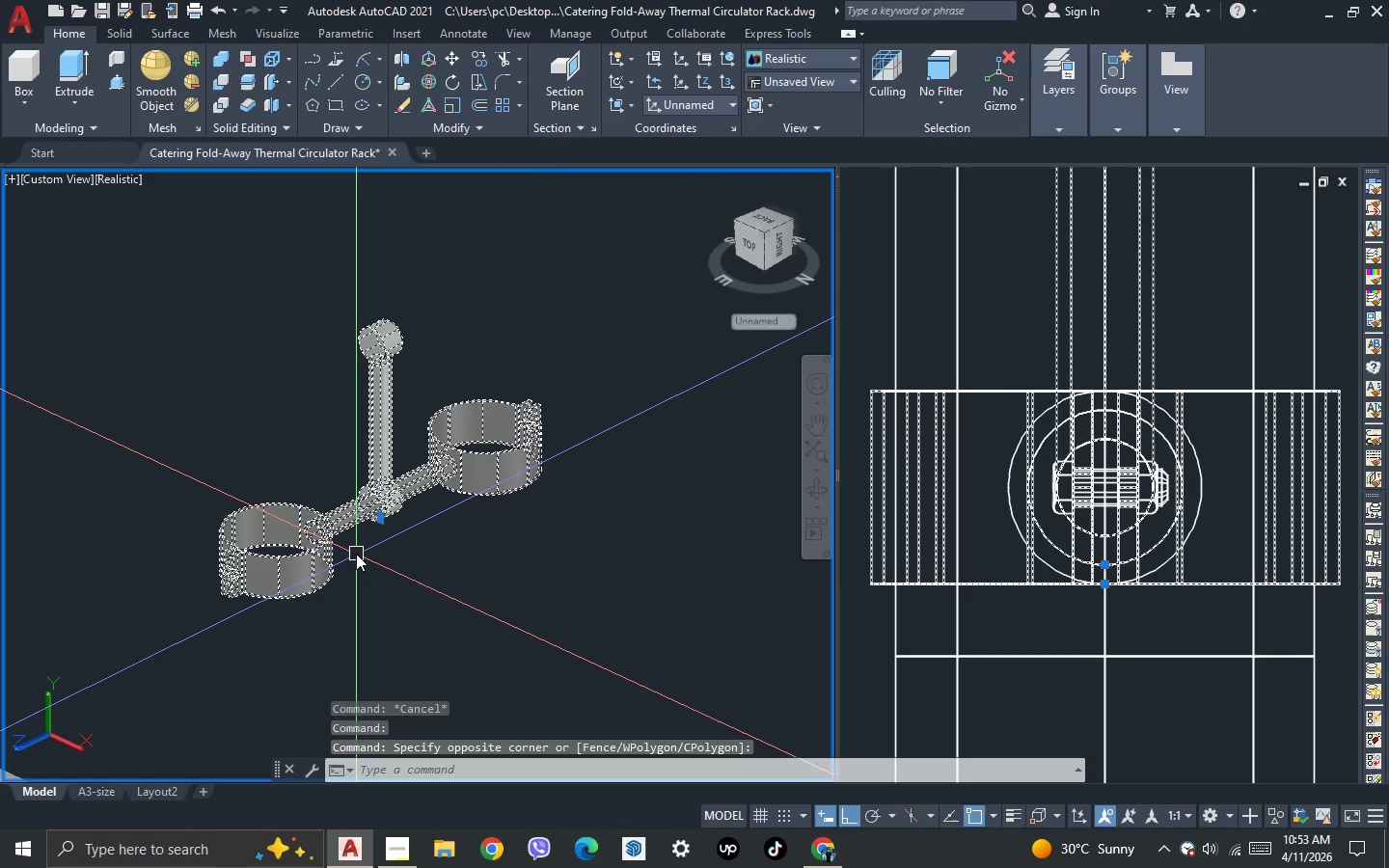 
type(ci )
 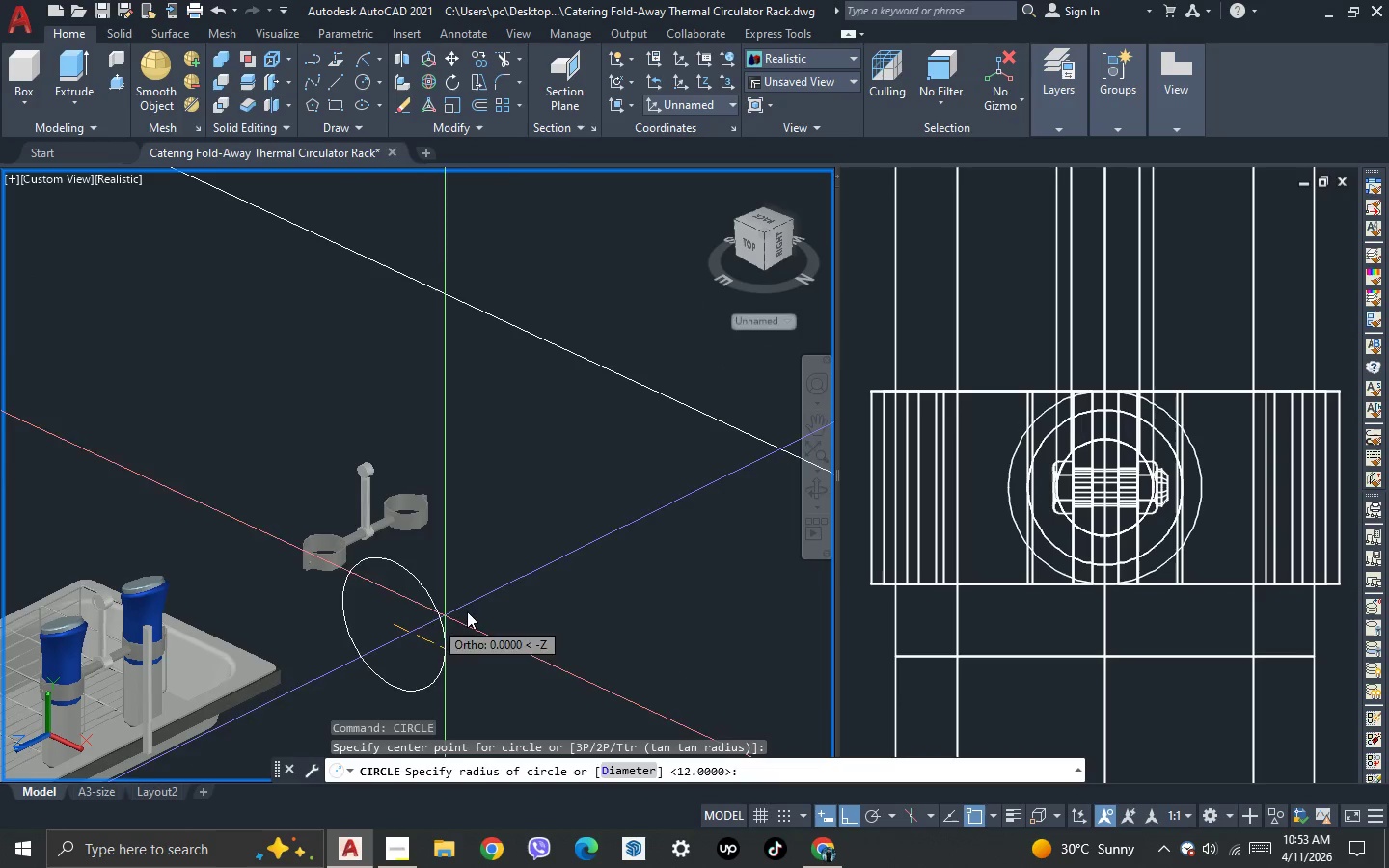 
left_click_drag(start_coordinate=[394, 625], to_coordinate=[401, 625])
 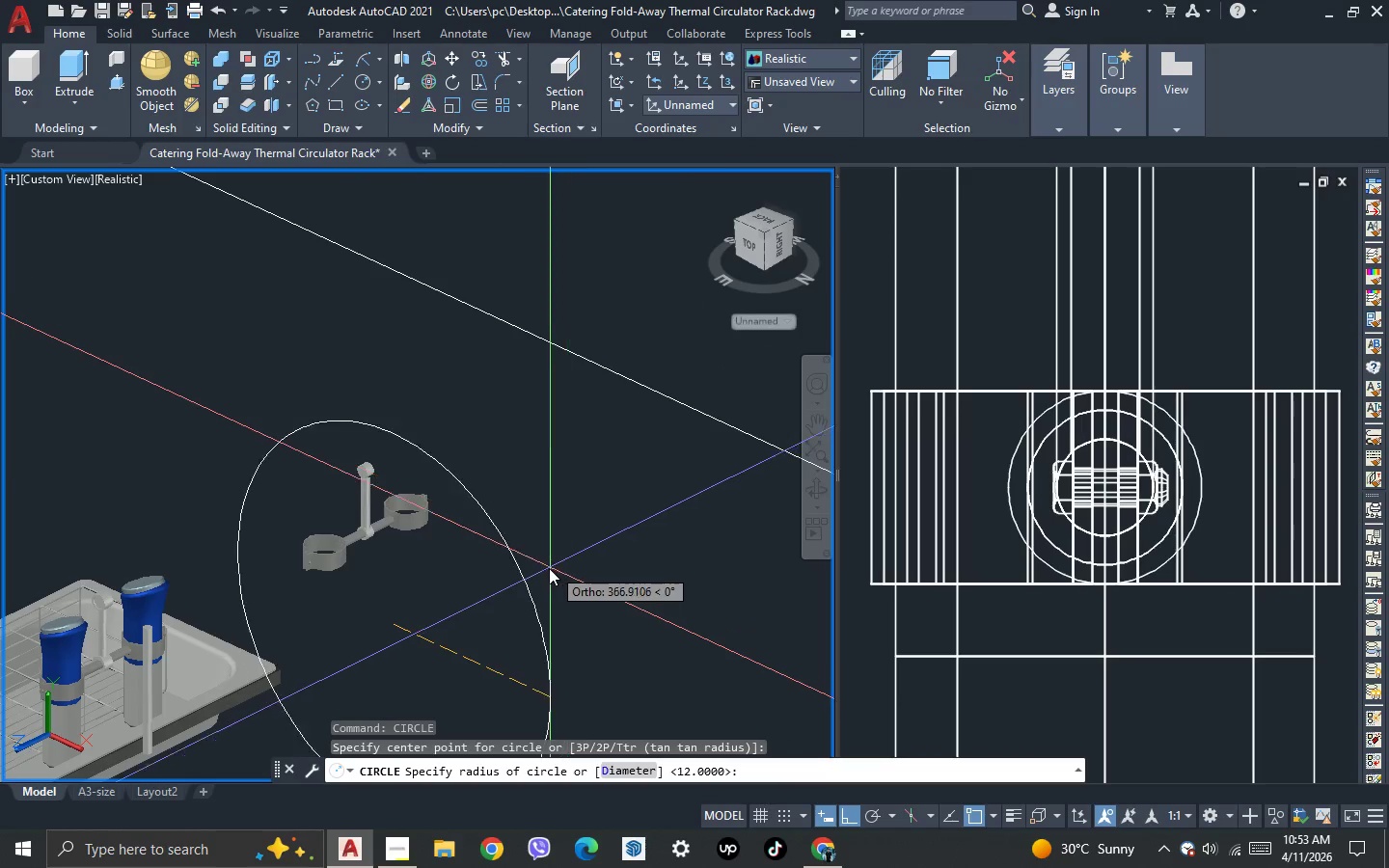 
scroll: coordinate [357, 574], scroll_direction: down, amount: 2.0
 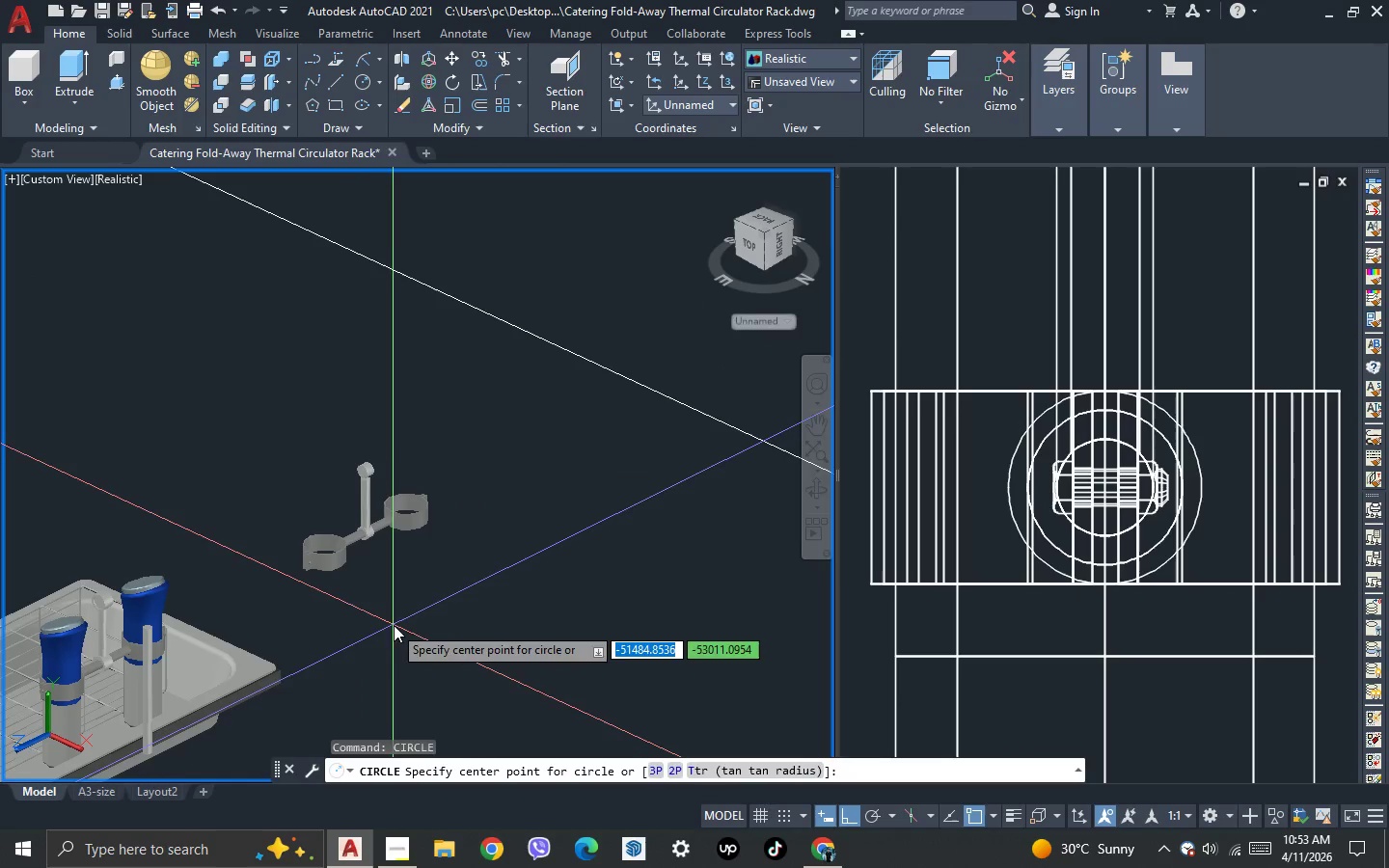 
key(Escape)
 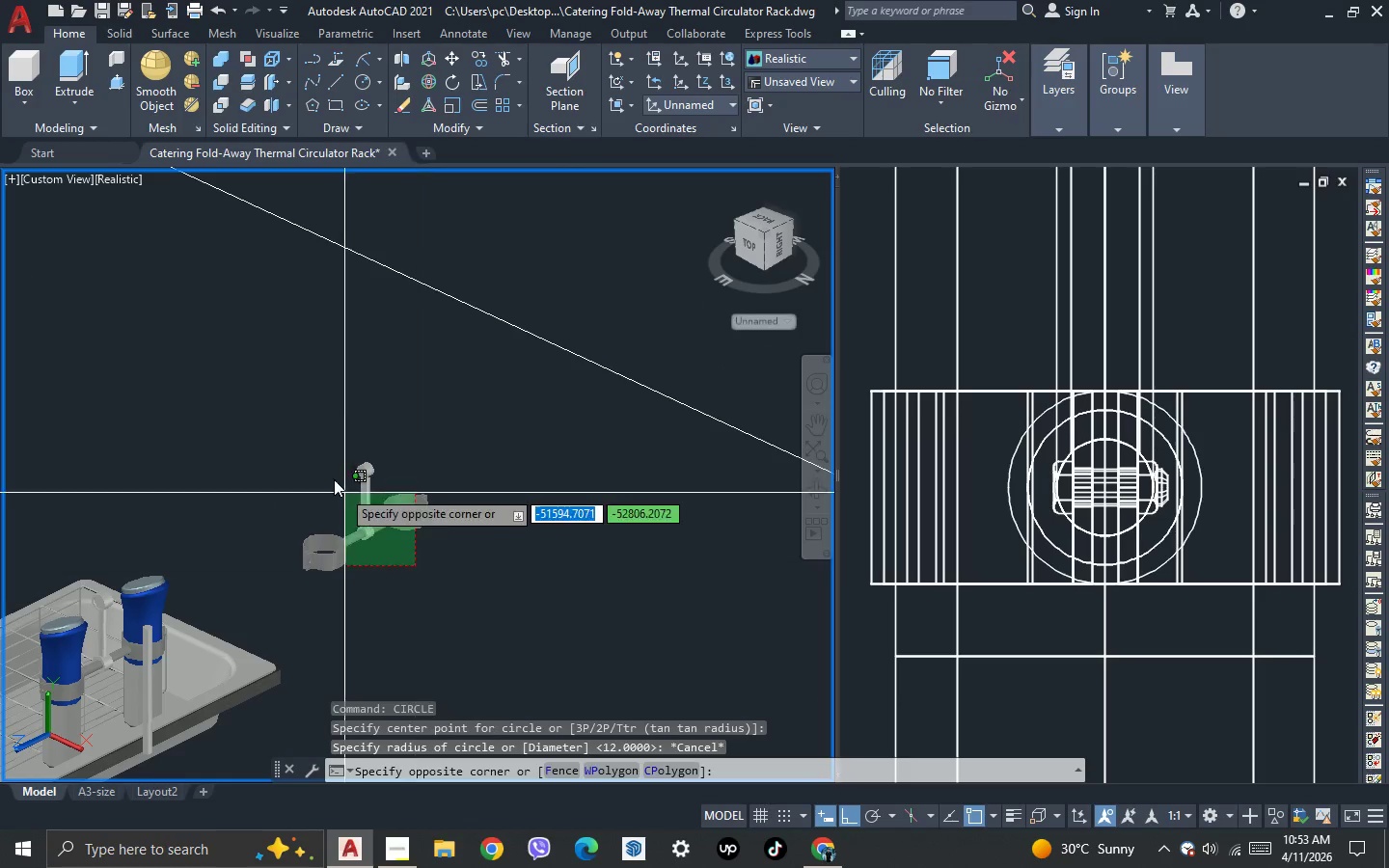 
double_click([323, 464])
 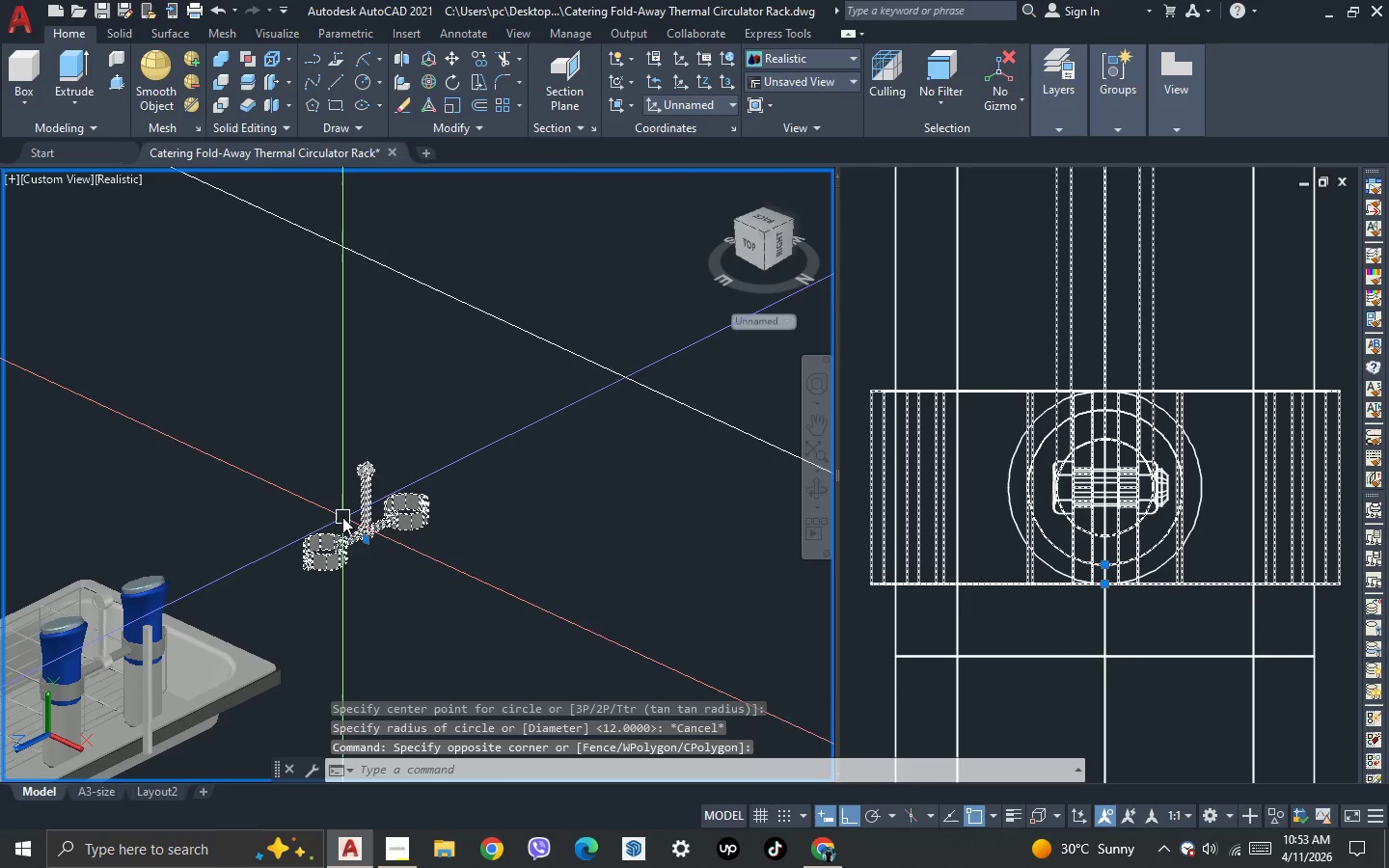 
type(co )
 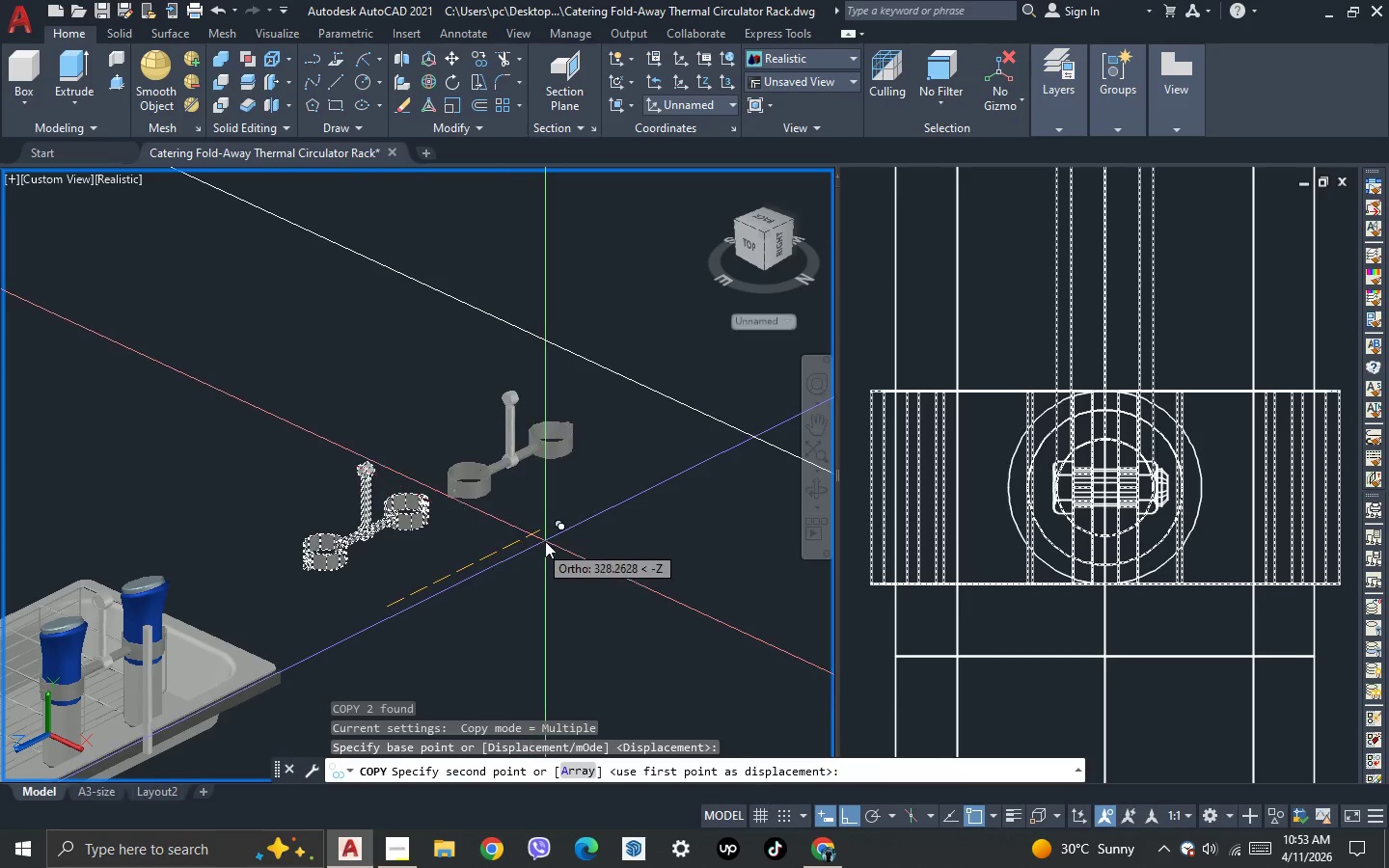 
left_click([545, 541])
 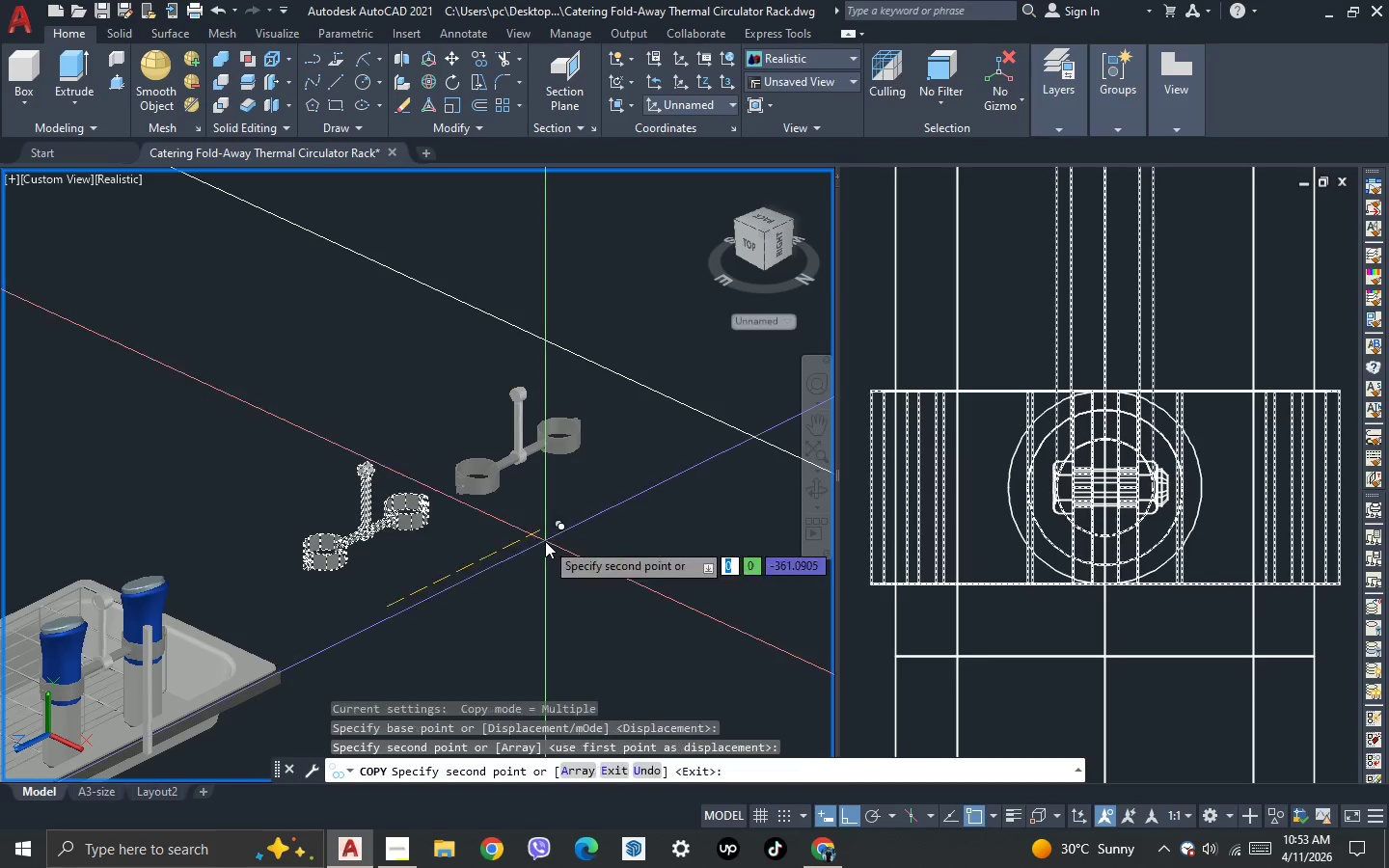 
key(Escape)
 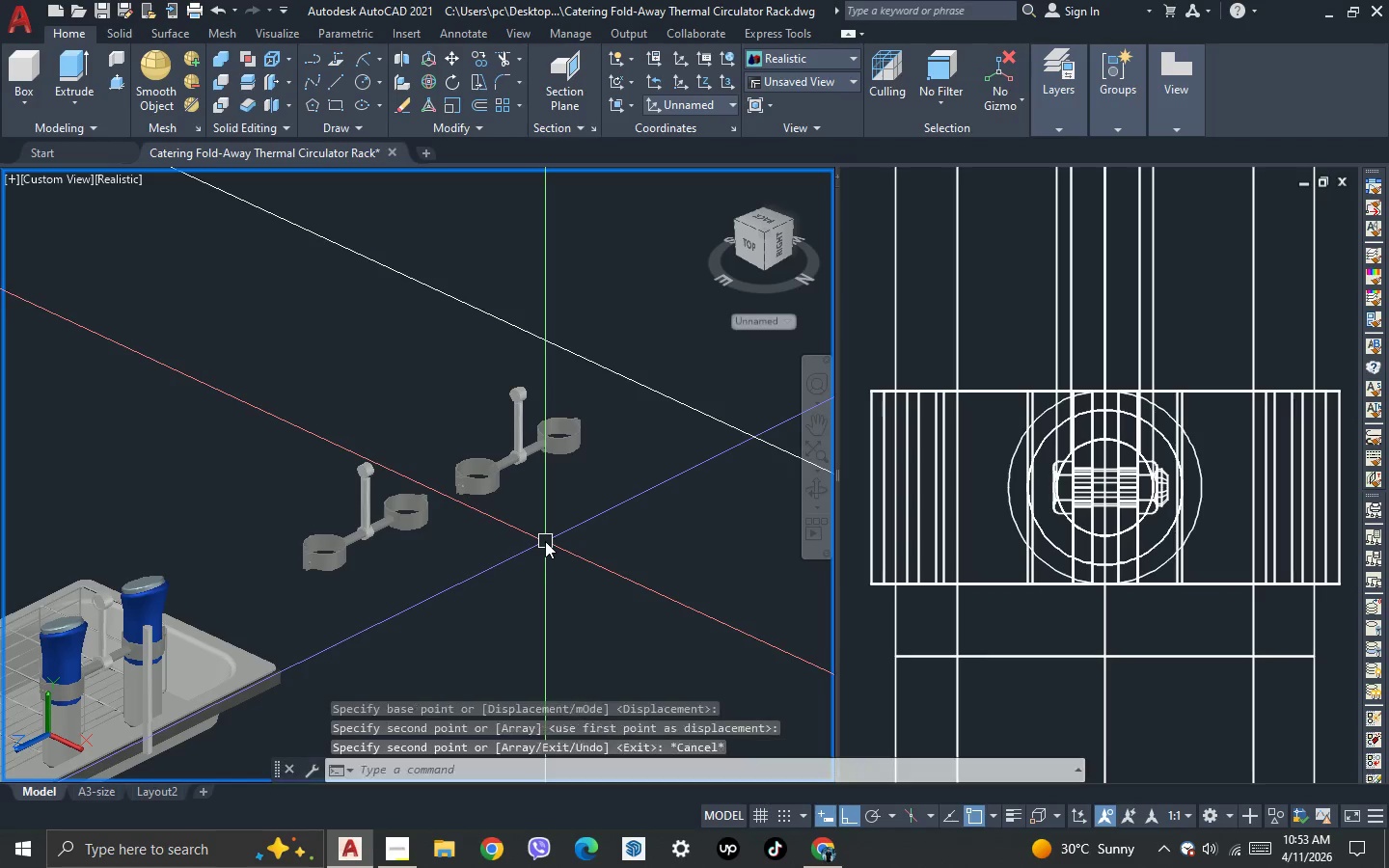 
key(Escape)
 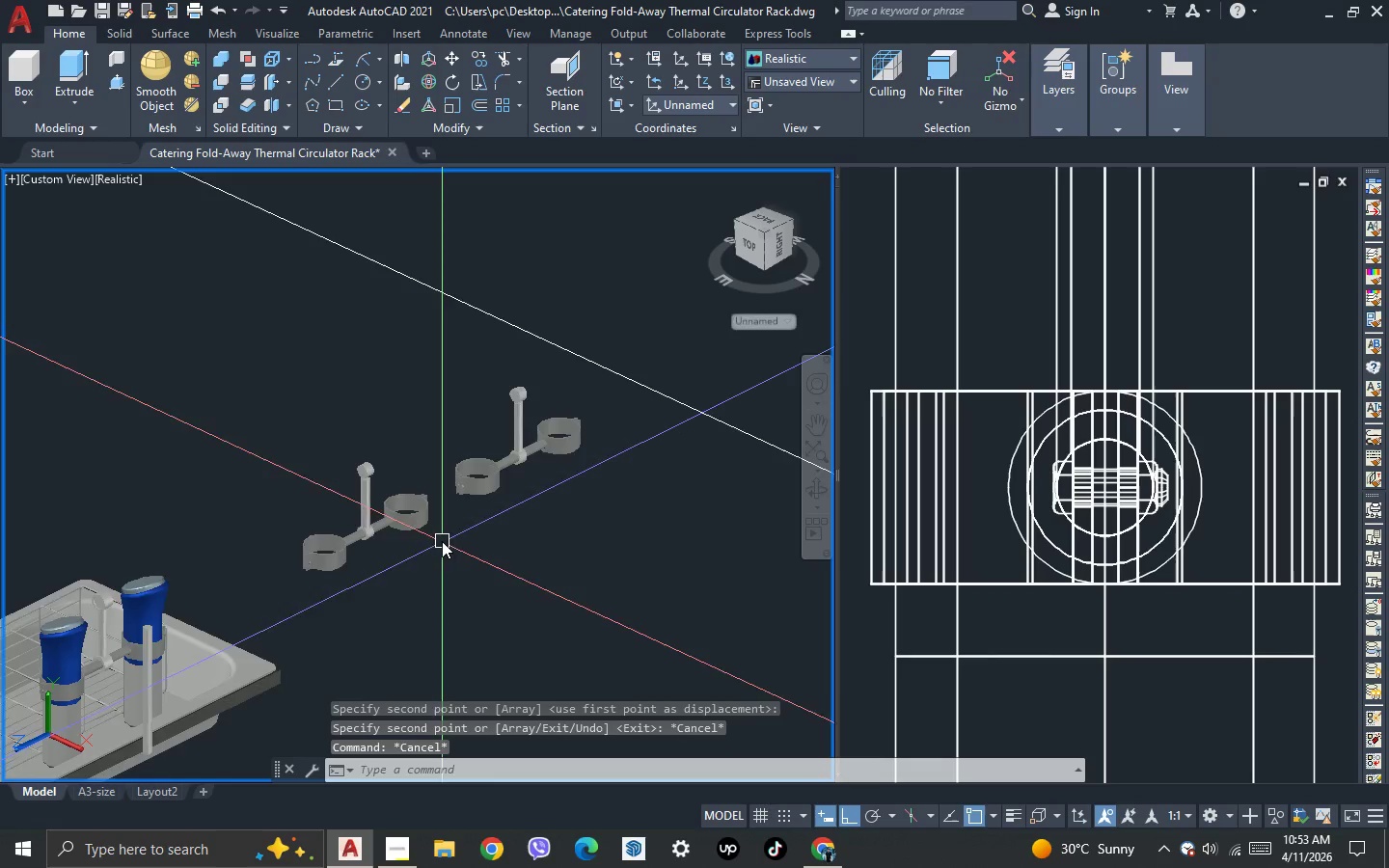 
scroll: coordinate [212, 556], scroll_direction: up, amount: 9.0
 